 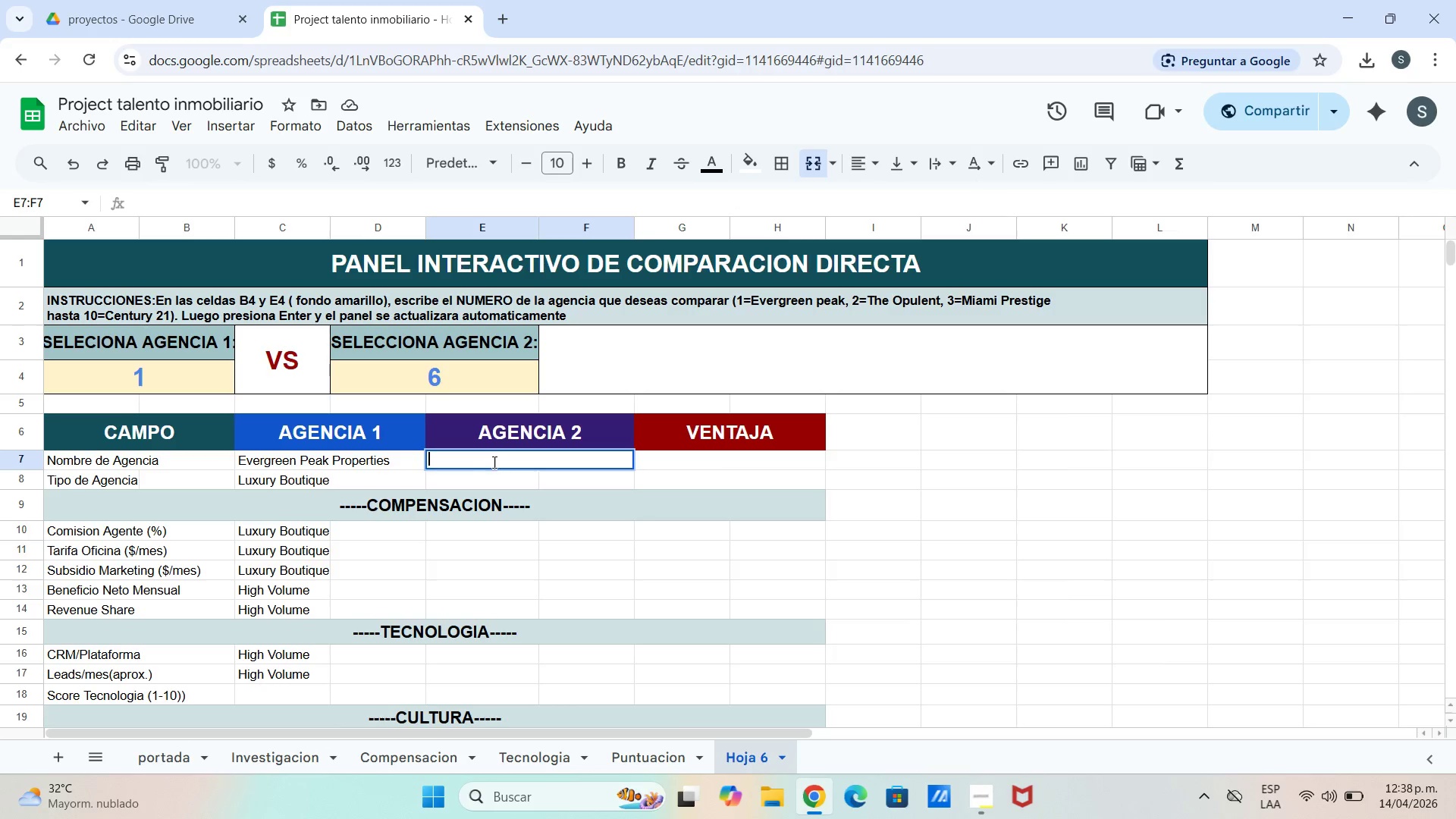 
type()indi)
 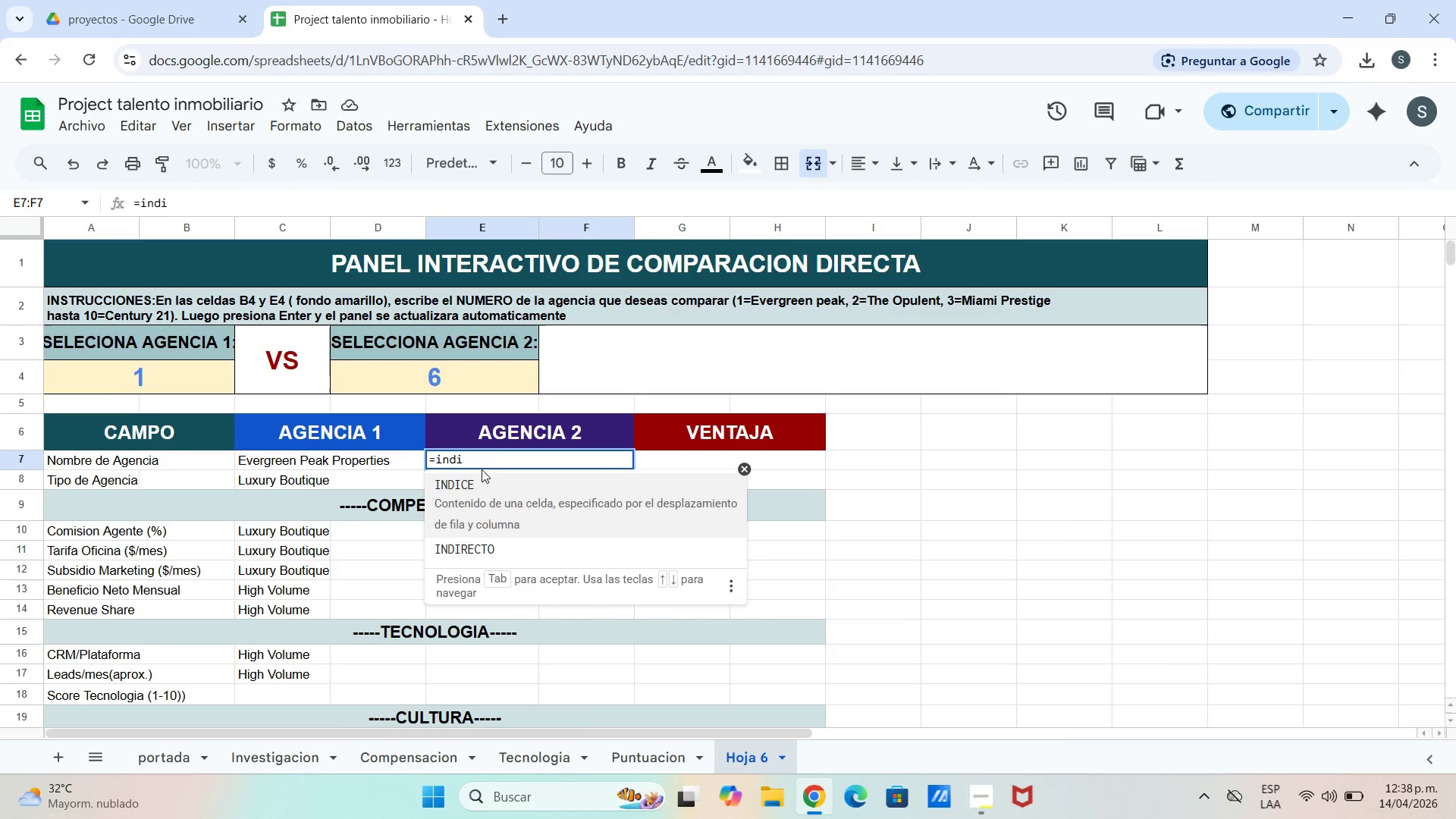 
left_click([491, 522])
 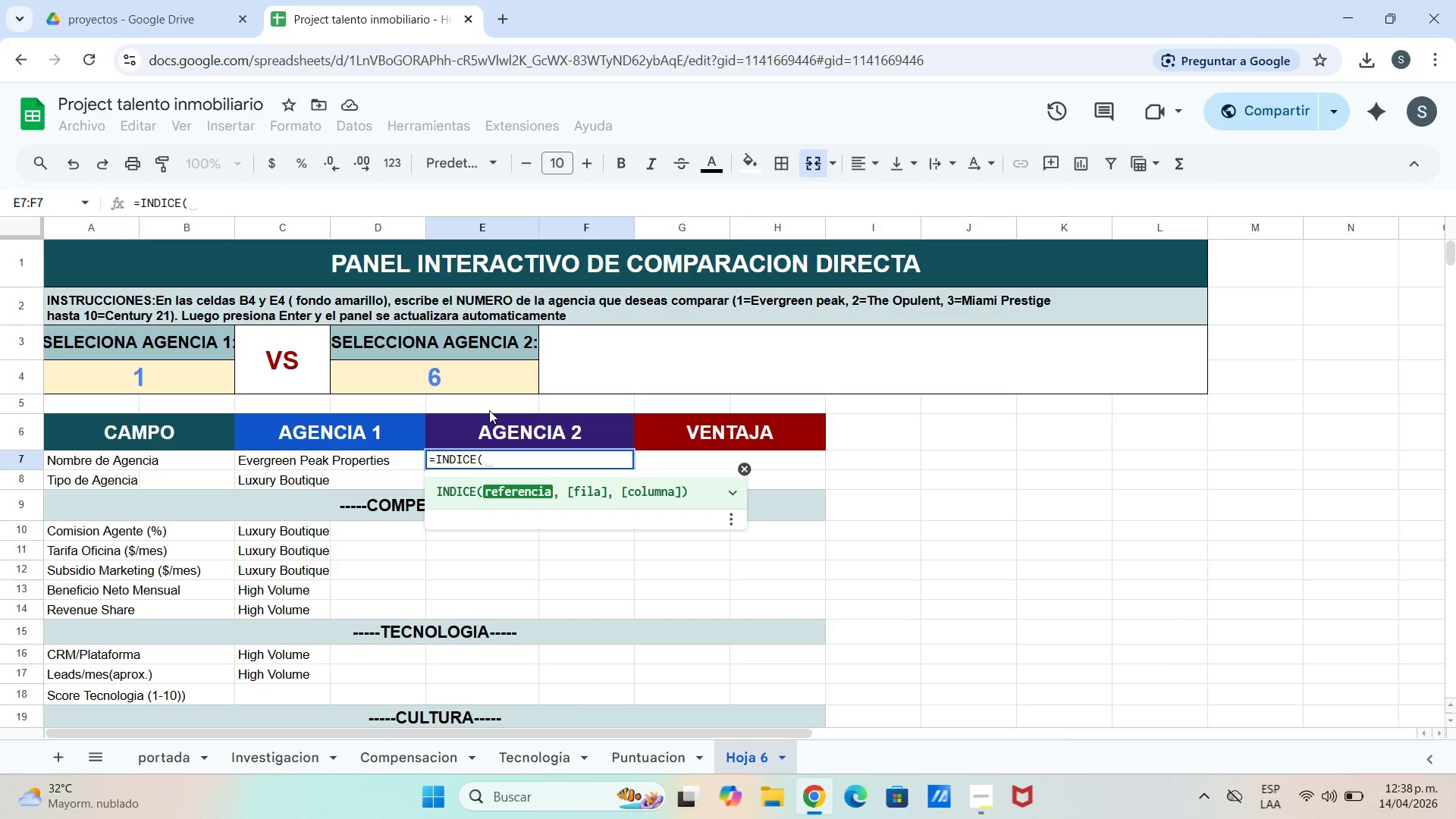 
wait(5.31)
 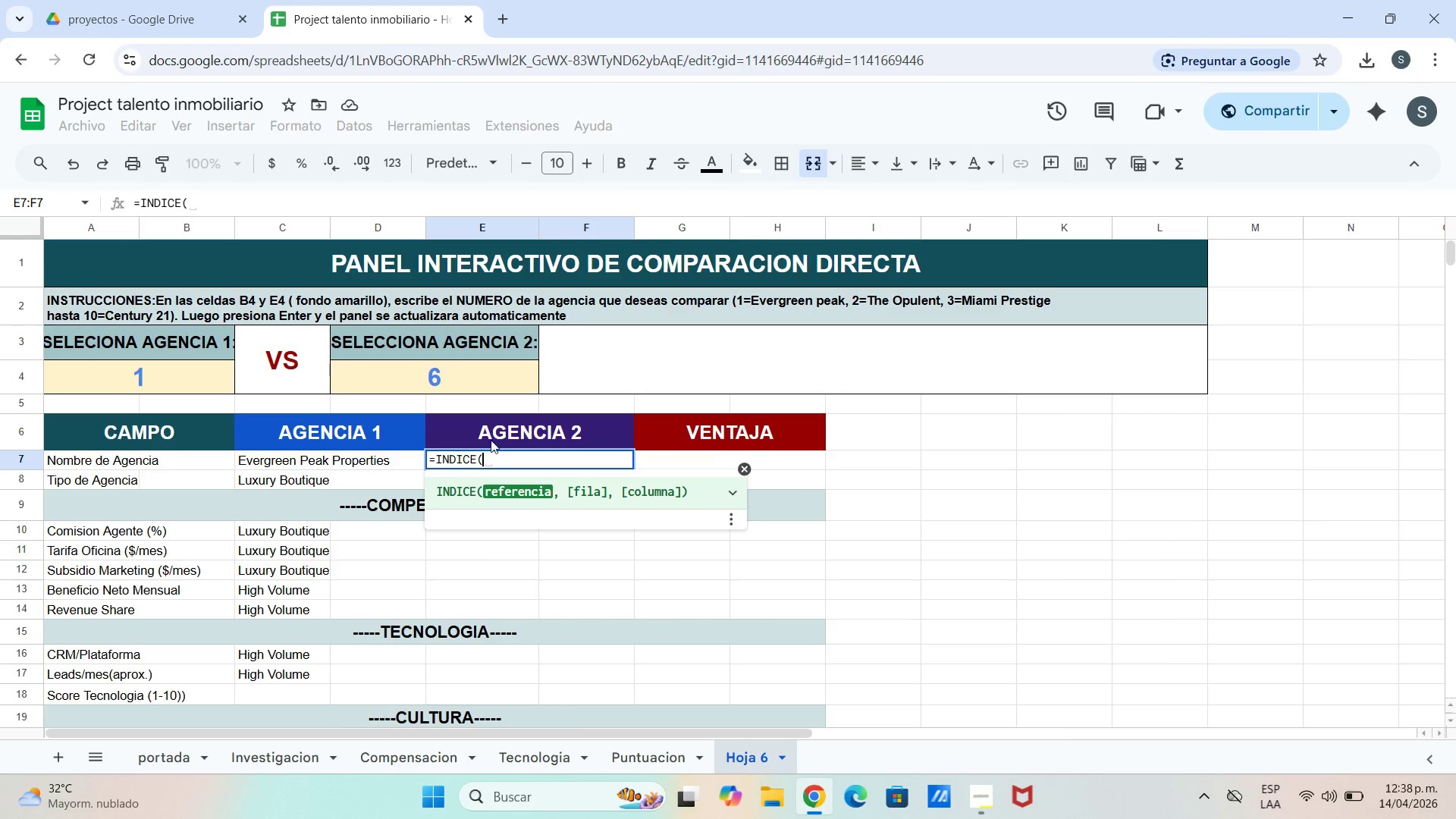 
type([puntuacion[!$a$15>$a$24)
 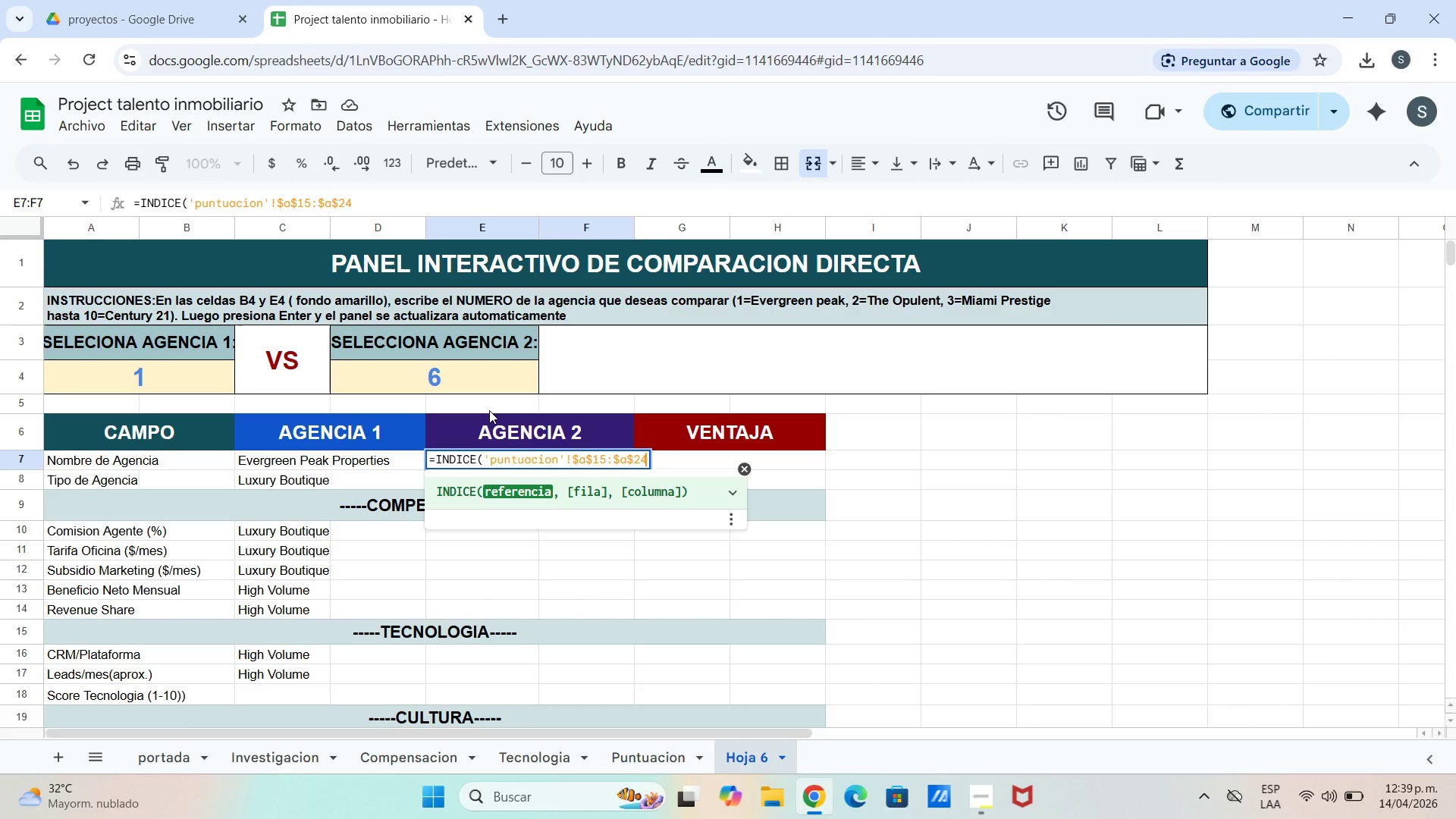 
key(Comma)
 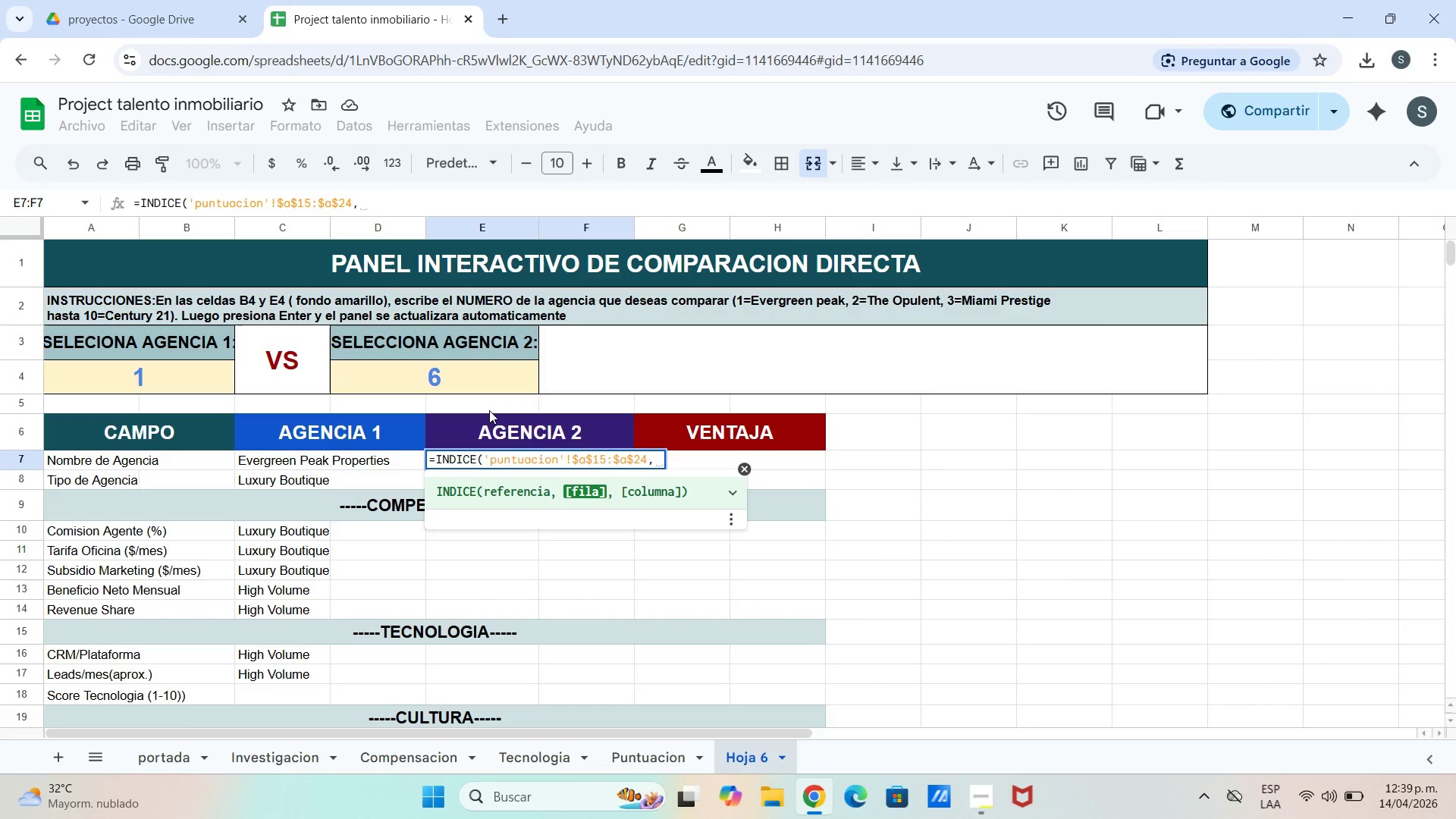 
key(Shift+4)
 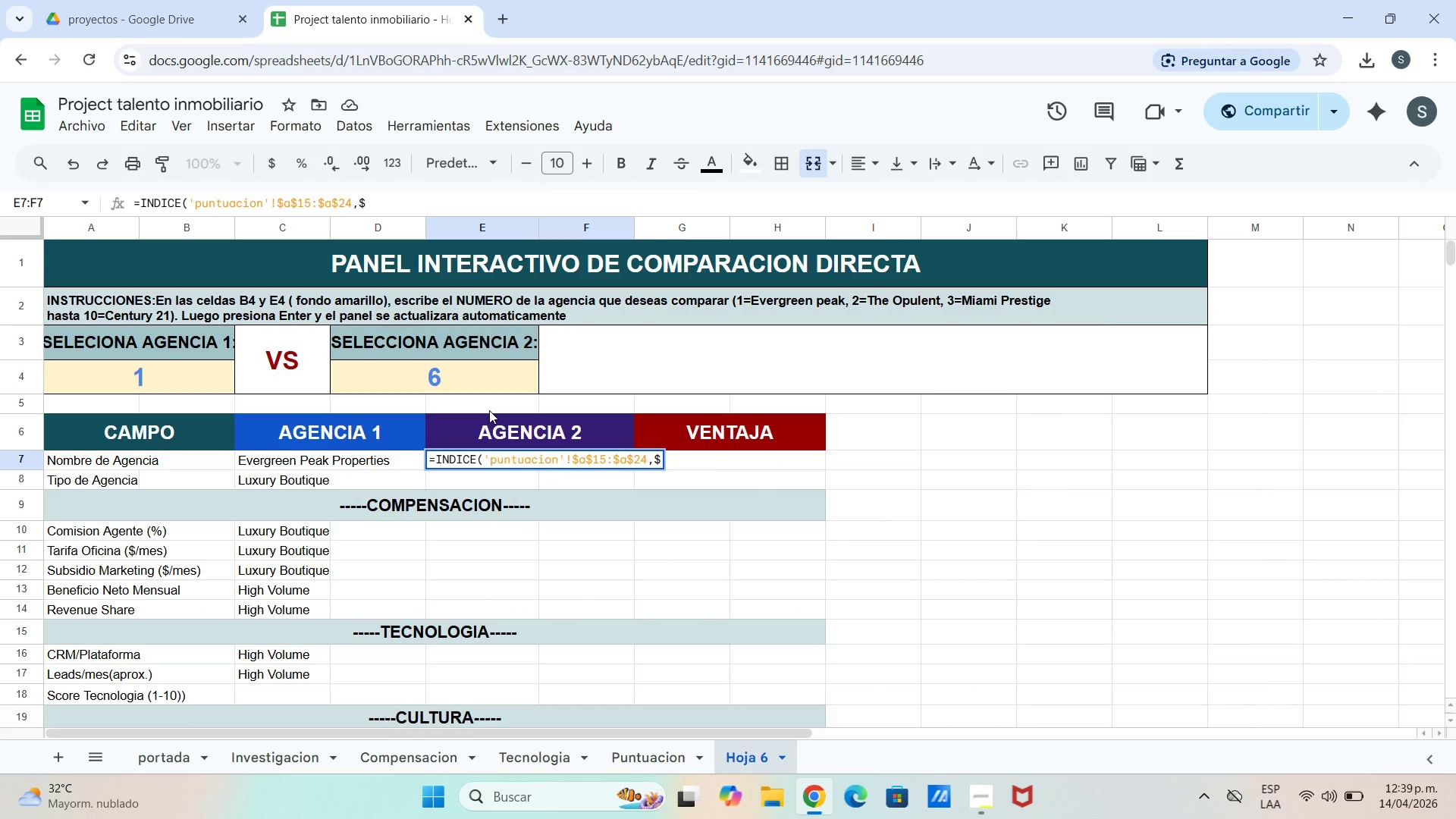 
wait(12.31)
 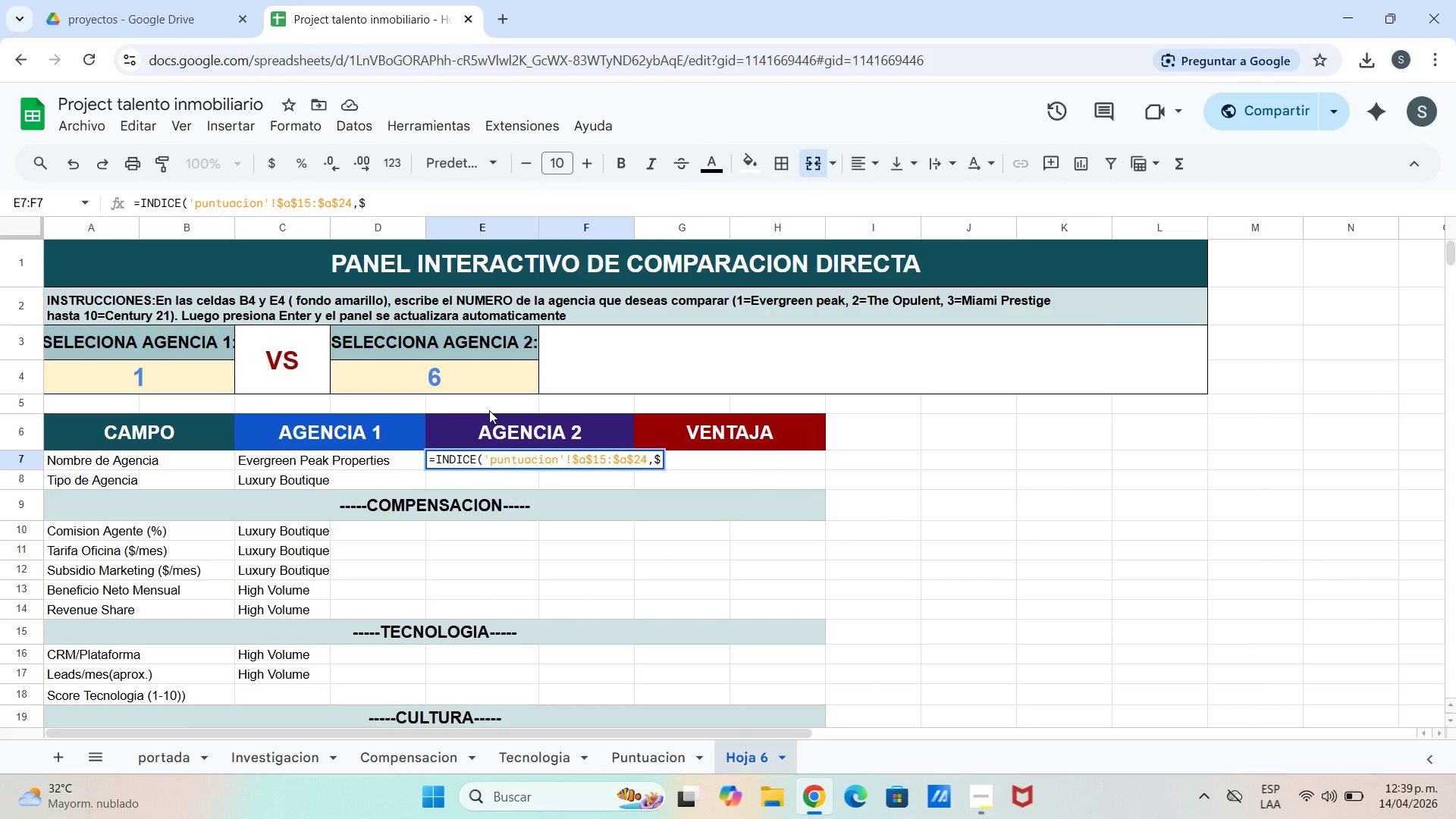 
hold_key(key=ShiftLeft, duration=0.69)
 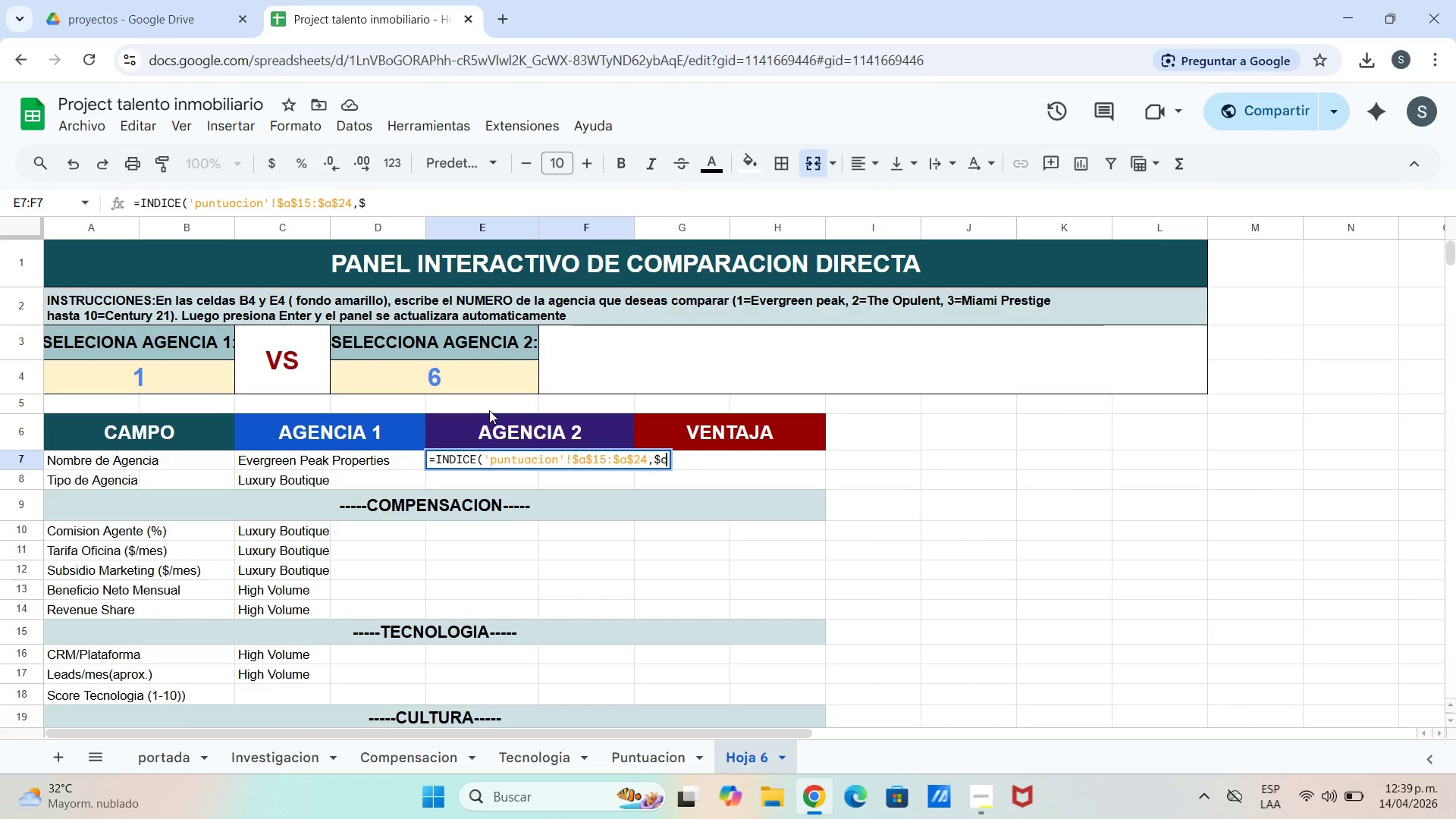 
type(d$4,1()
 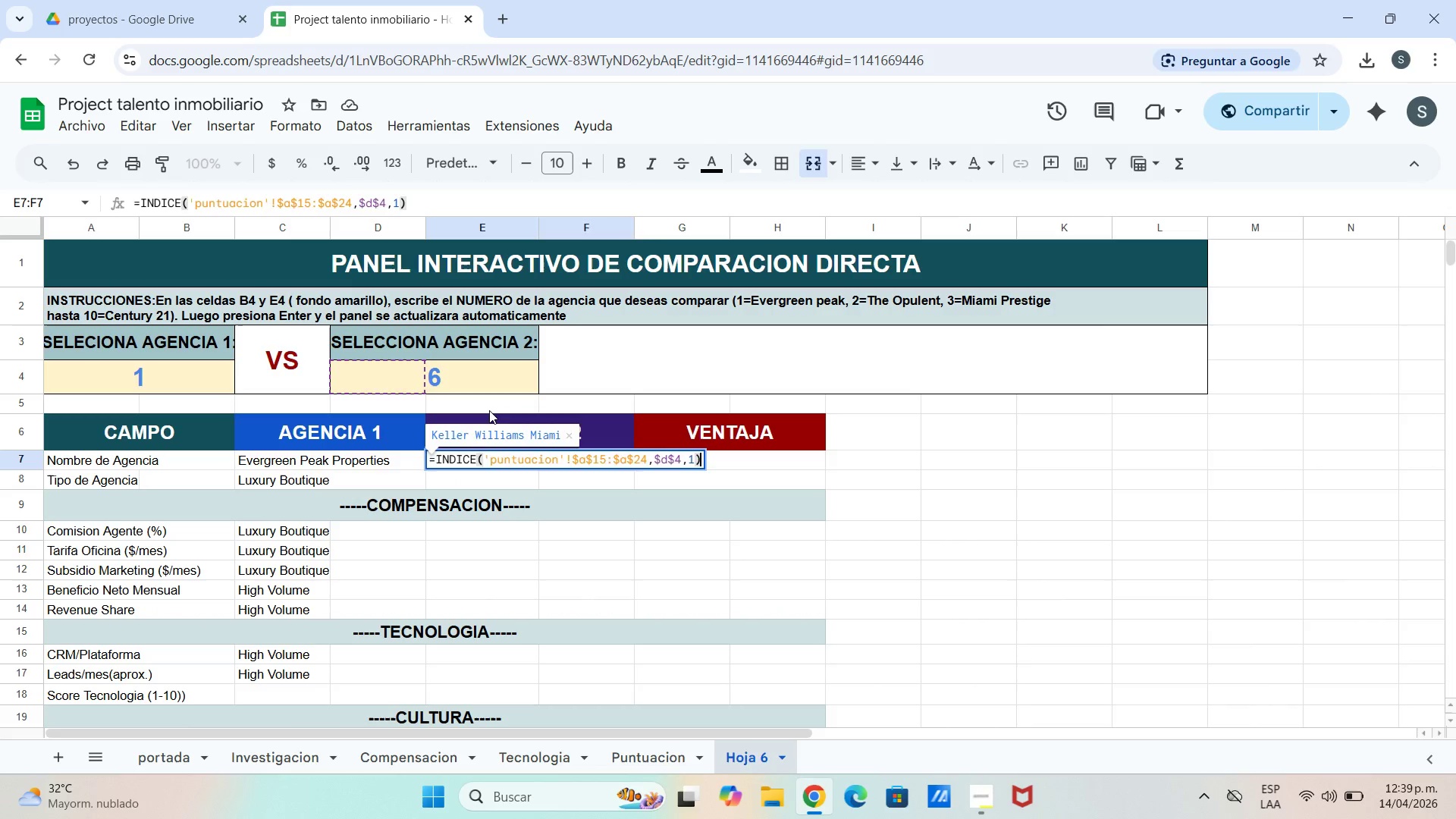 
key(Enter)
 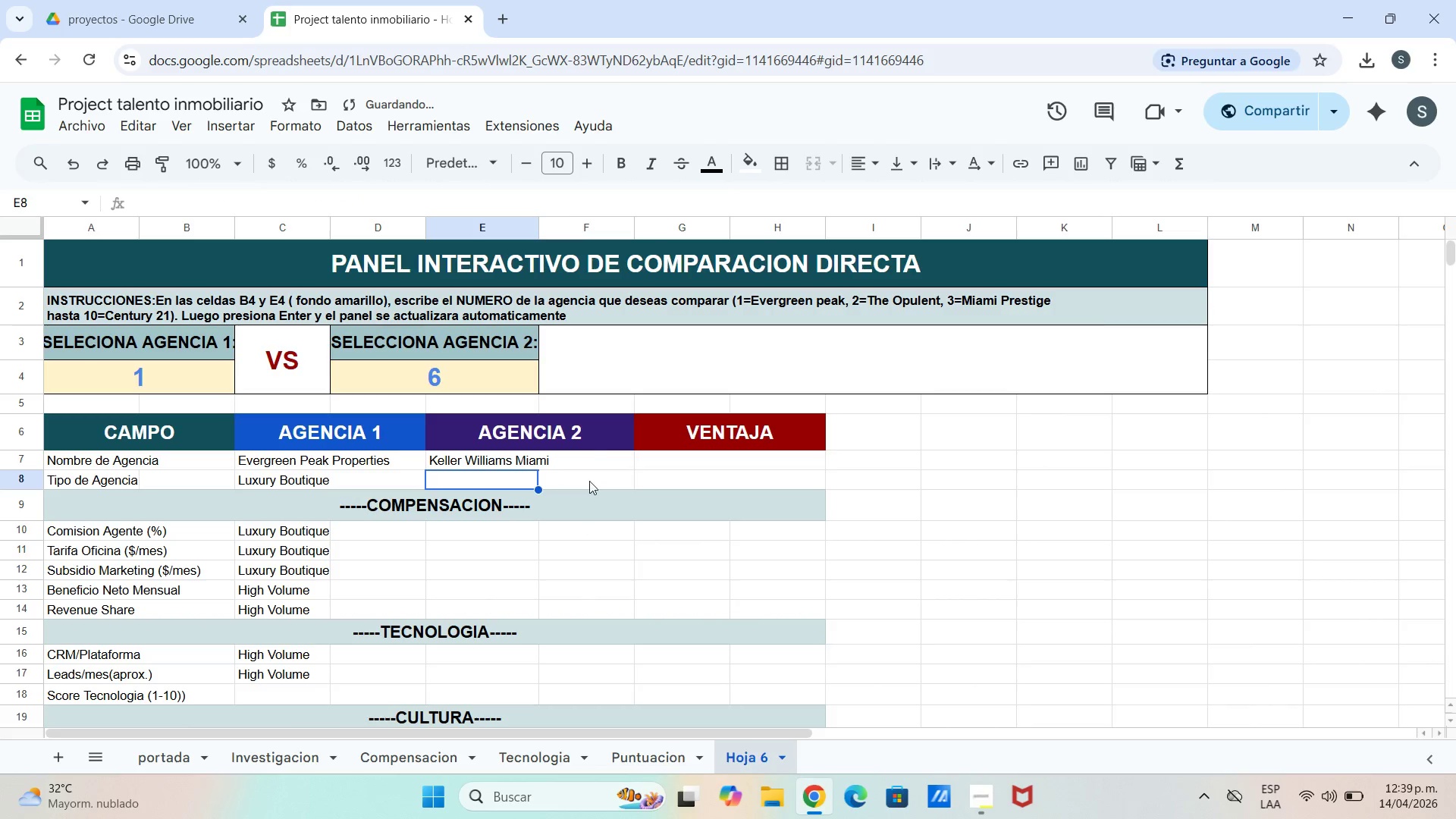 
left_click_drag(start_coordinate=[586, 443], to_coordinate=[585, 452])
 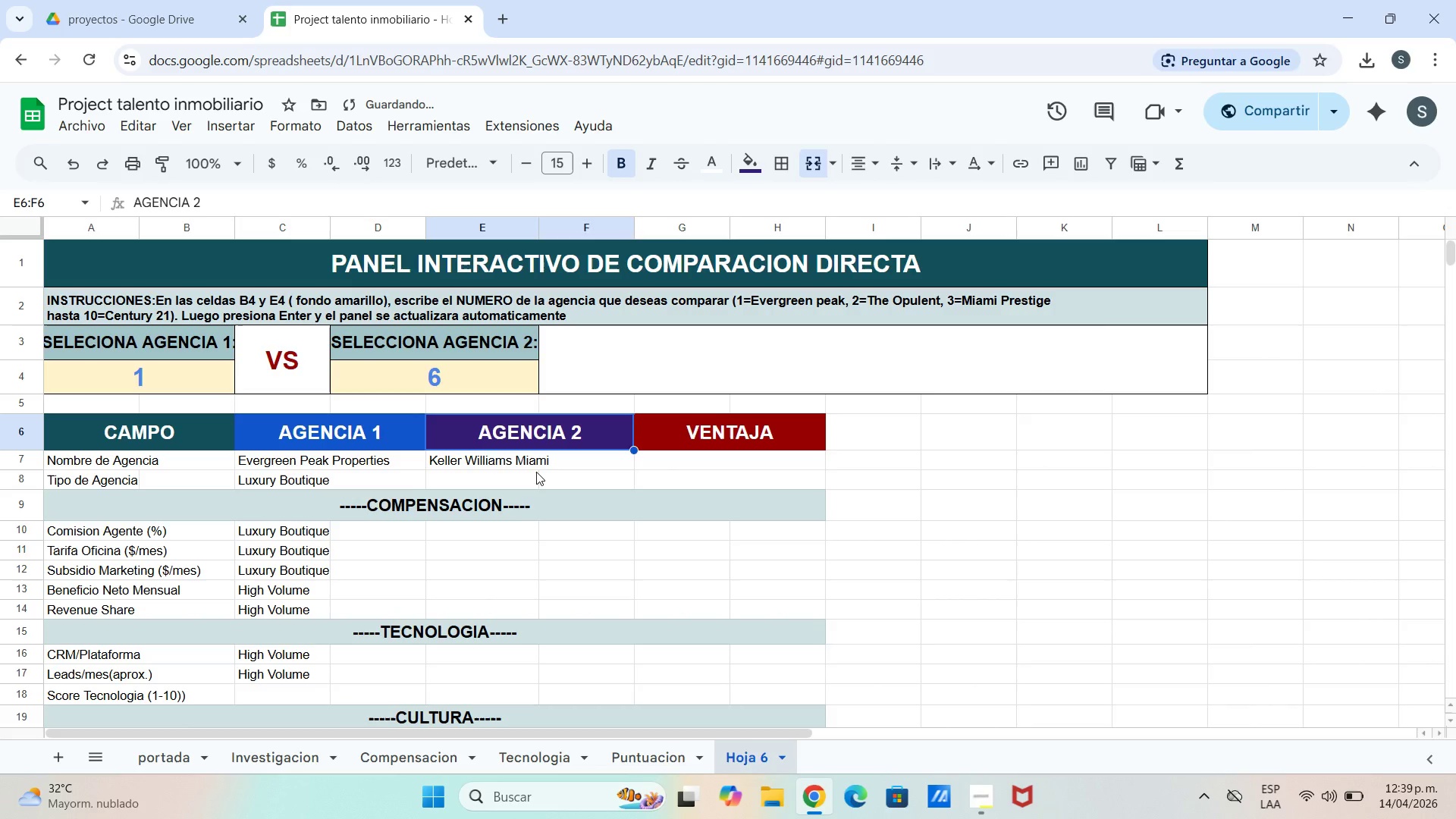 
left_click_drag(start_coordinate=[532, 474], to_coordinate=[560, 474])
 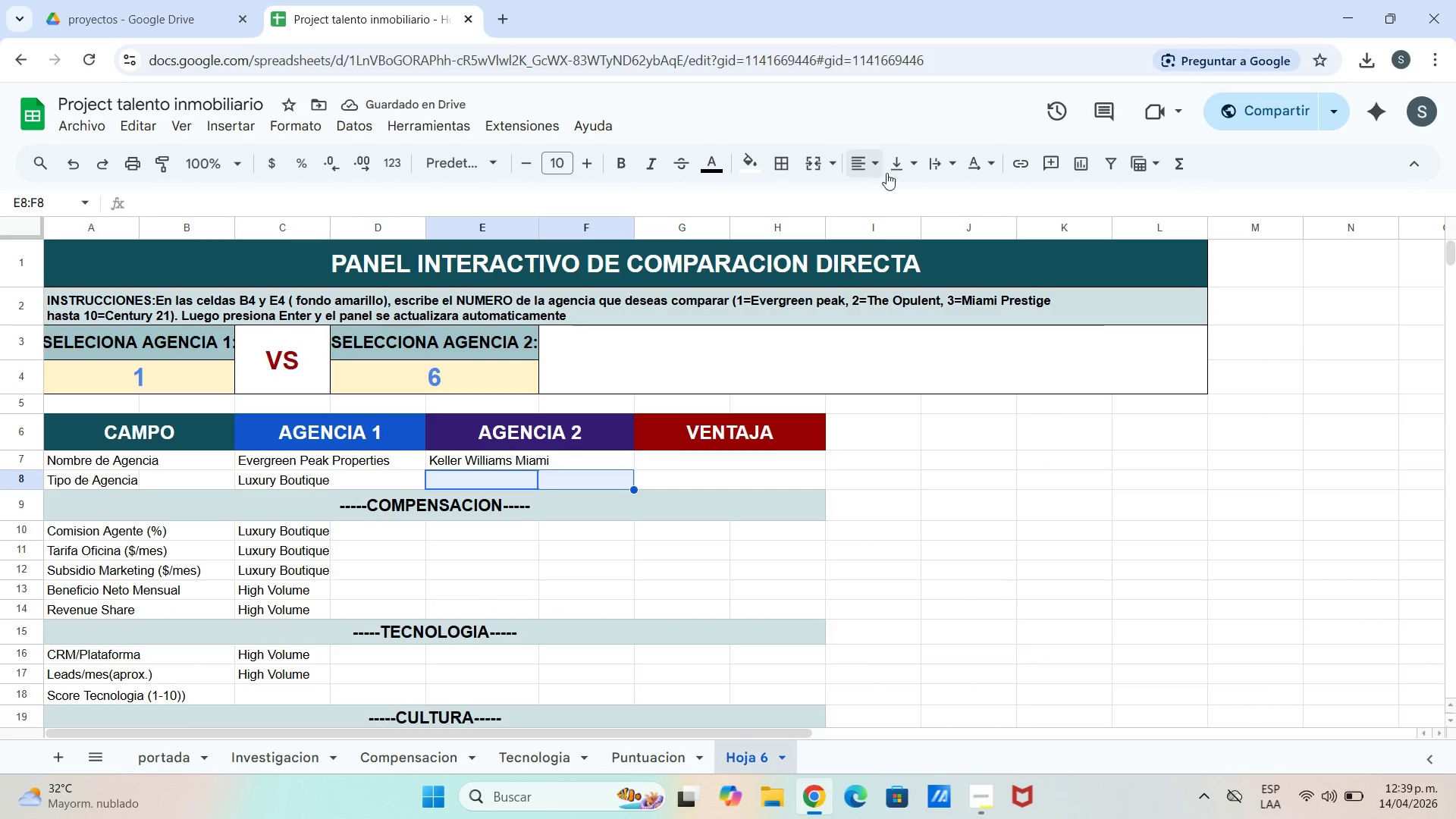 
left_click([811, 165])
 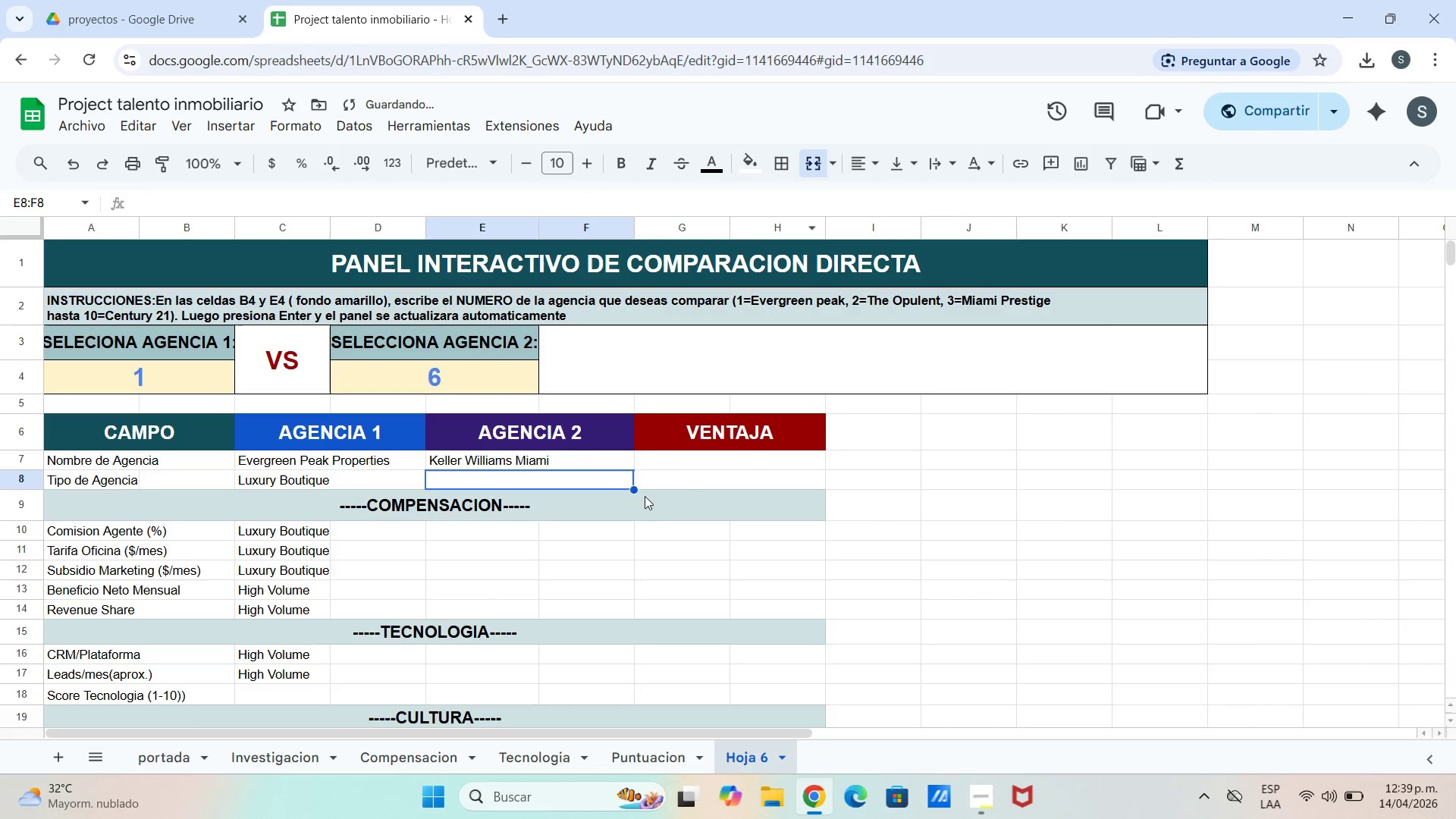 
left_click_drag(start_coordinate=[646, 511], to_coordinate=[630, 505])
 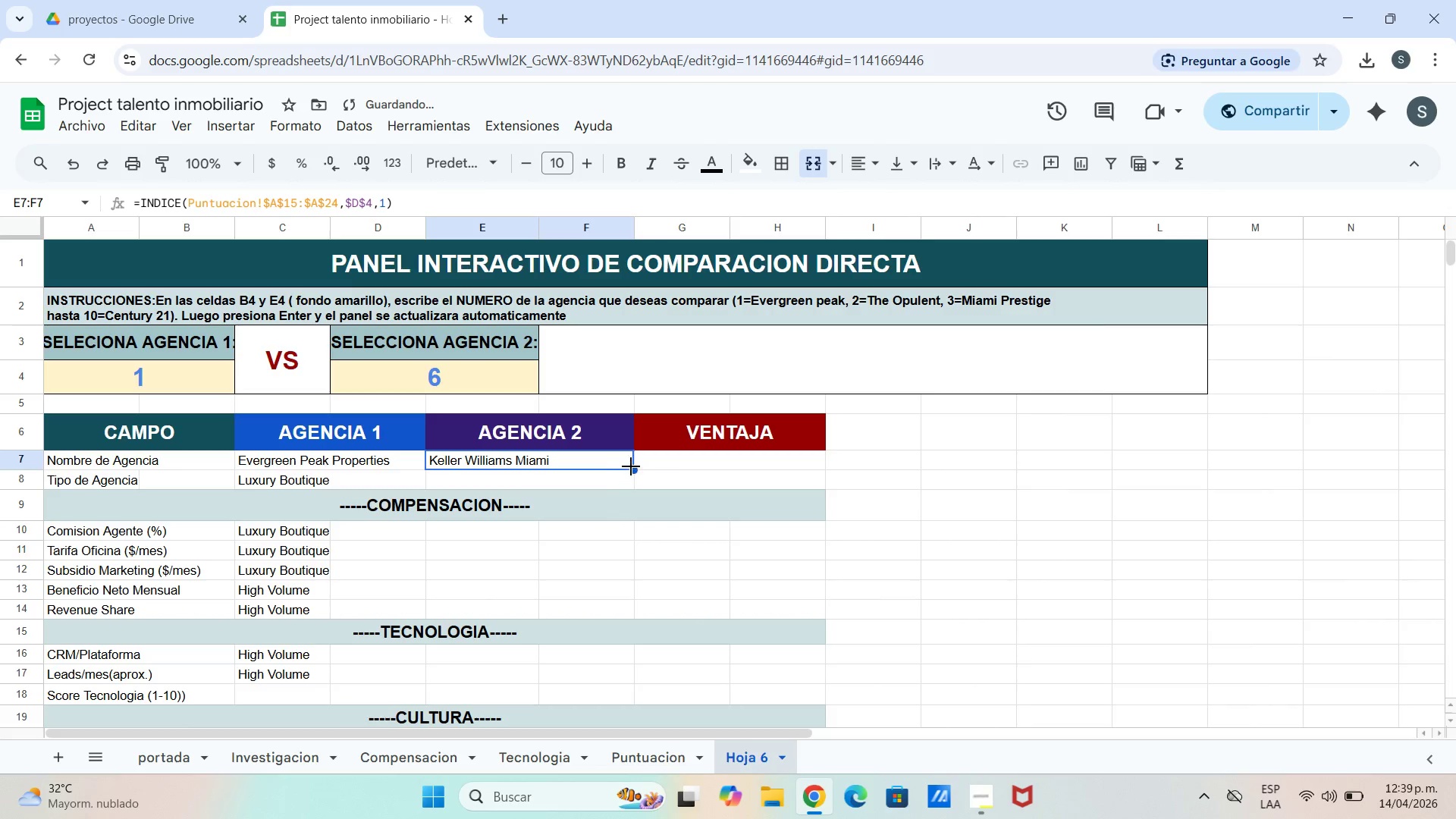 
left_click_drag(start_coordinate=[635, 469], to_coordinate=[635, 479])
 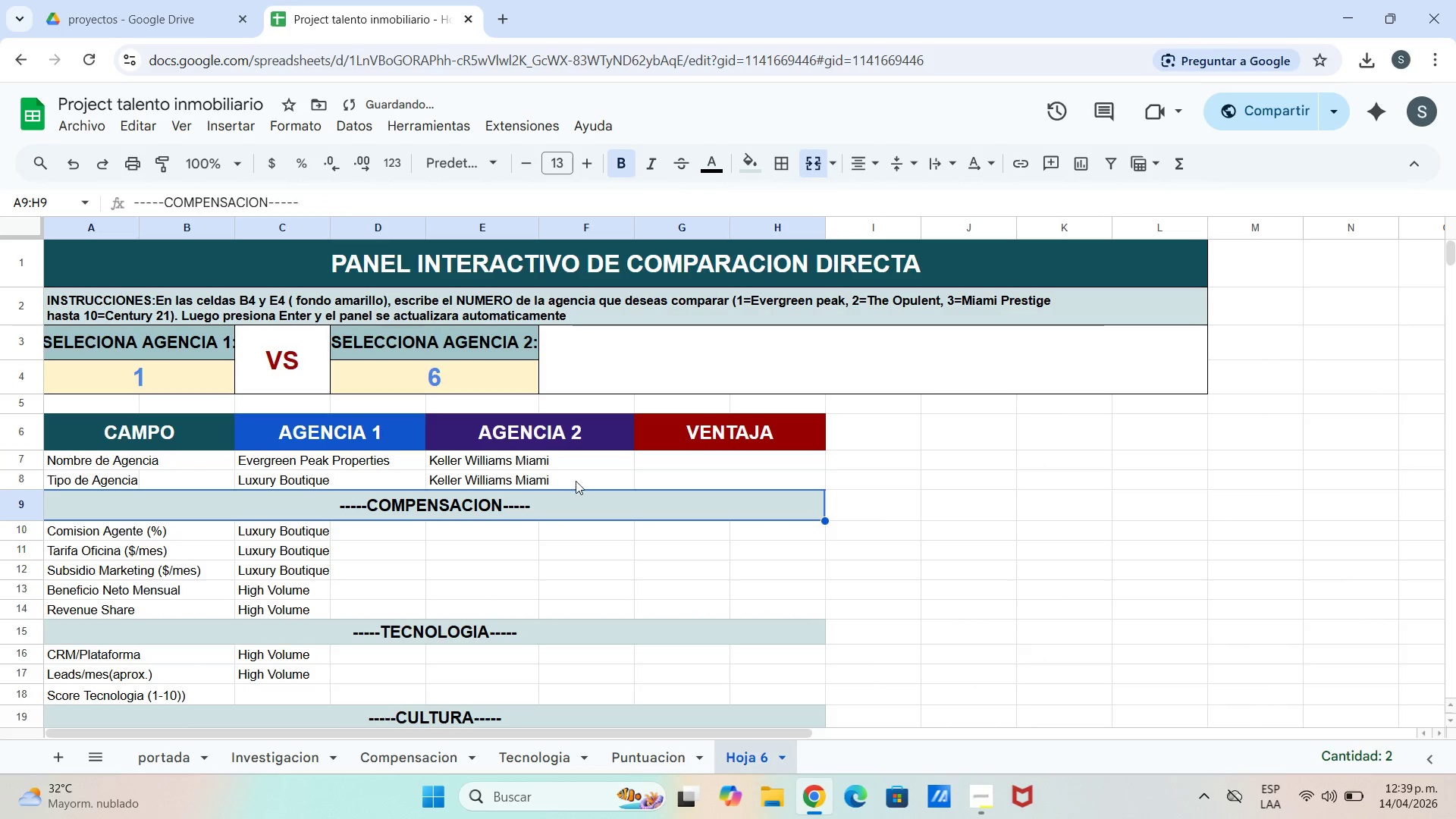 
double_click([573, 479])
 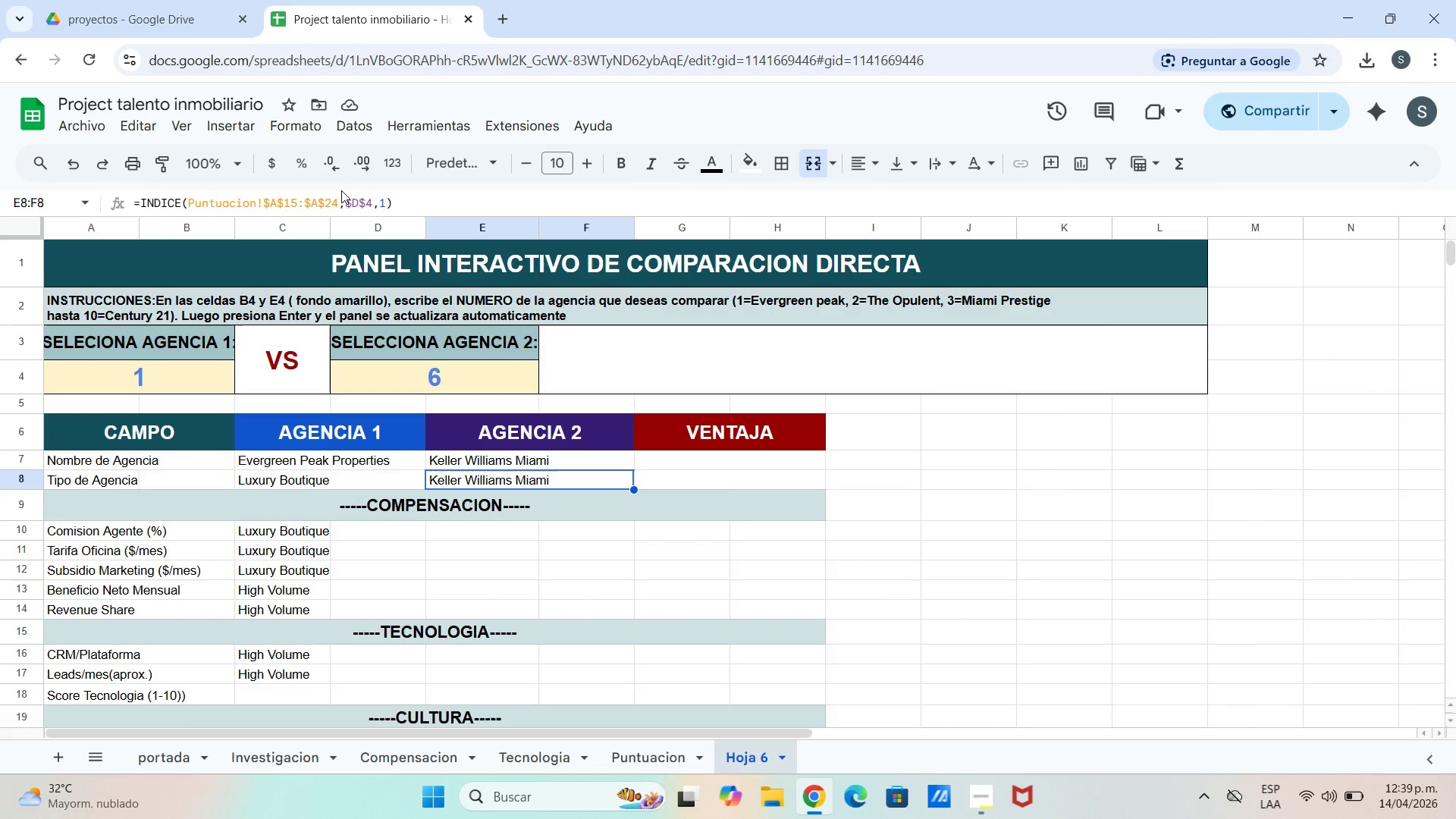 
wait(15.5)
 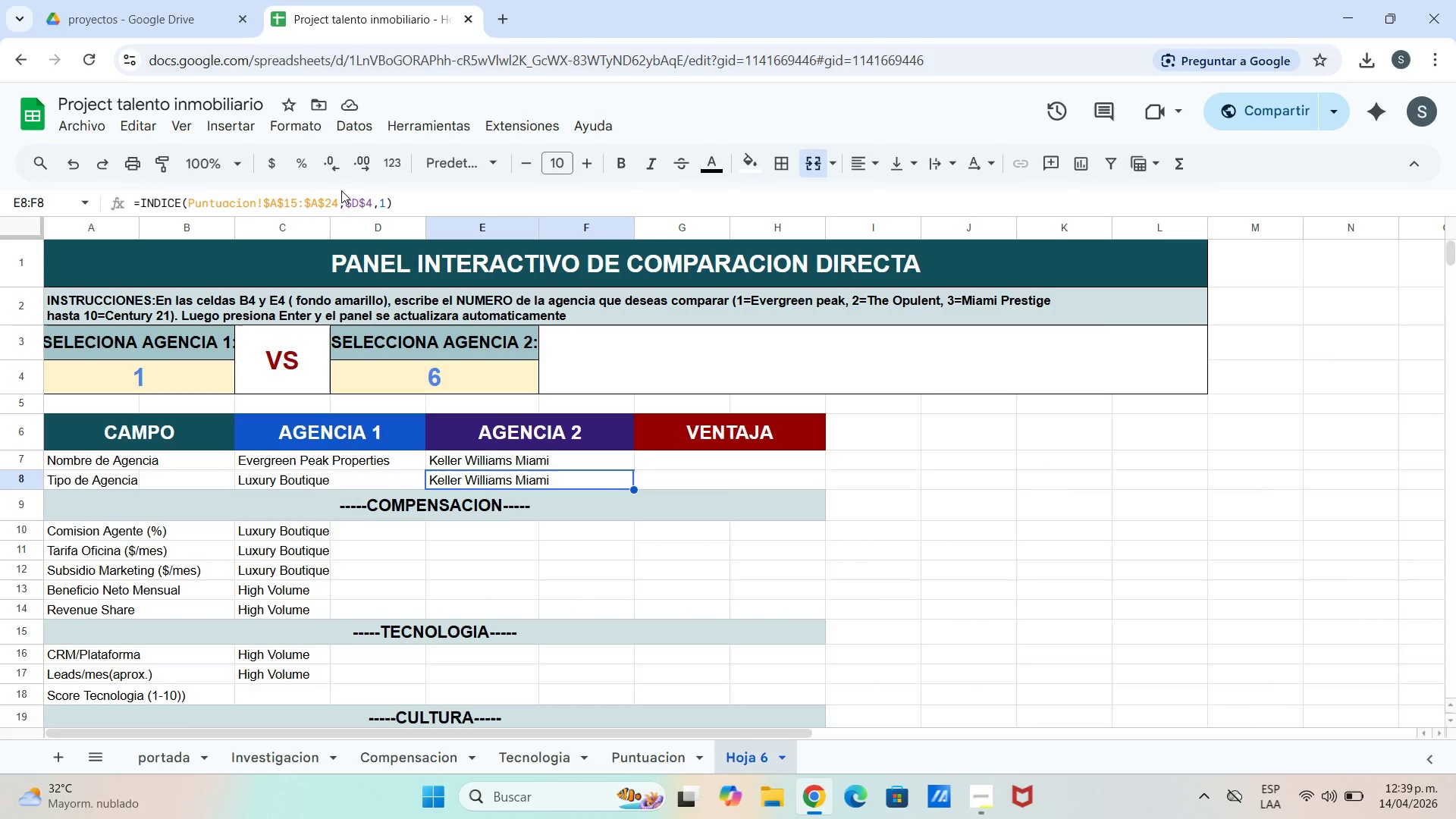 
left_click([278, 208])
 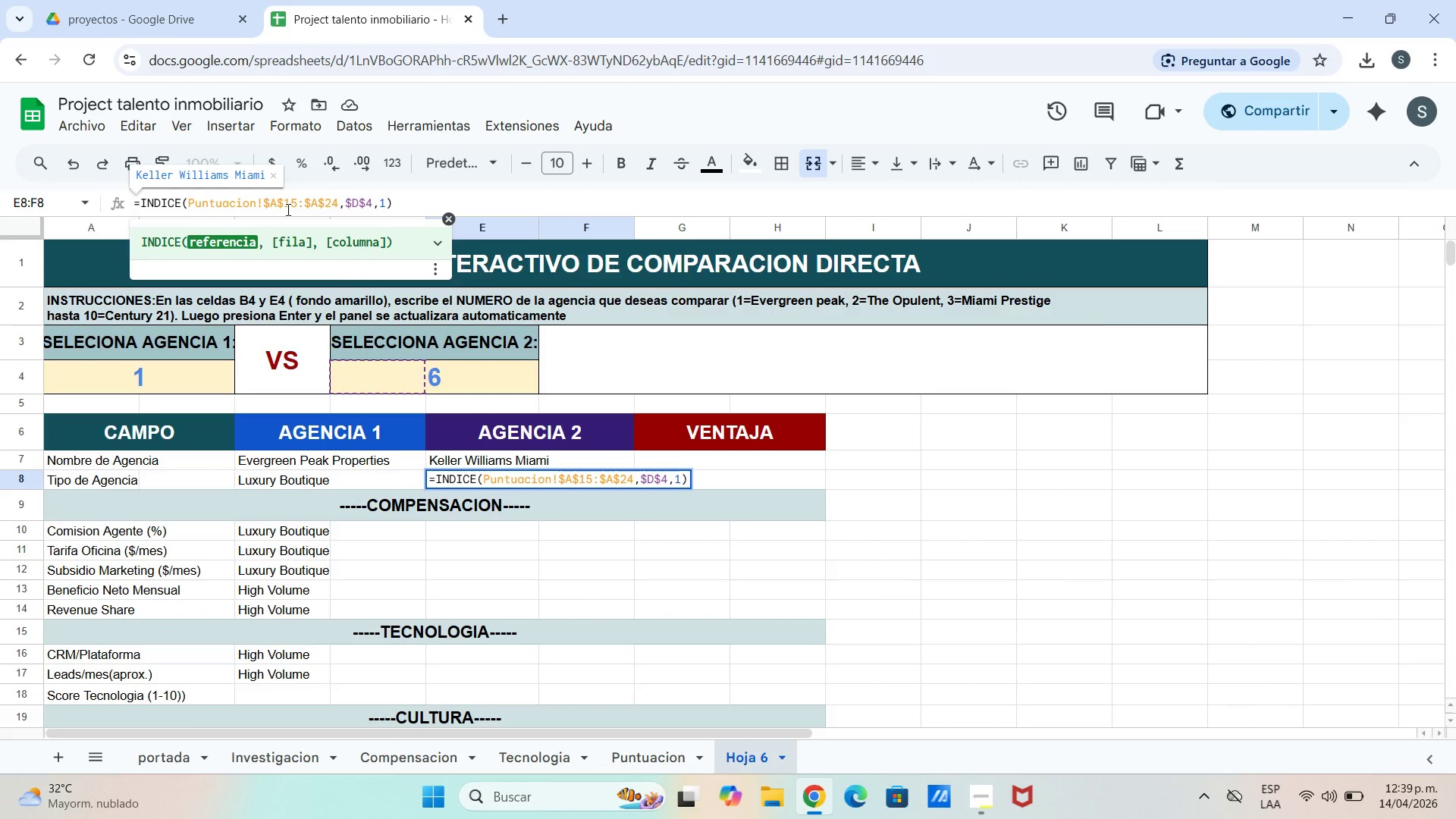 
key(Backspace)
 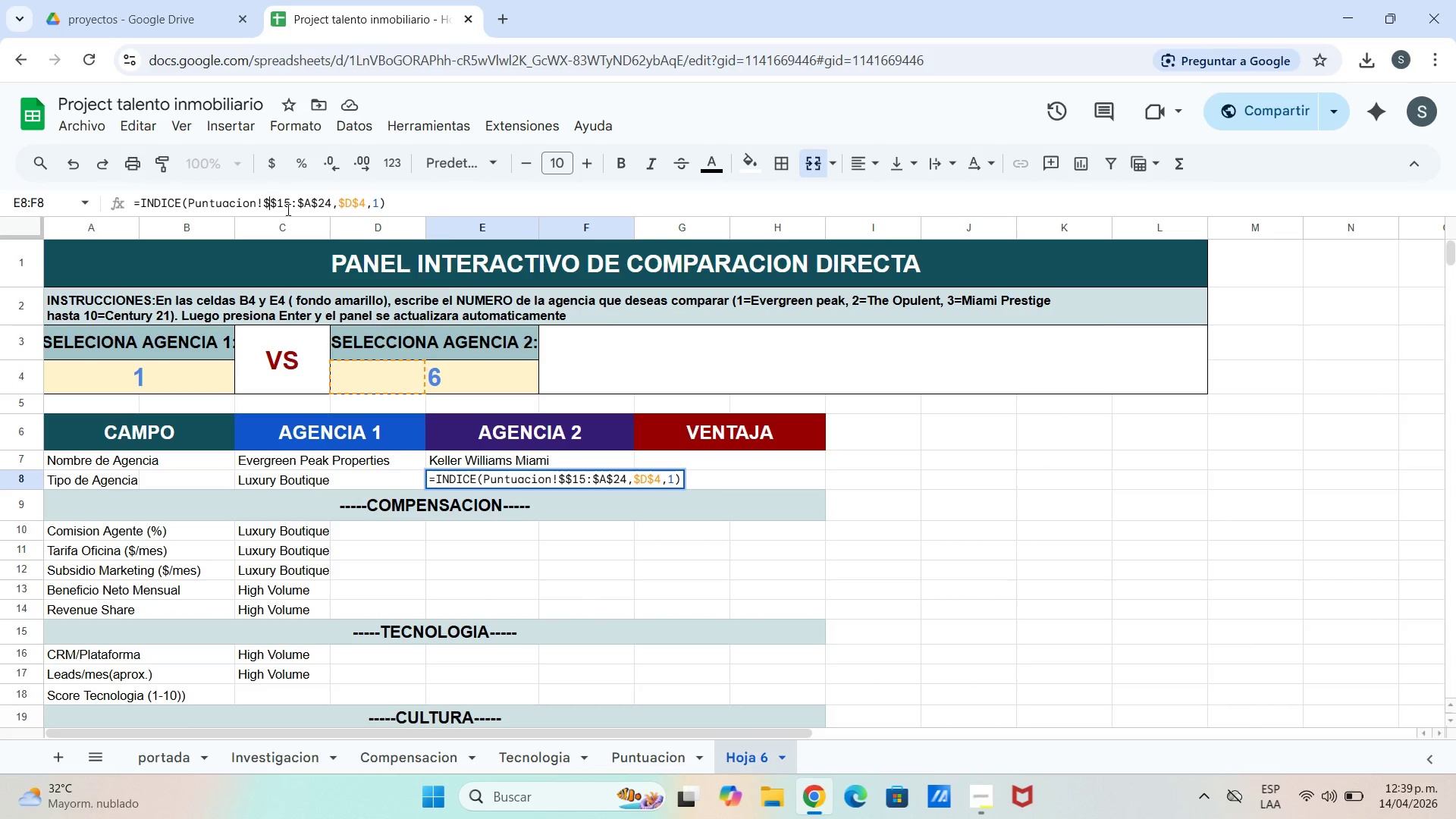 
key(B)
 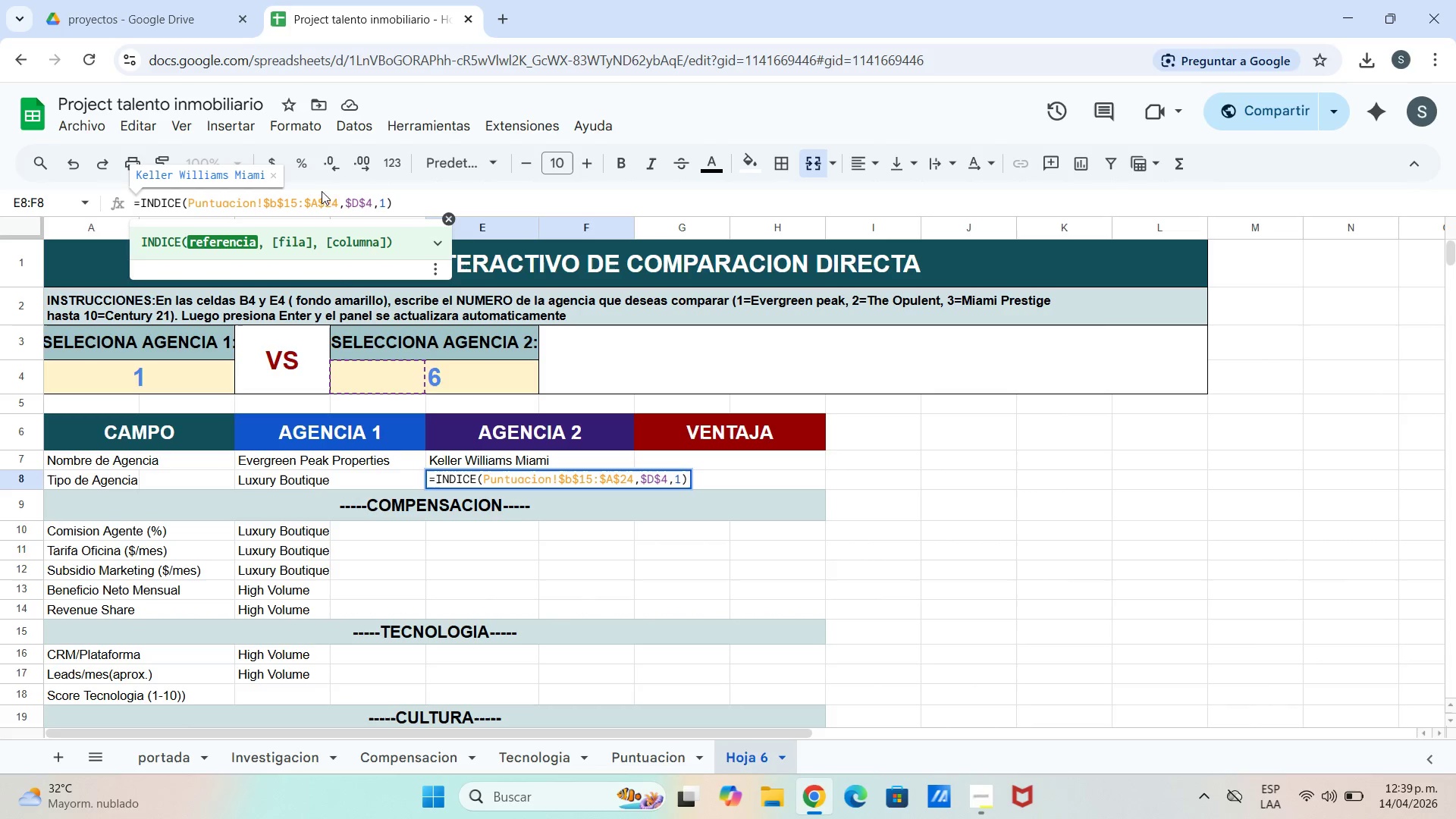 
left_click([316, 204])
 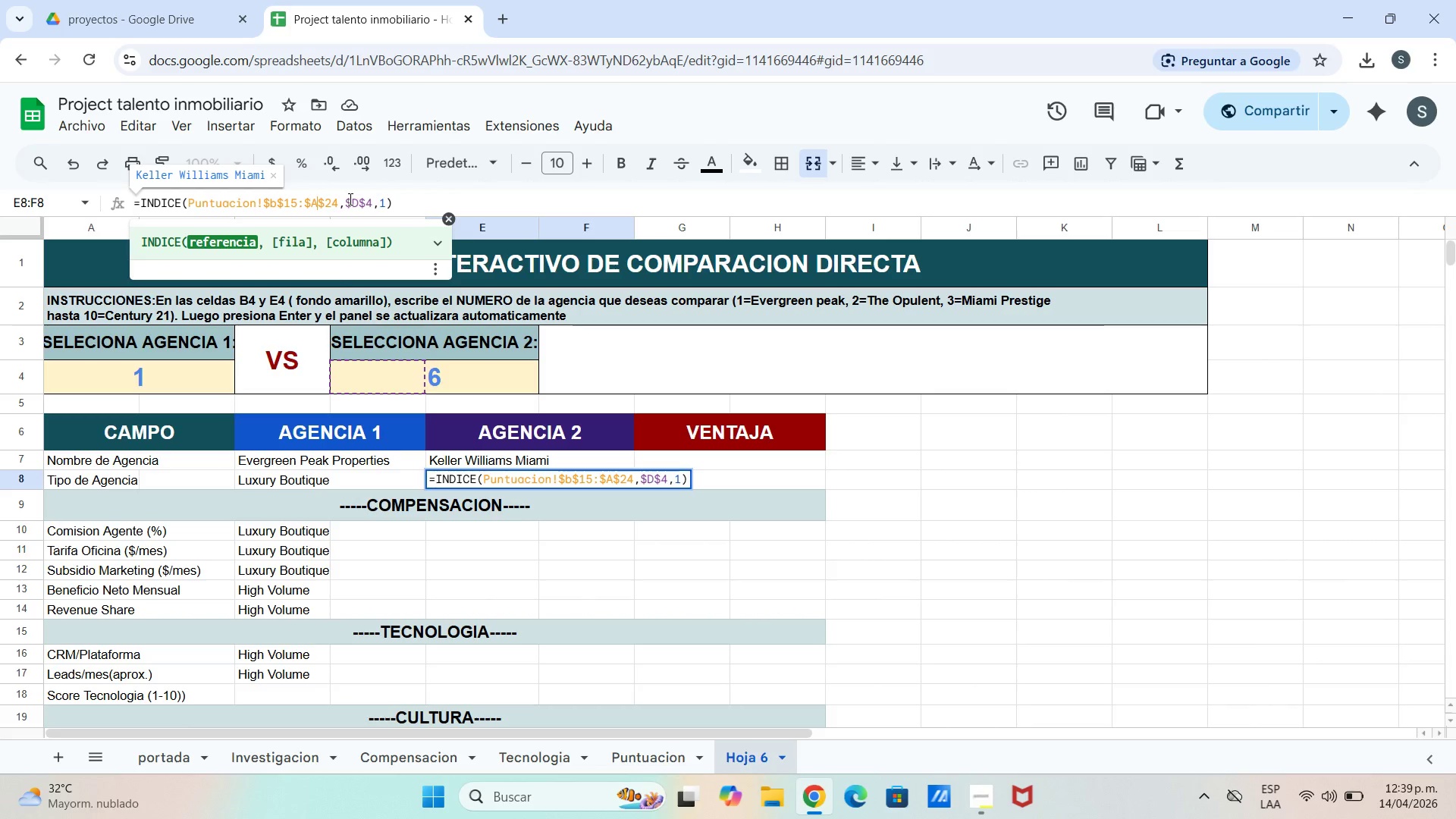 
key(Backspace)
 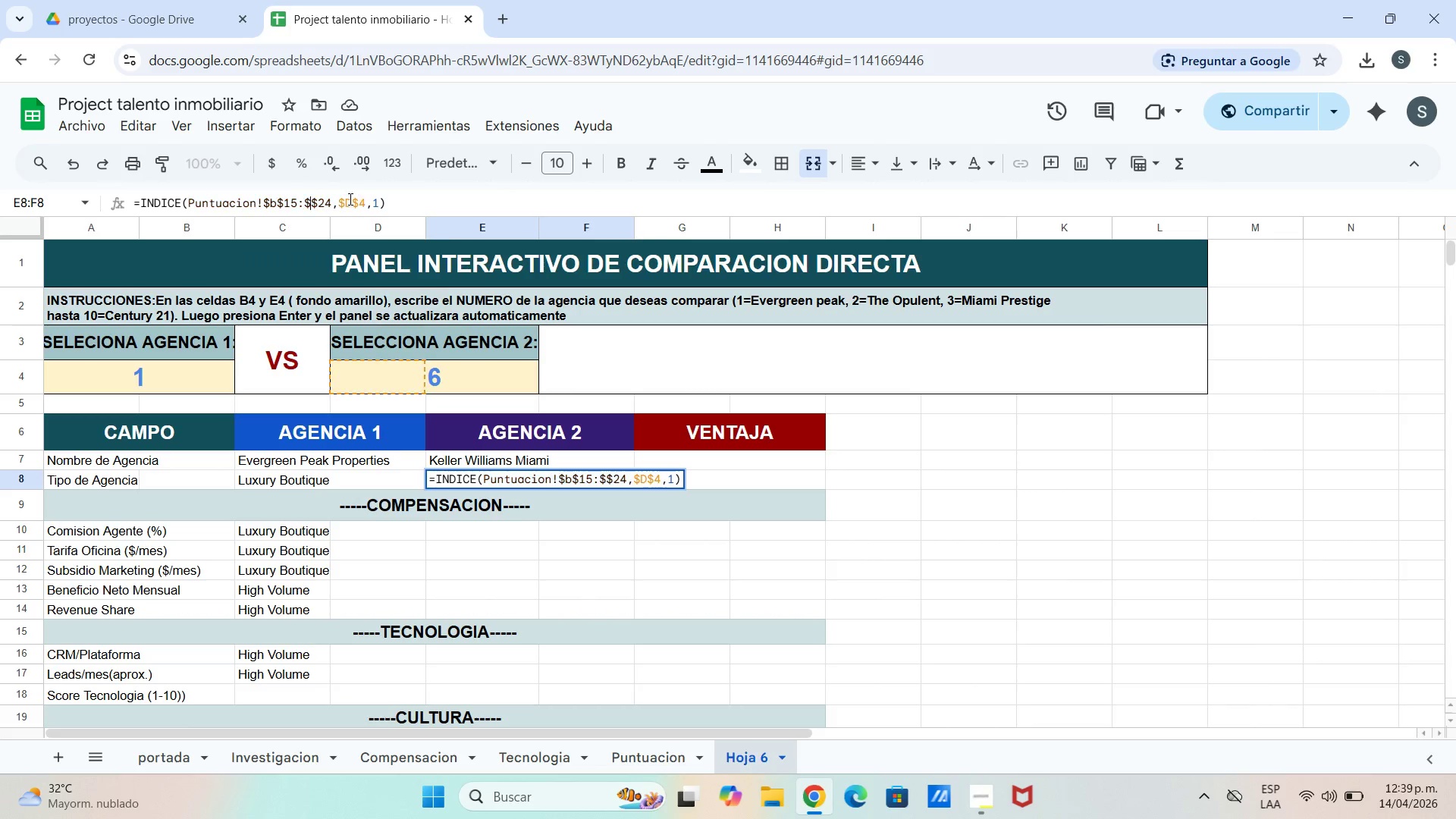 
key(B)
 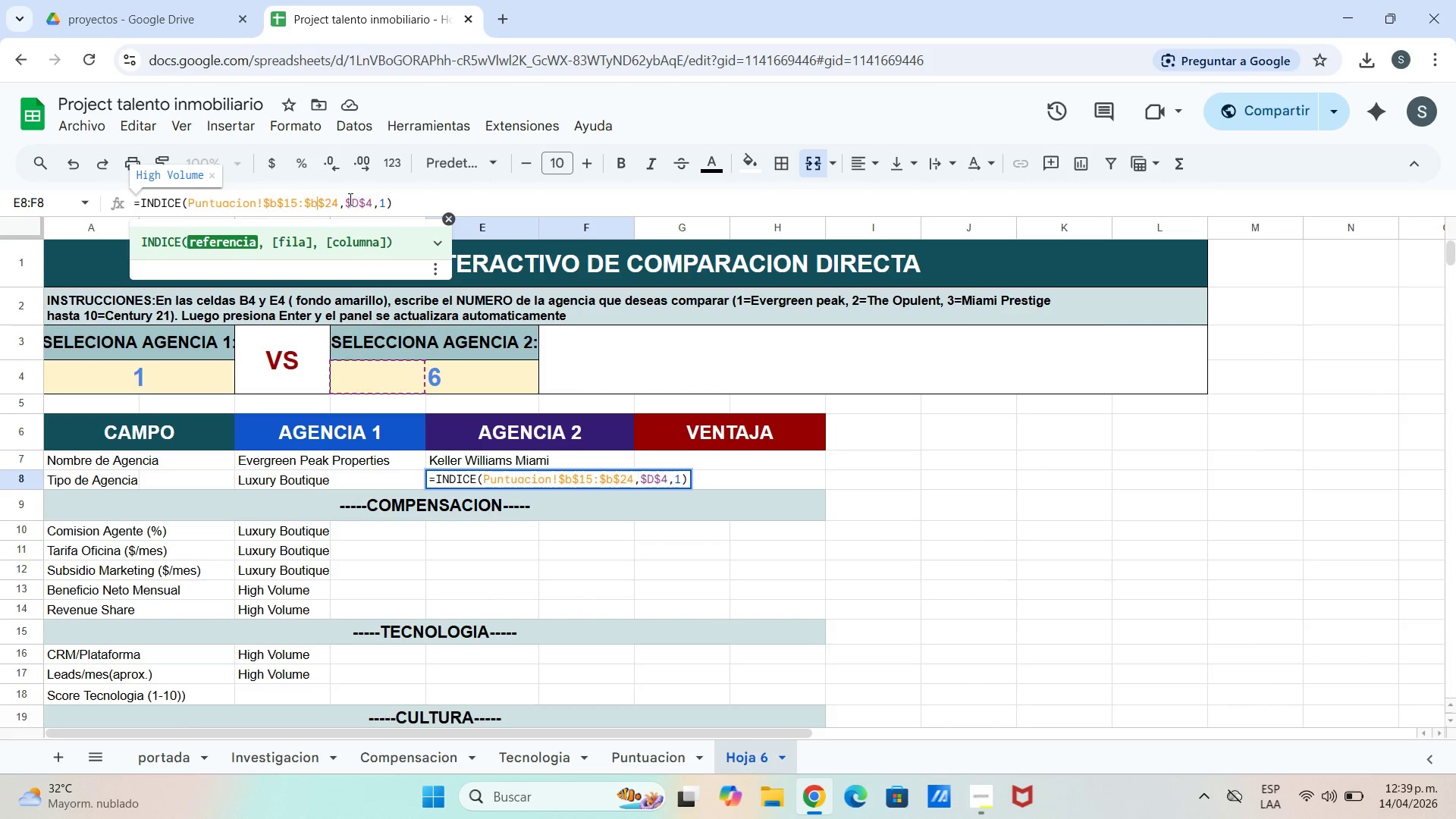 
key(Enter)
 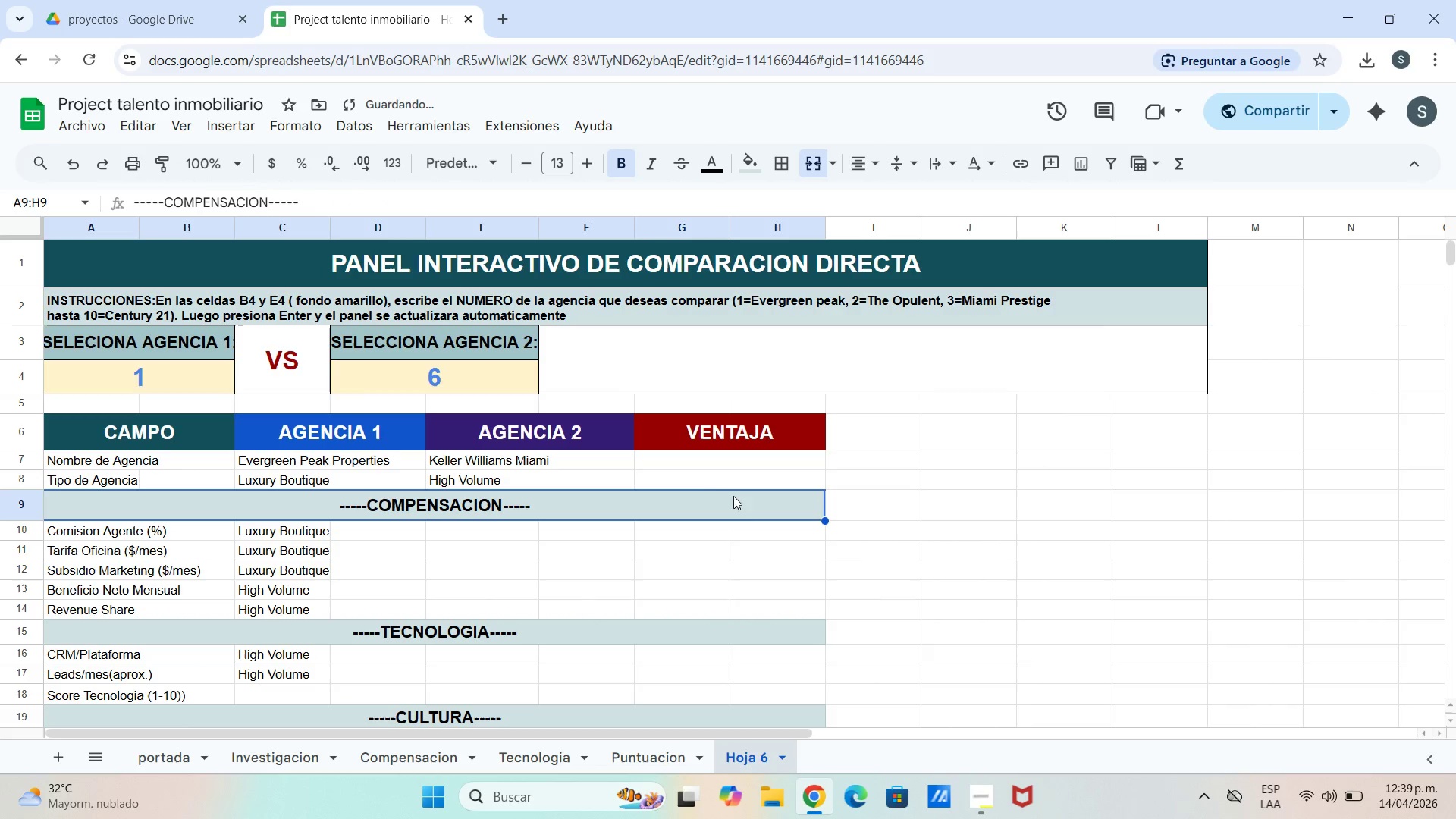 
left_click([733, 461])
 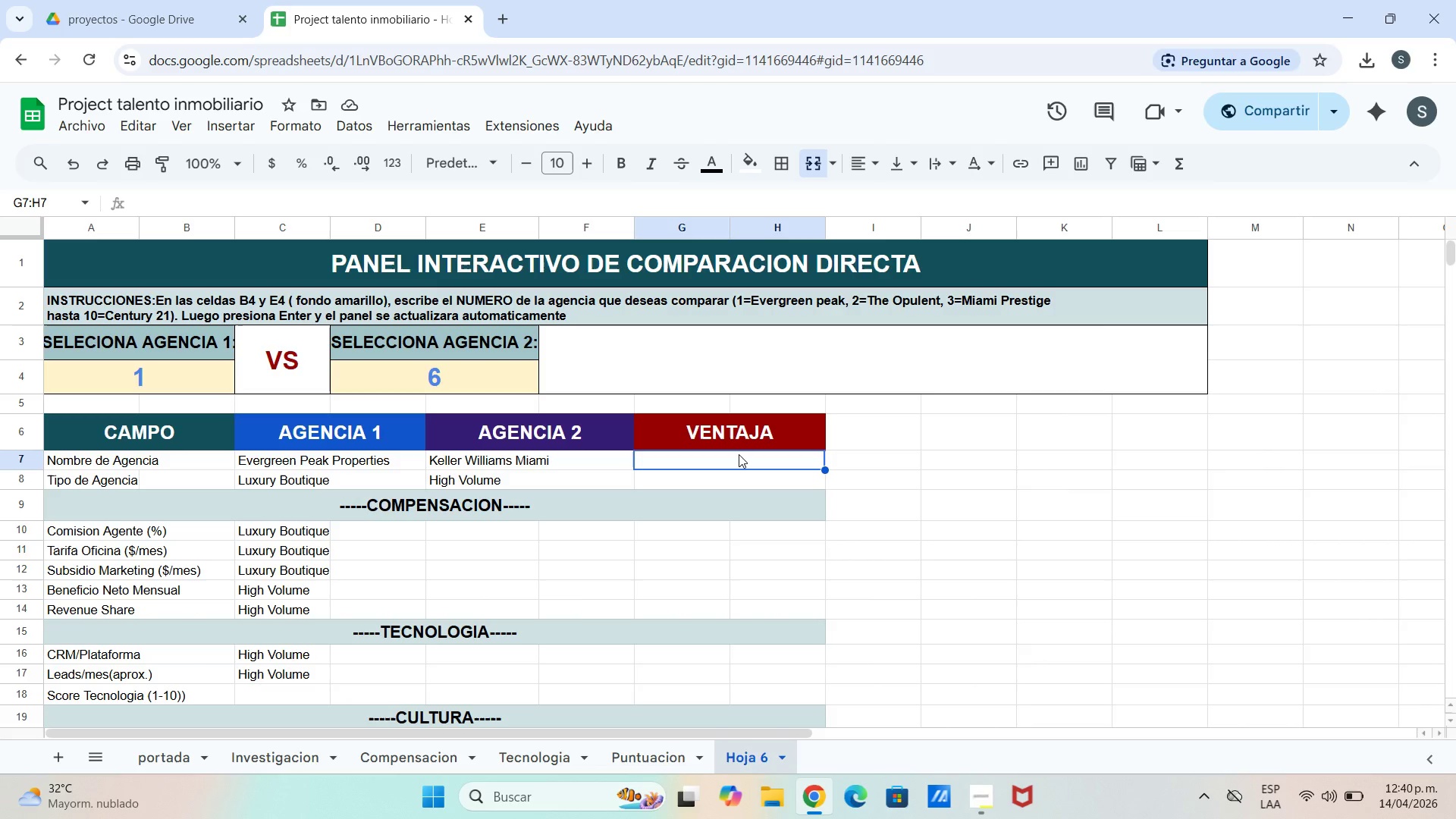 
wait(30.12)
 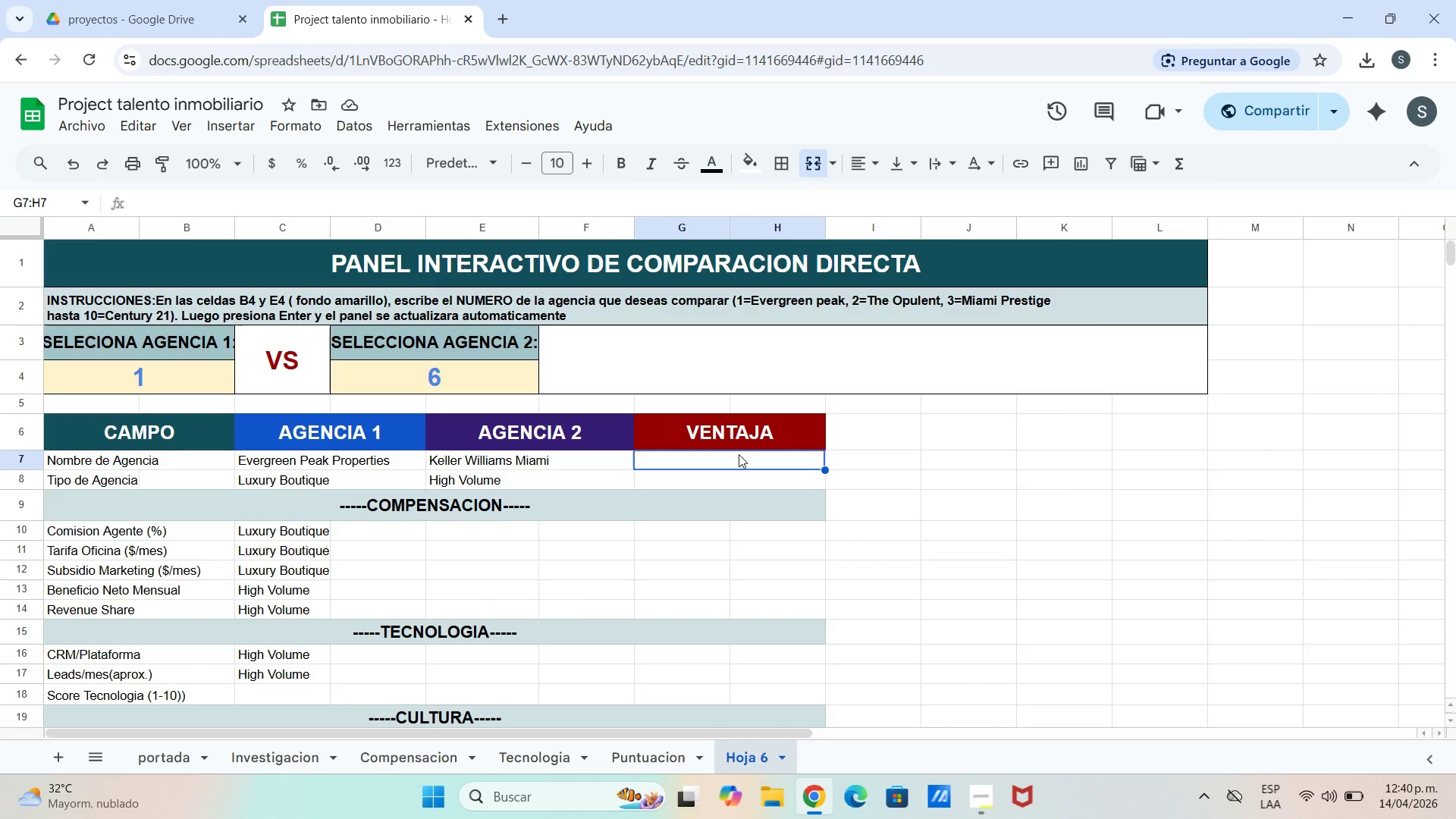 
scroll: coordinate [708, 520], scroll_direction: down, amount: 1.0
 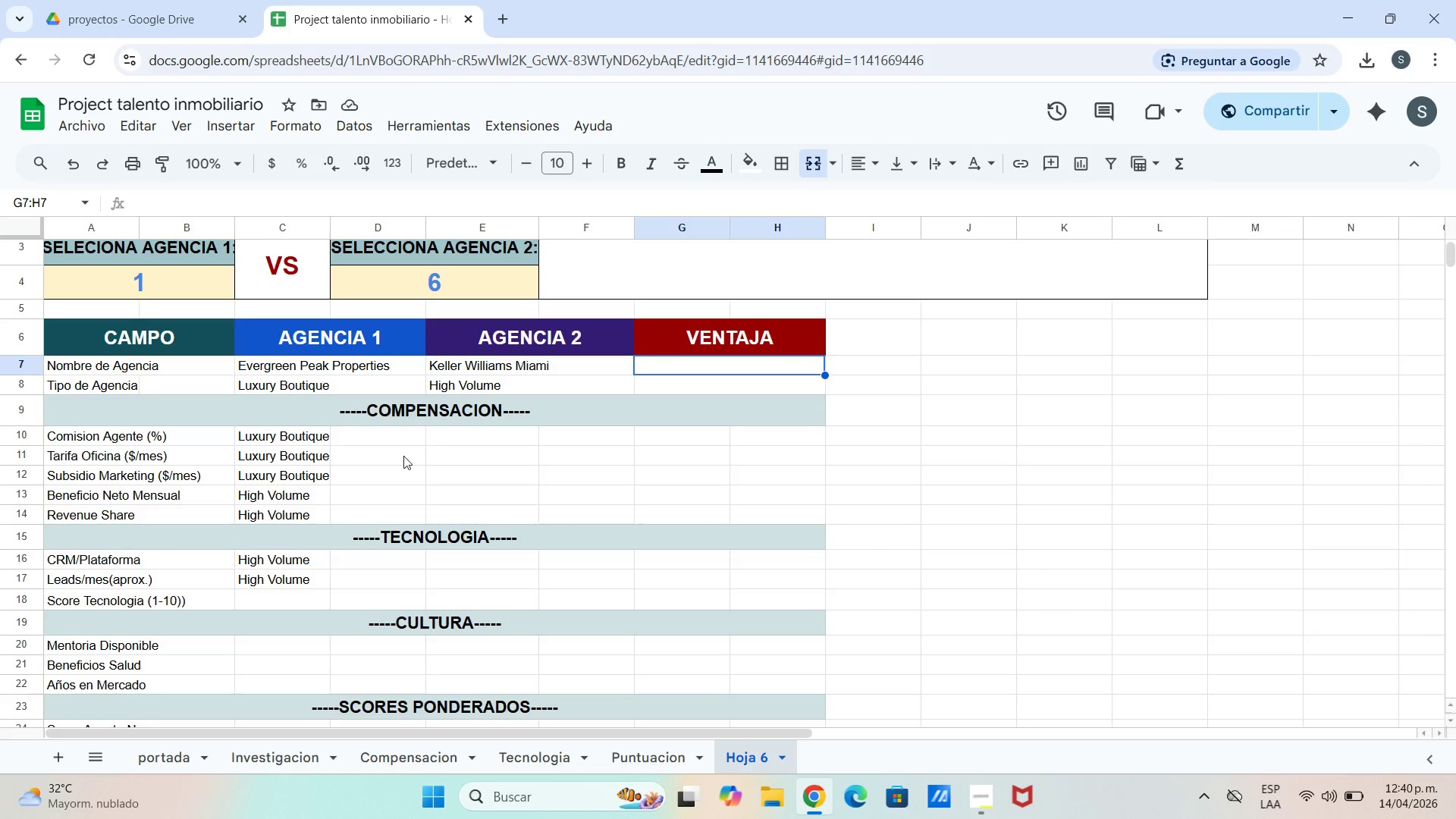 
left_click([404, 455])
 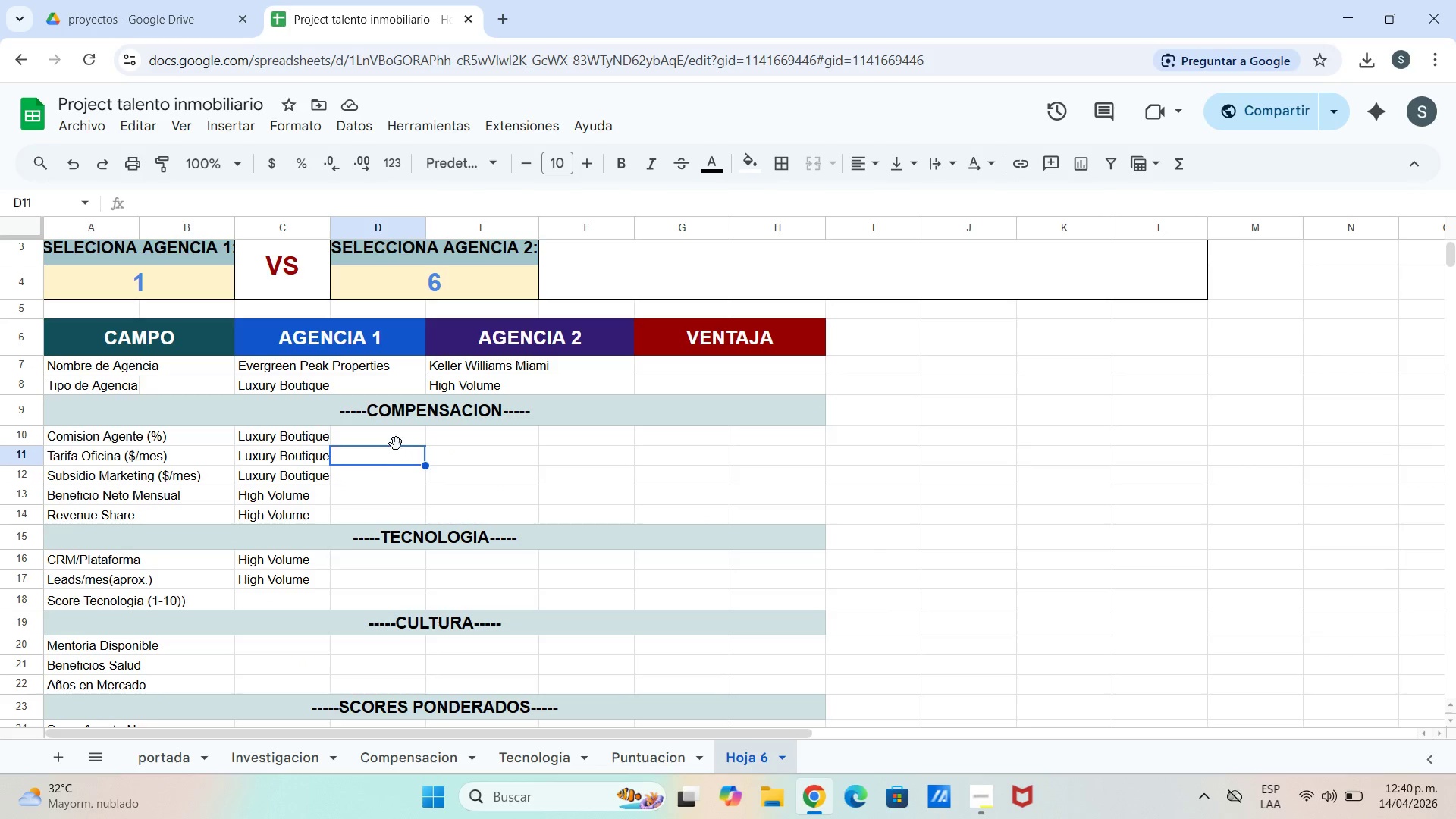 
left_click([396, 437])
 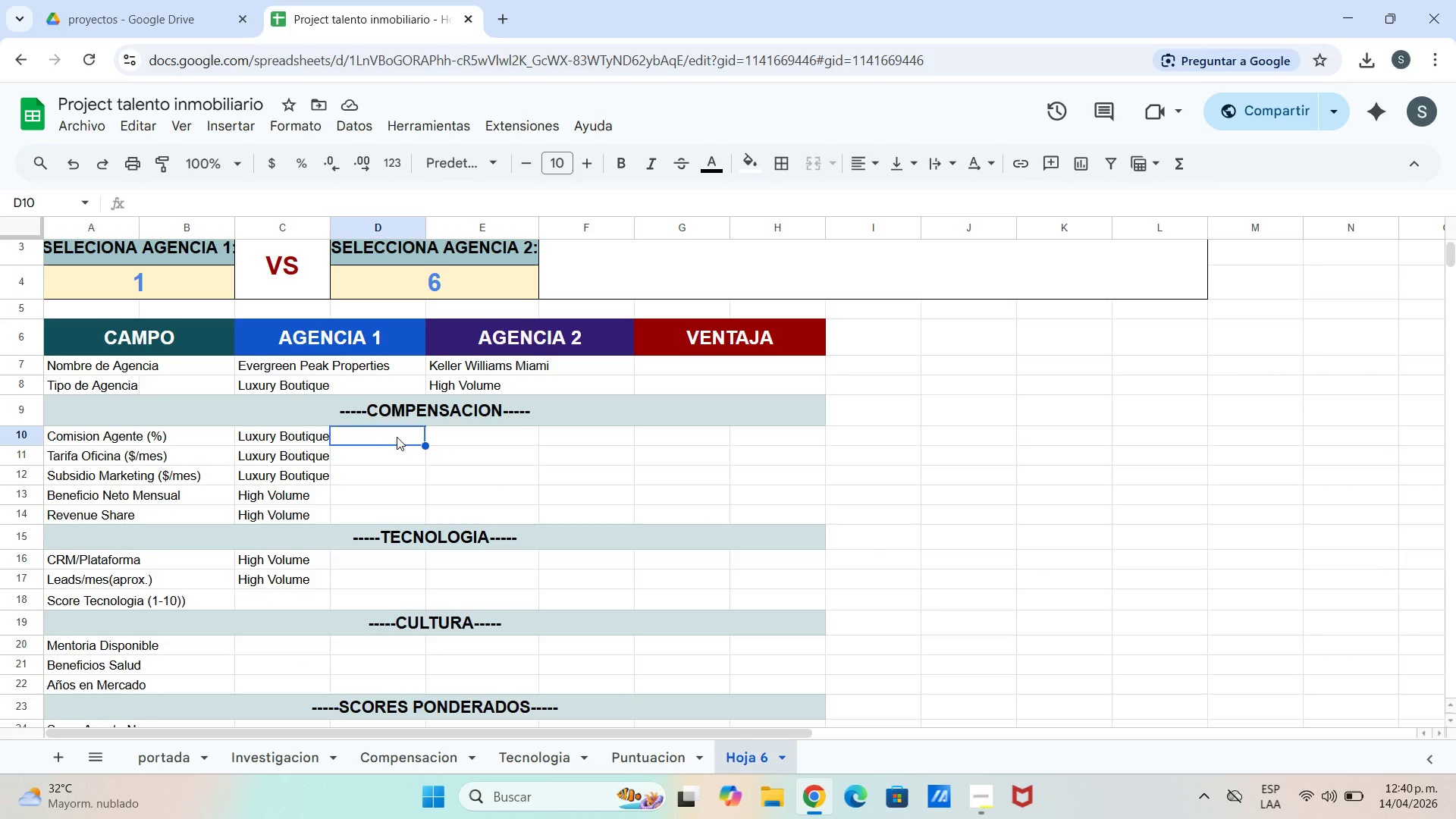 
left_click_drag(start_coordinate=[397, 437], to_coordinate=[485, 525])
 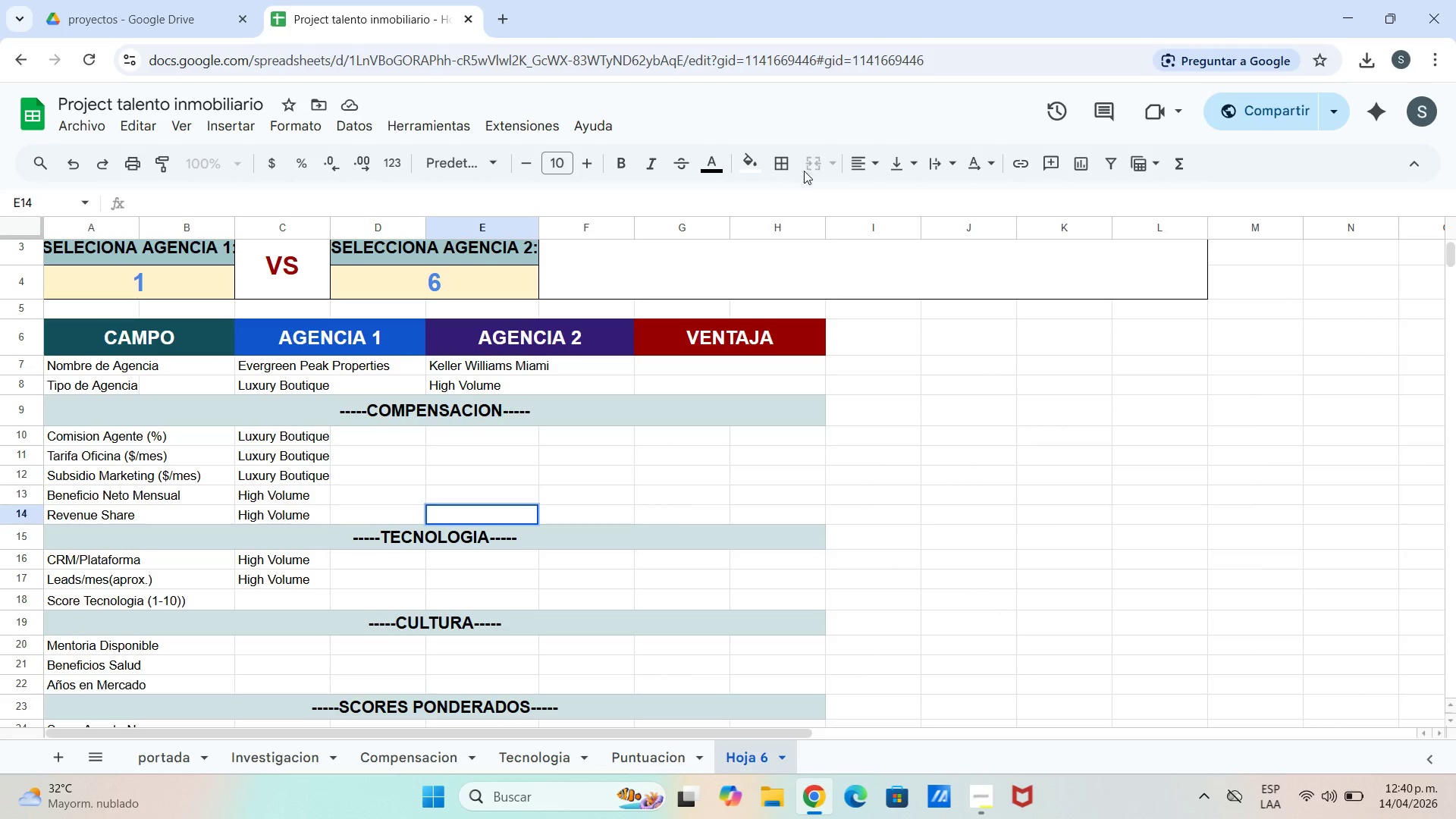 
left_click([389, 436])
 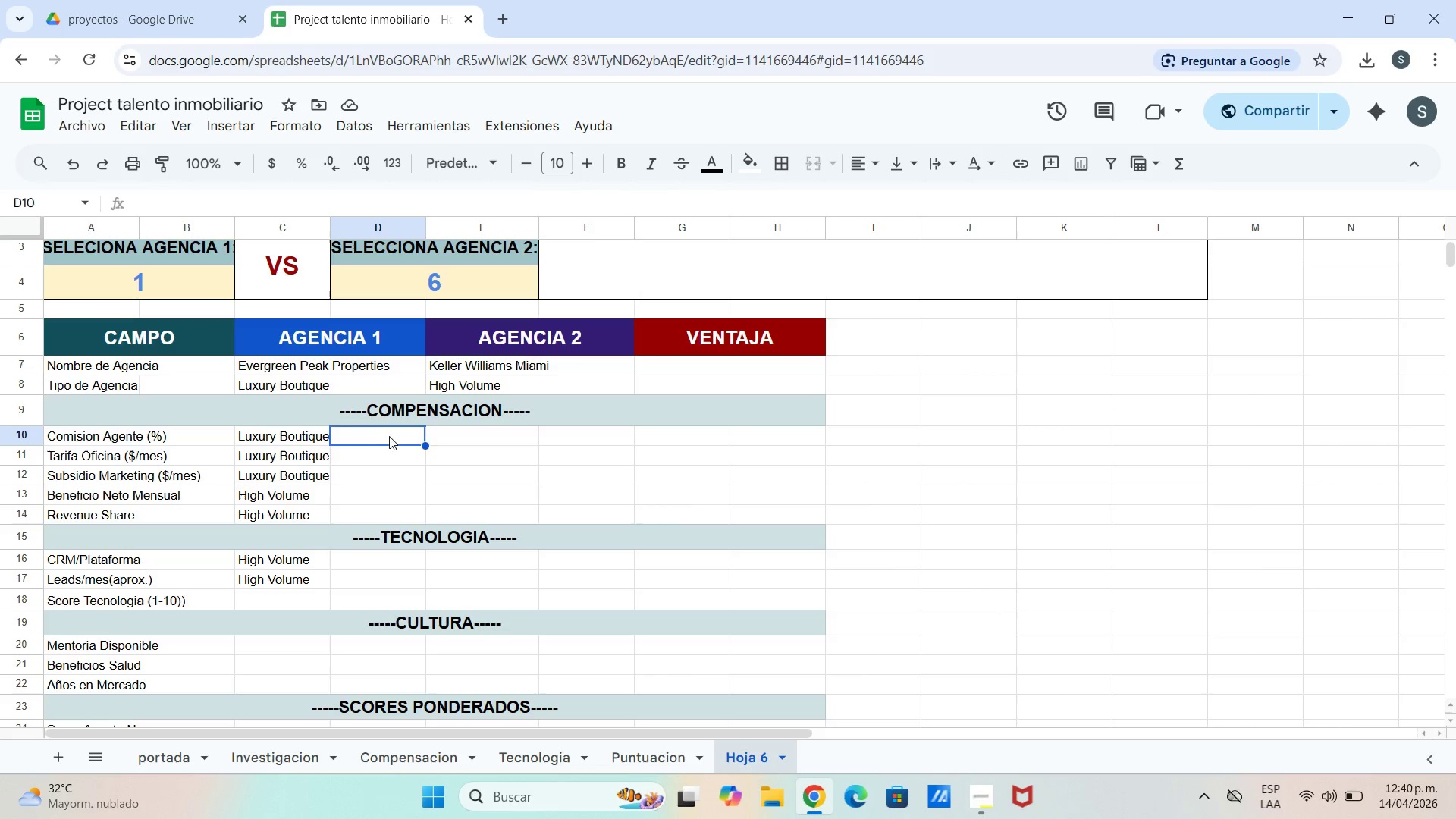 
left_click_drag(start_coordinate=[389, 436], to_coordinate=[497, 507])
 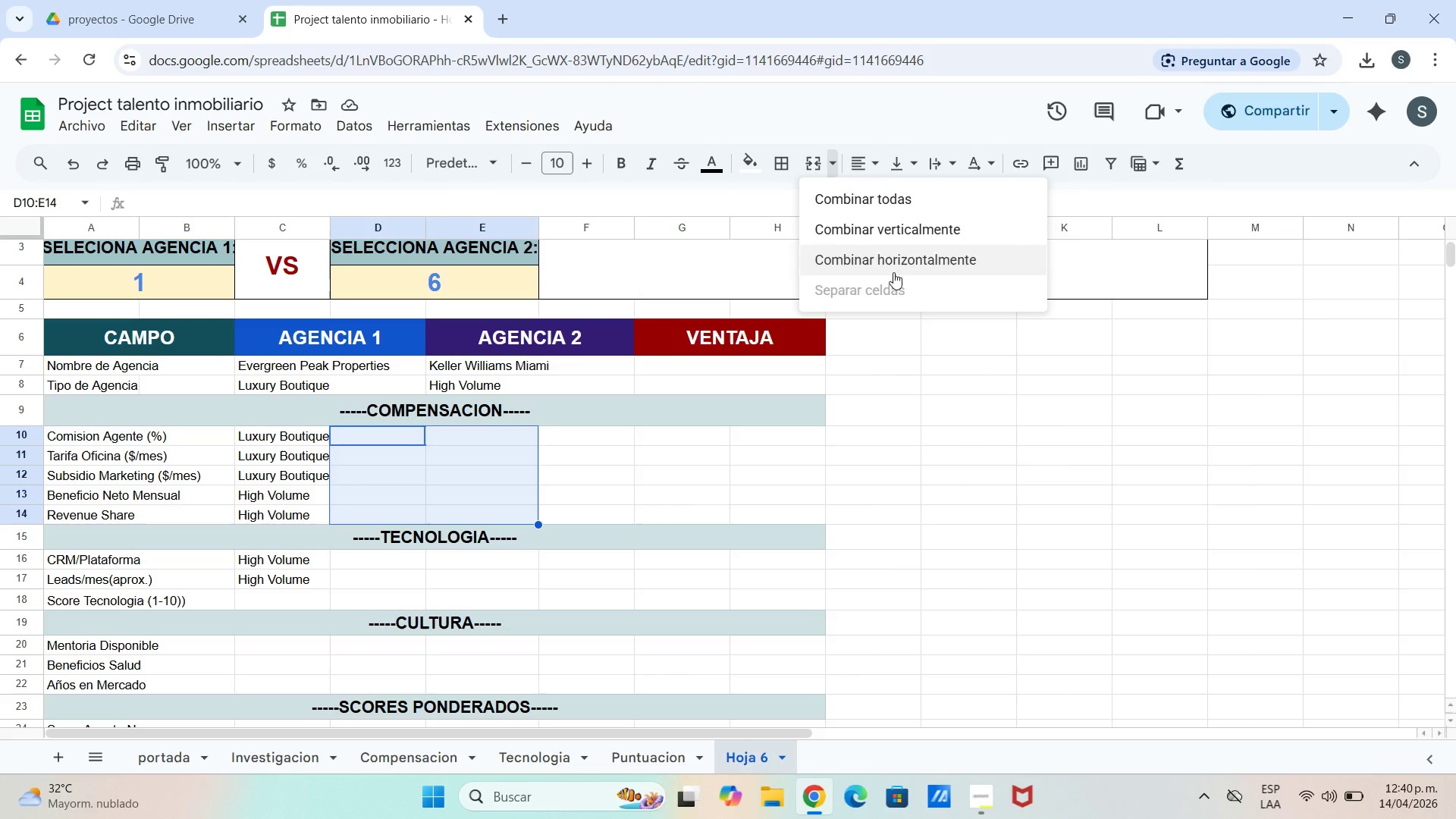 
left_click([901, 259])
 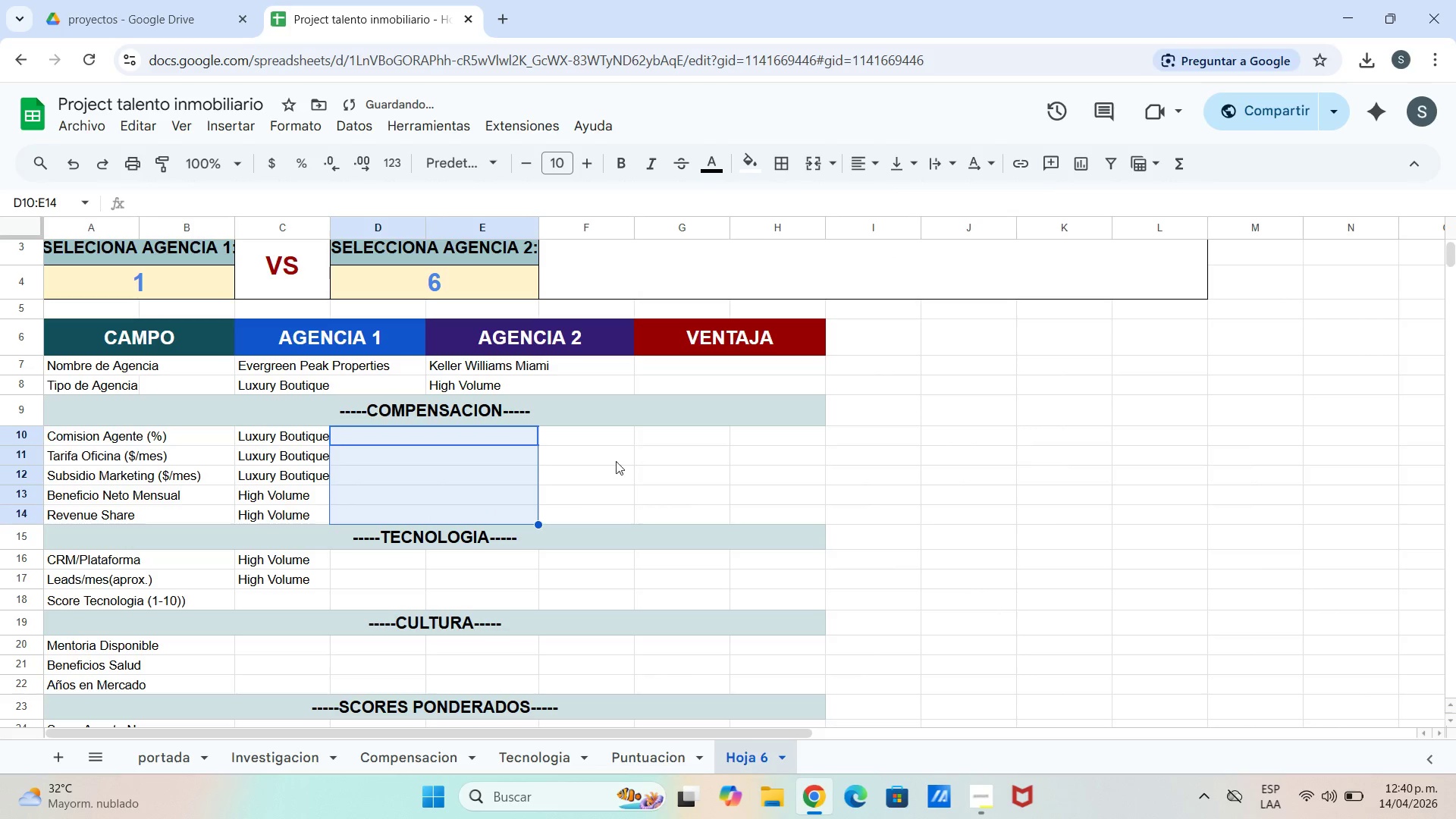 
left_click_drag(start_coordinate=[565, 506], to_coordinate=[573, 503])
 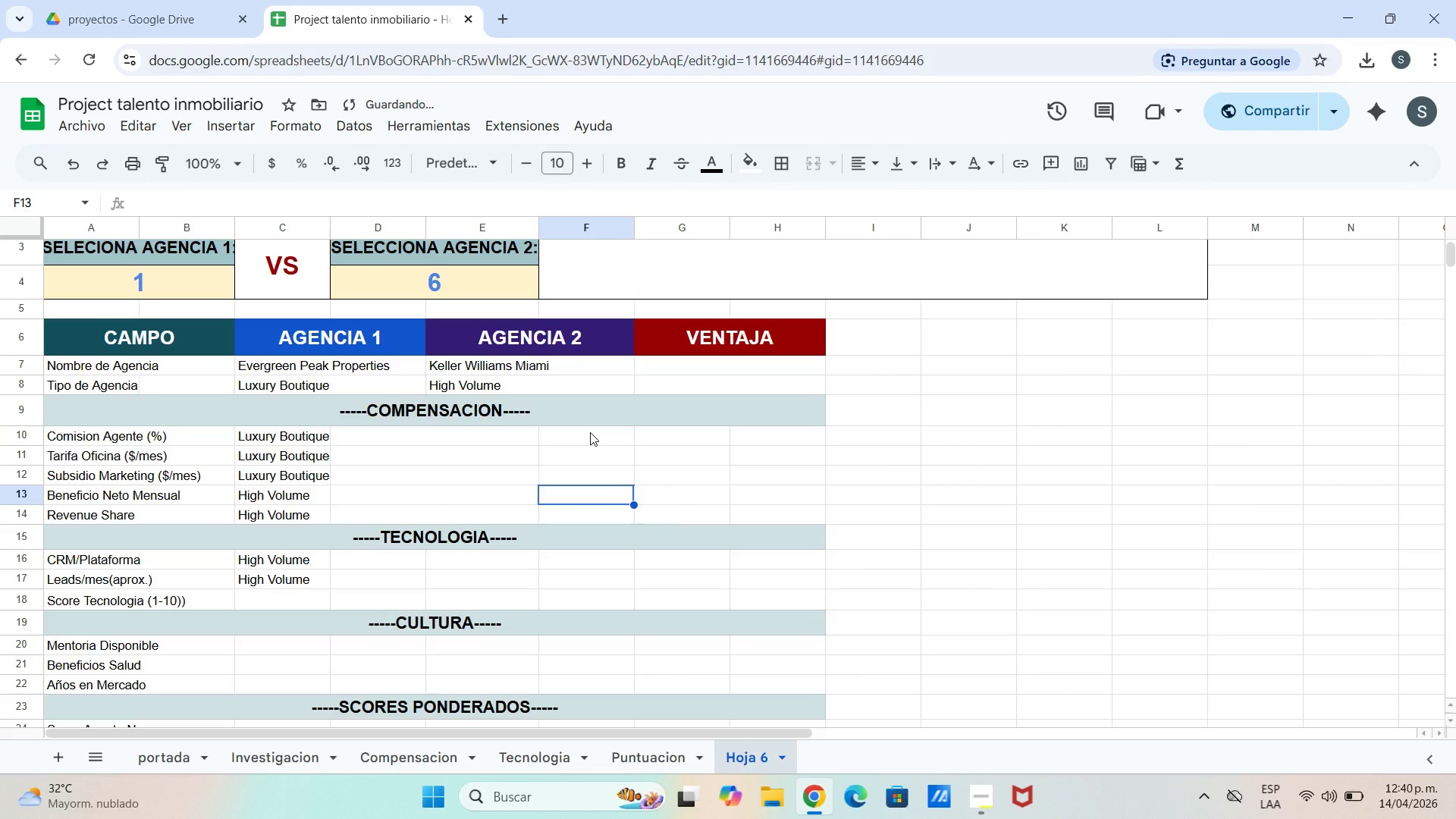 
left_click([590, 432])
 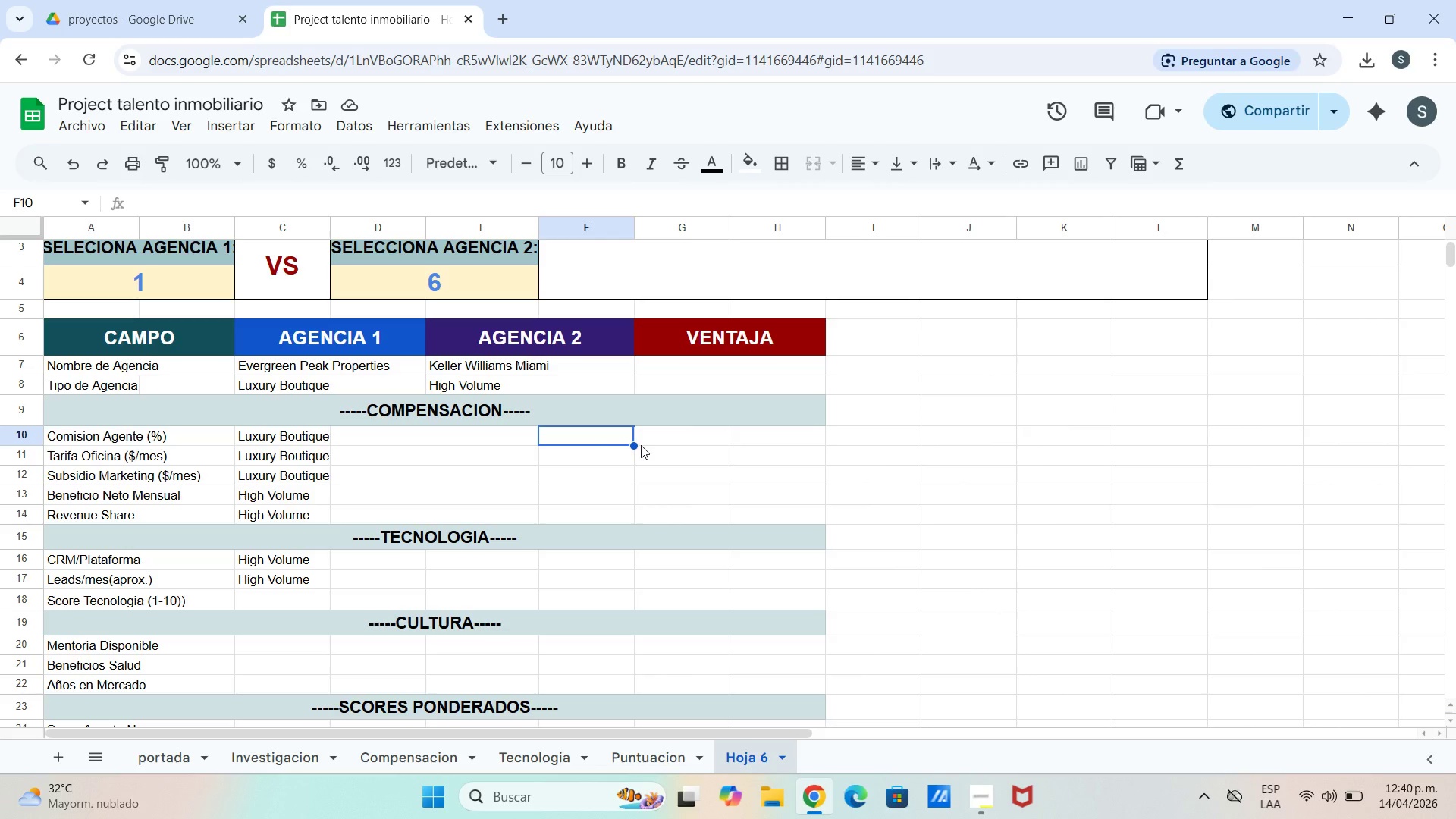 
left_click_drag(start_coordinate=[684, 441], to_coordinate=[789, 511])
 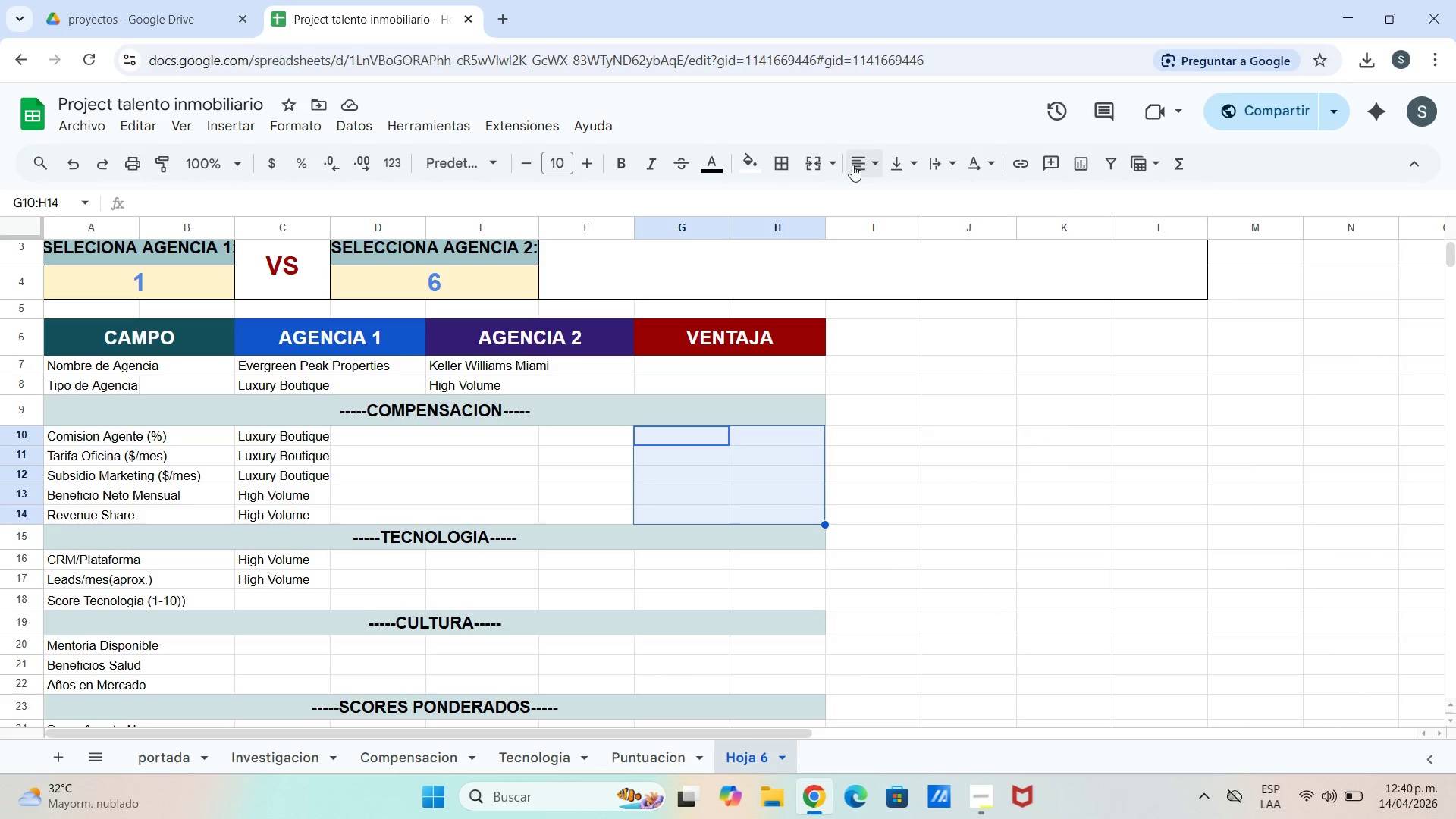 
left_click([838, 167])
 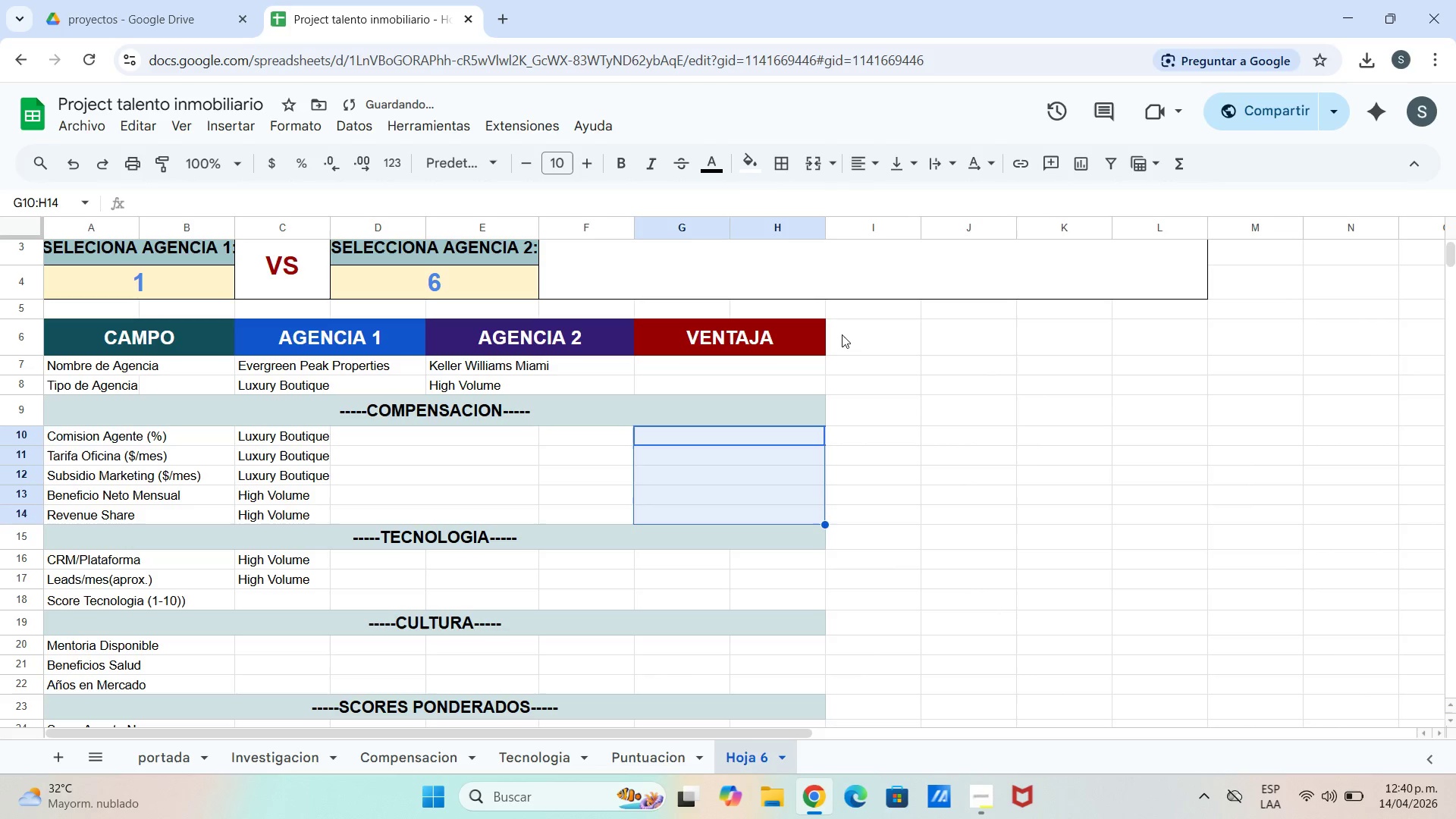 
left_click_drag(start_coordinate=[983, 555], to_coordinate=[975, 550])
 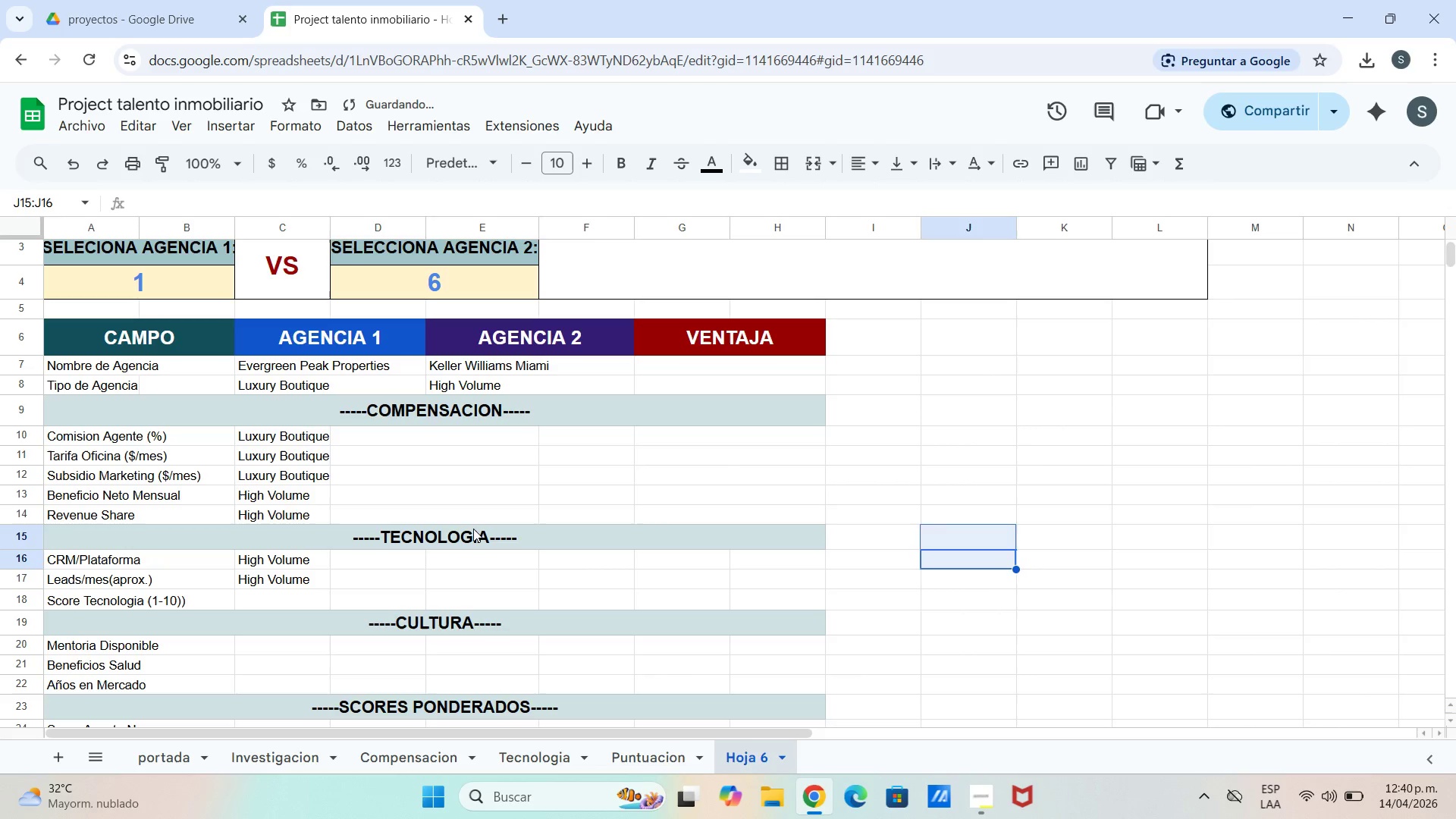 
triple_click([461, 507])
 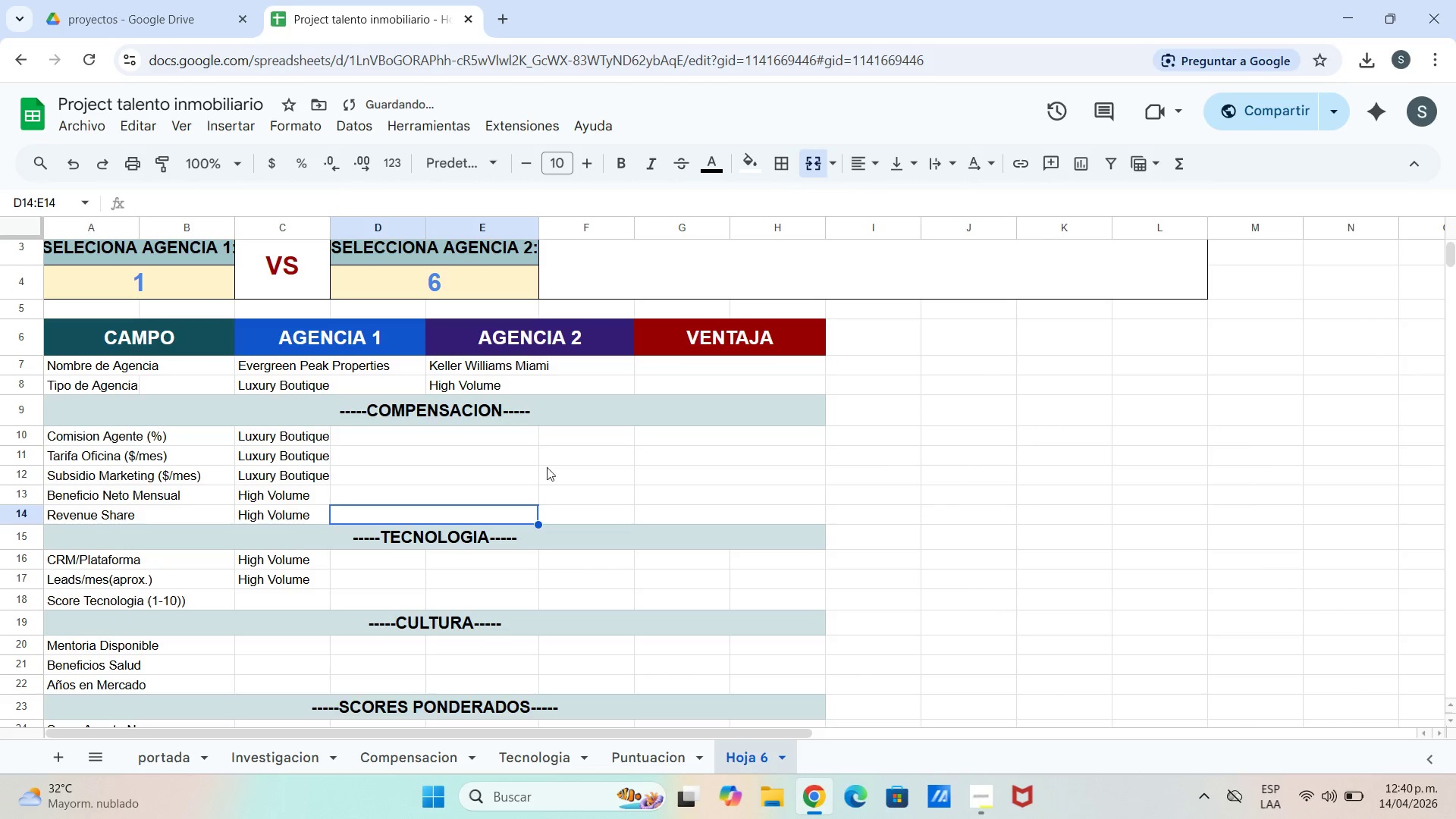 
left_click_drag(start_coordinate=[560, 469], to_coordinate=[565, 469])
 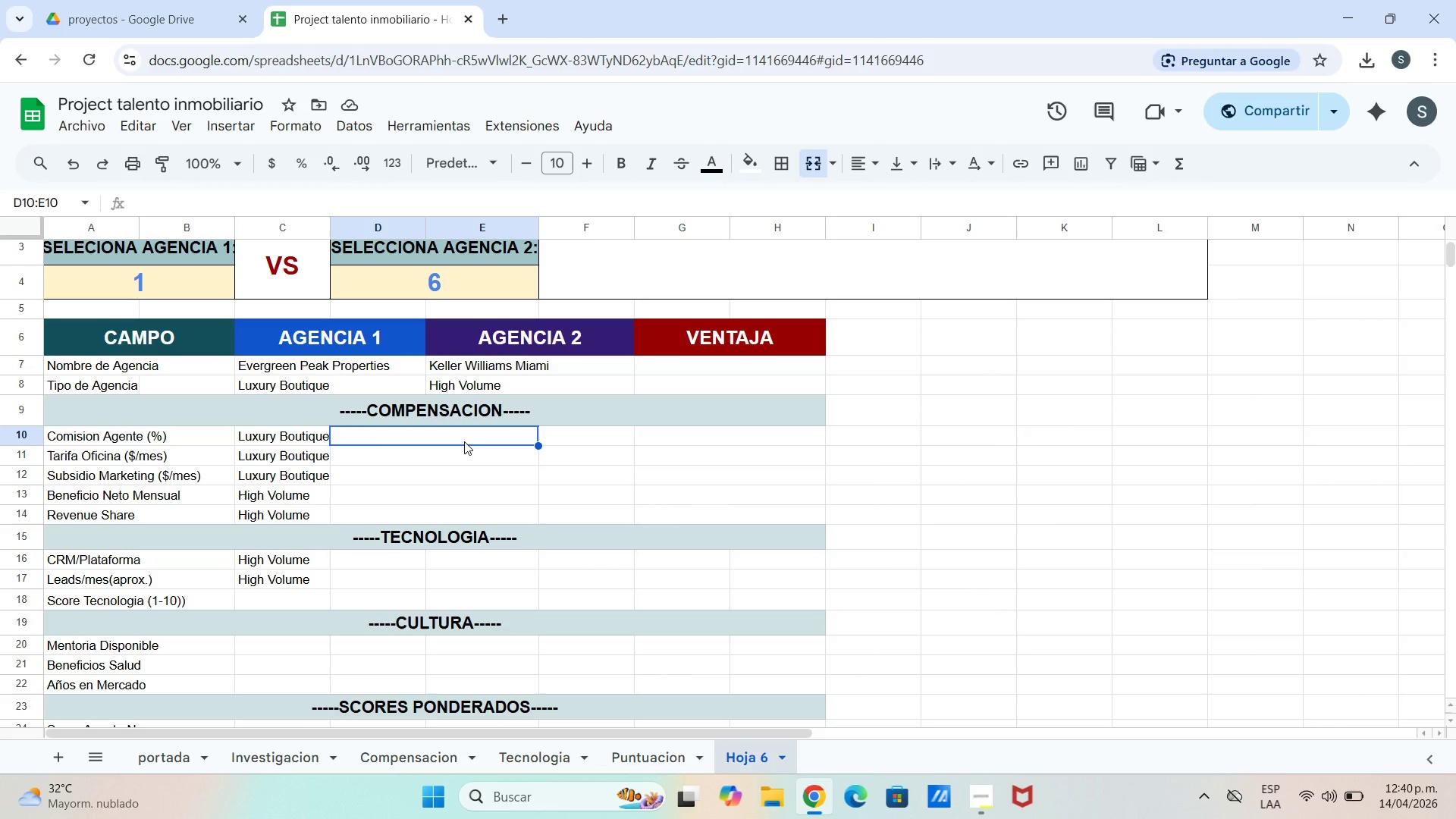 
wait(10.03)
 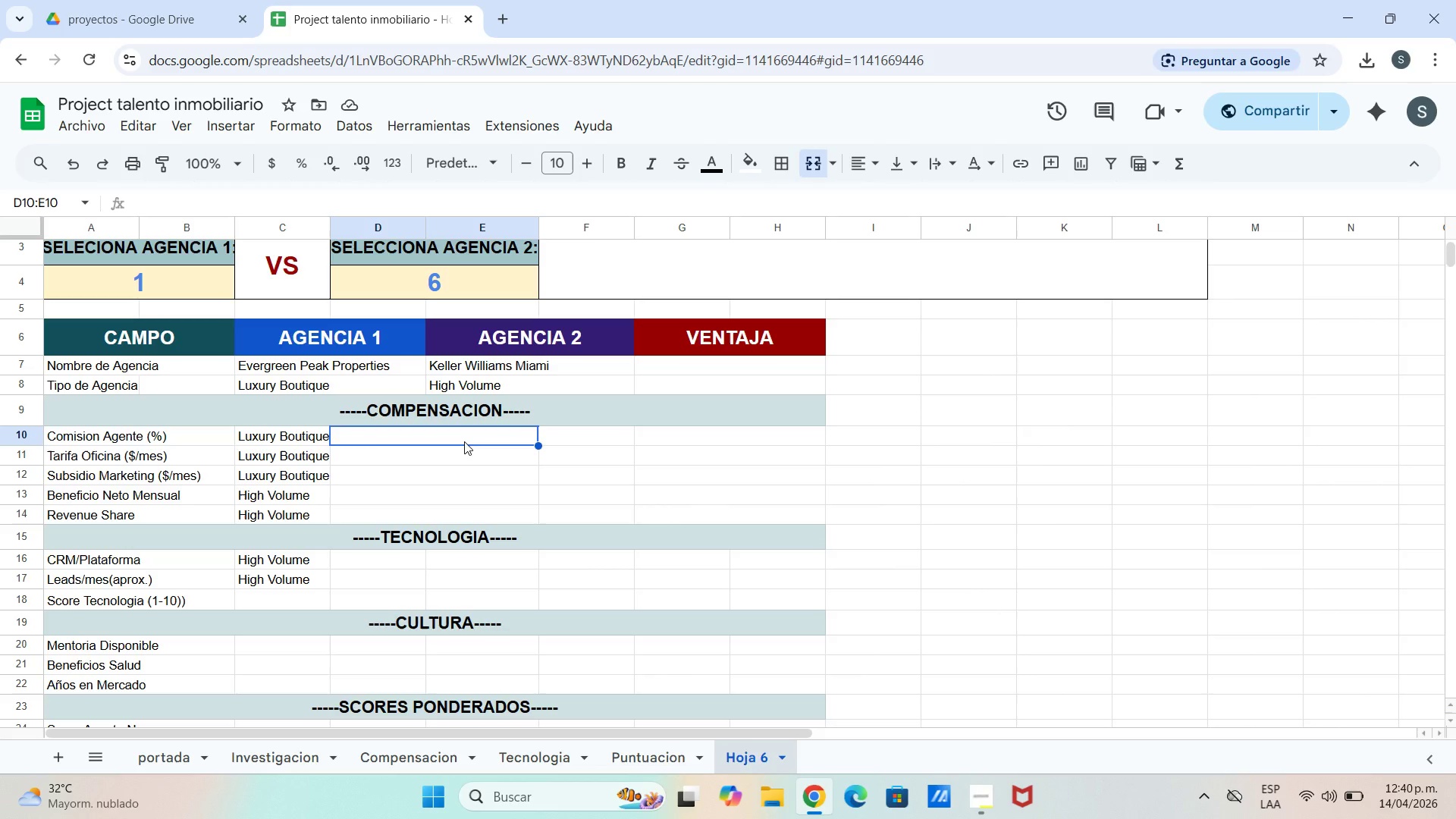 
left_click([68, 165])
 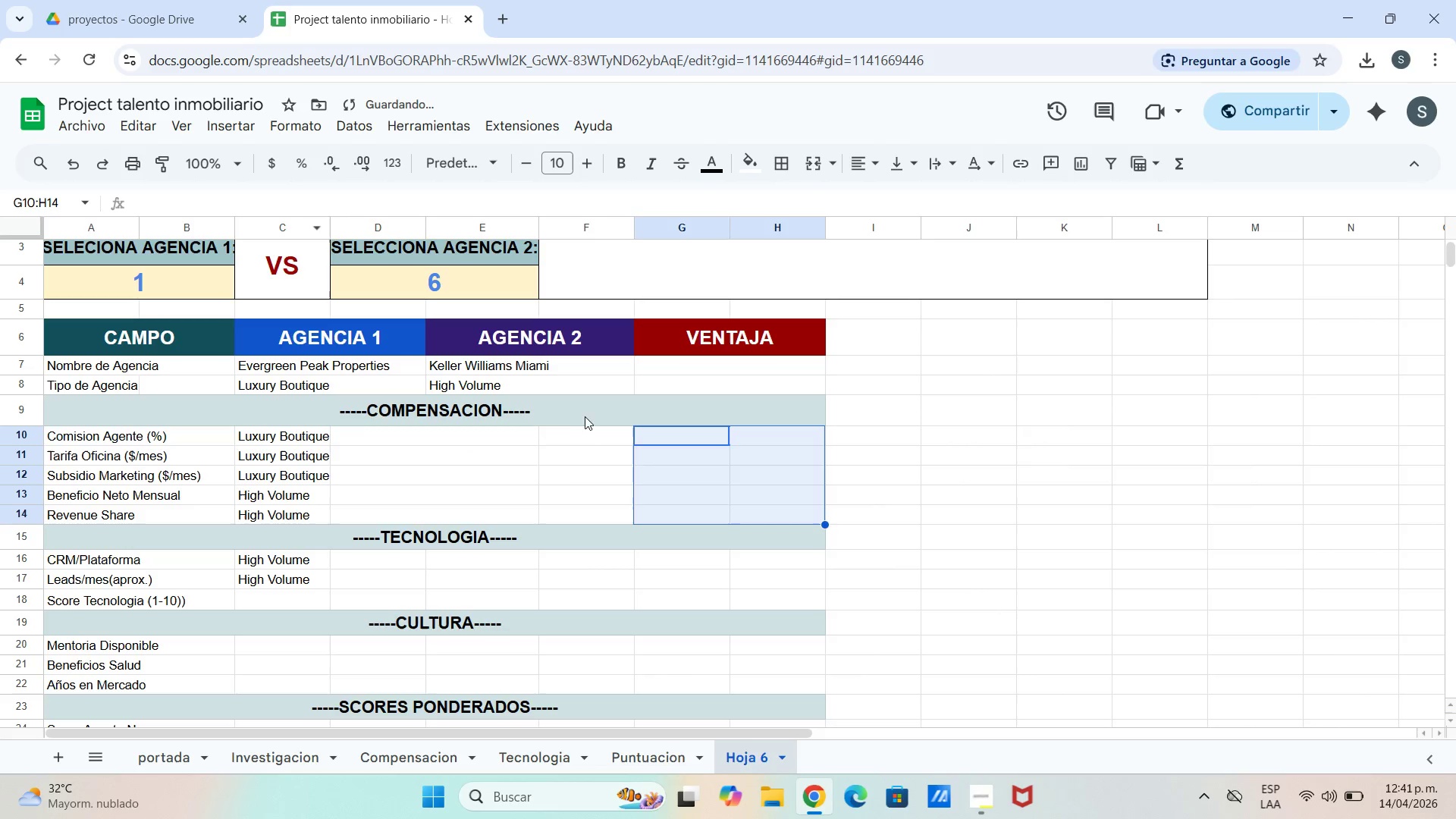 
left_click([560, 463])
 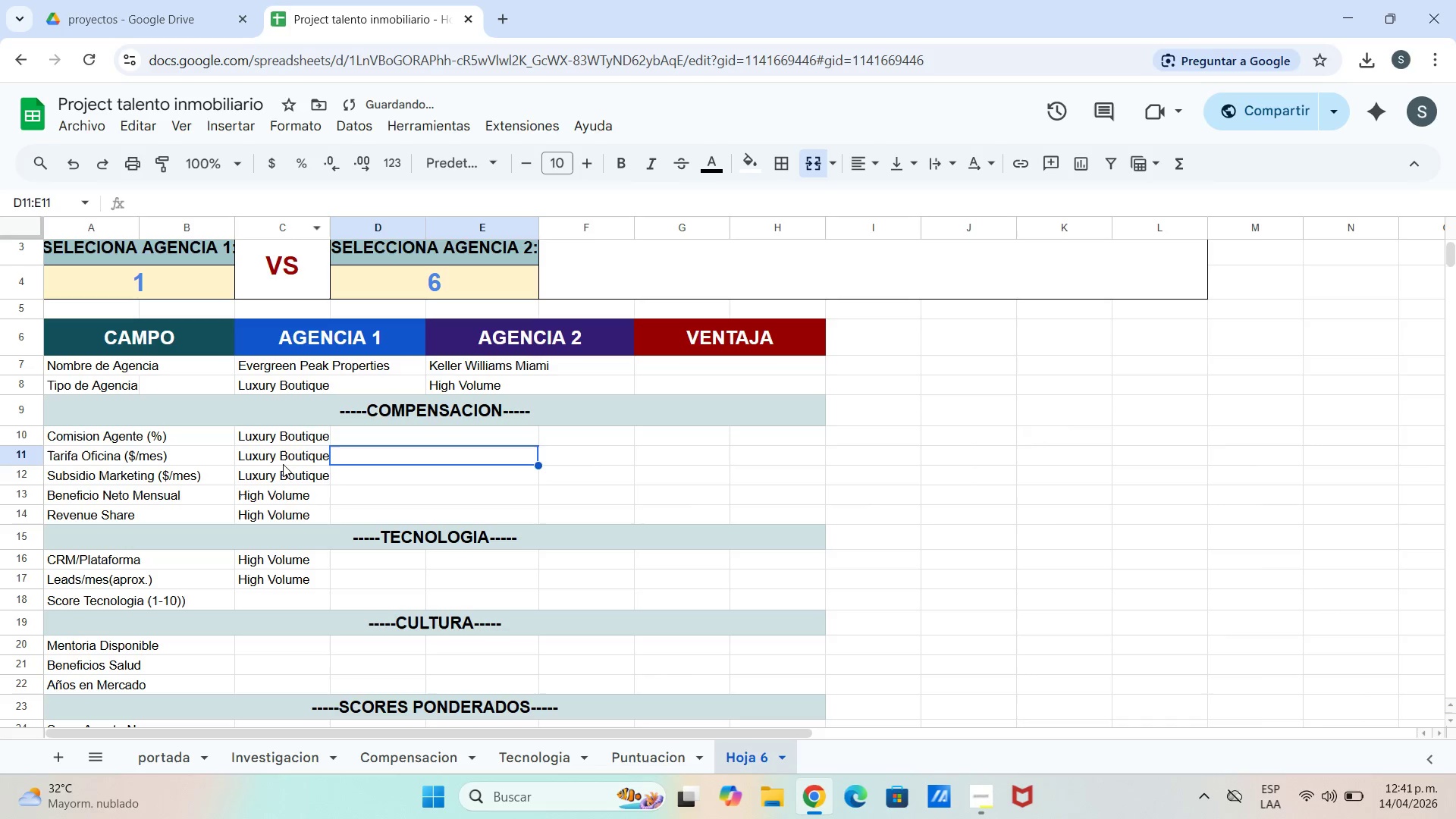 
left_click([243, 440])
 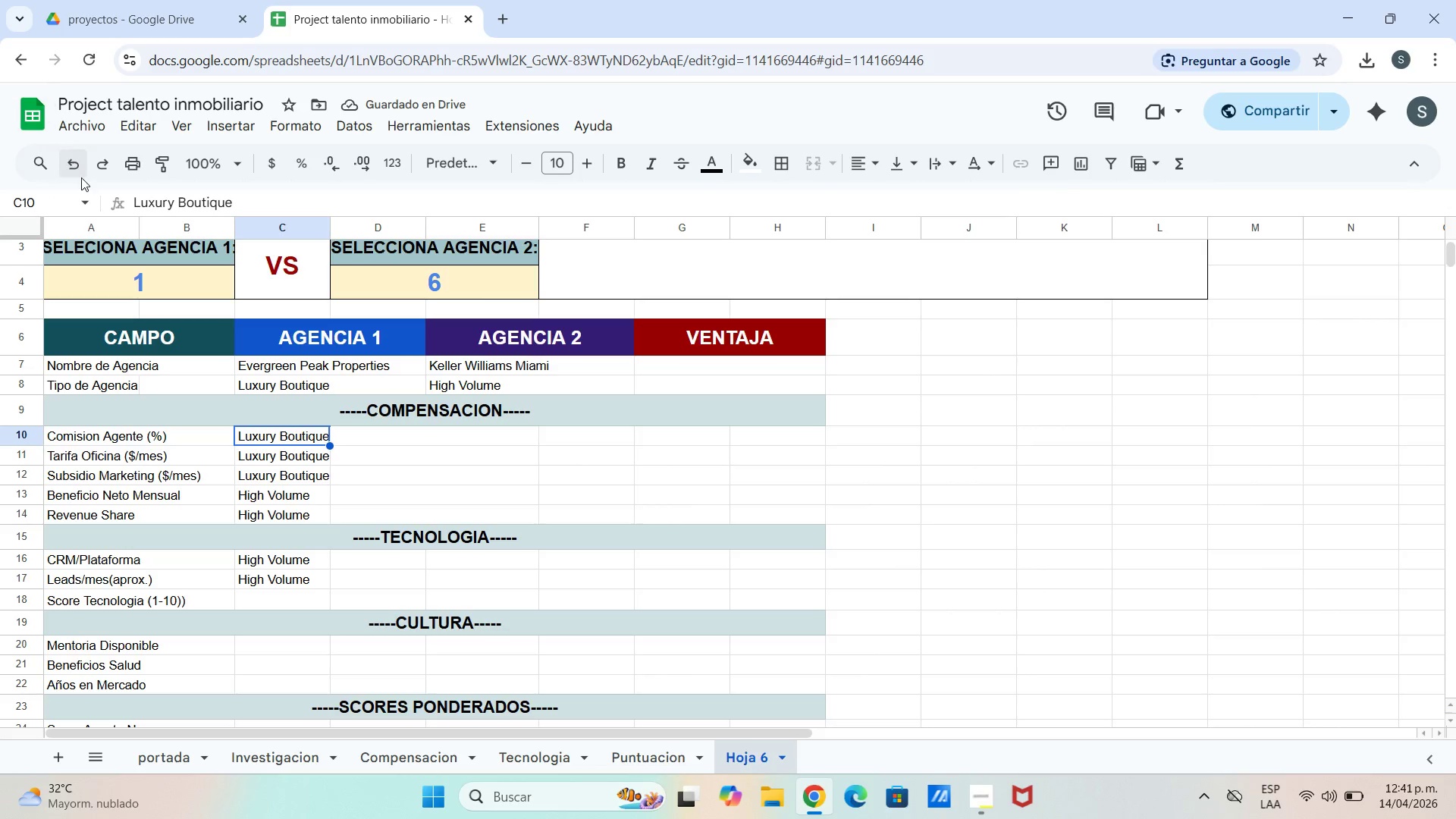 
left_click([75, 172])
 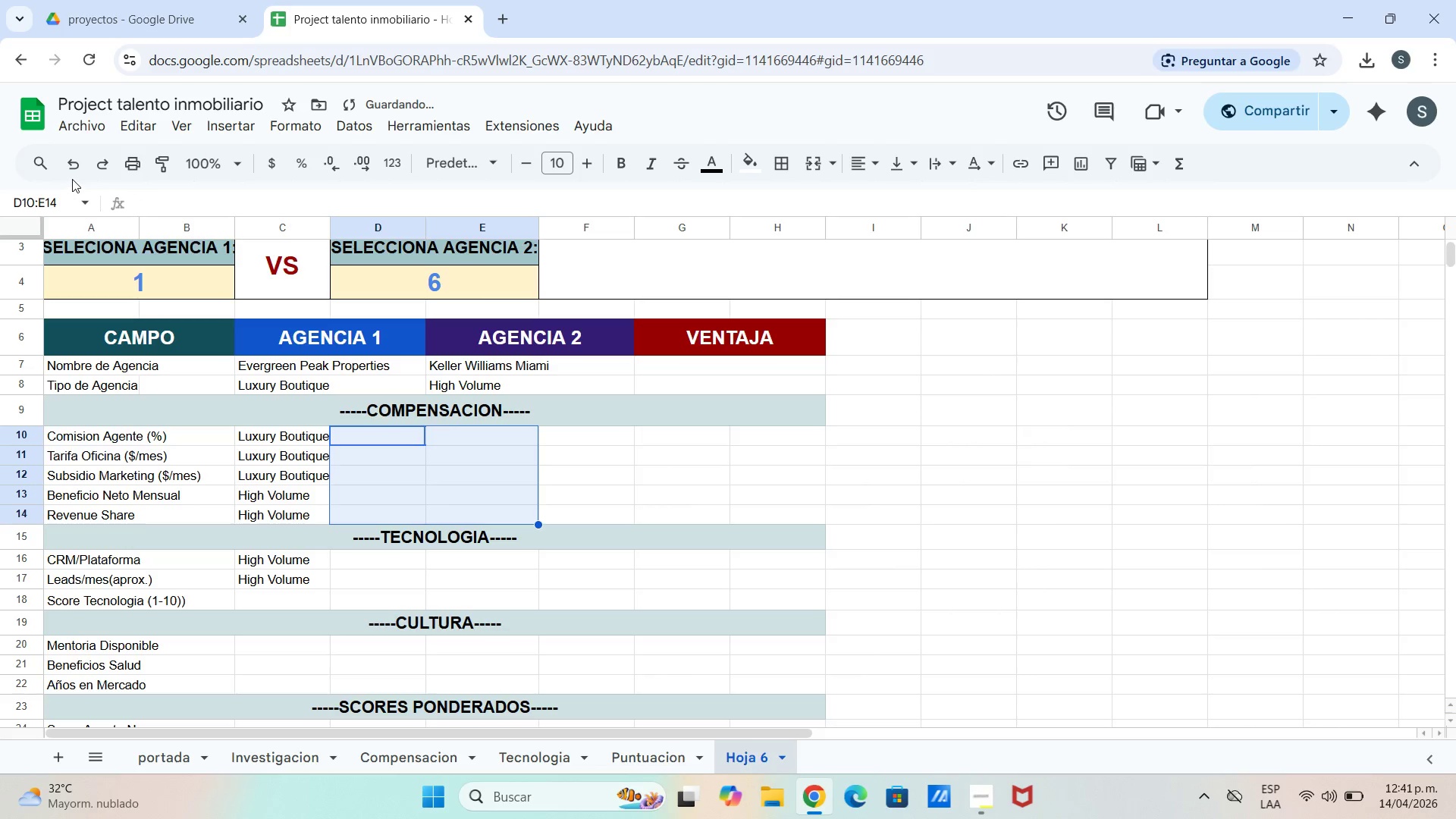 
left_click_drag(start_coordinate=[787, 617], to_coordinate=[772, 616])
 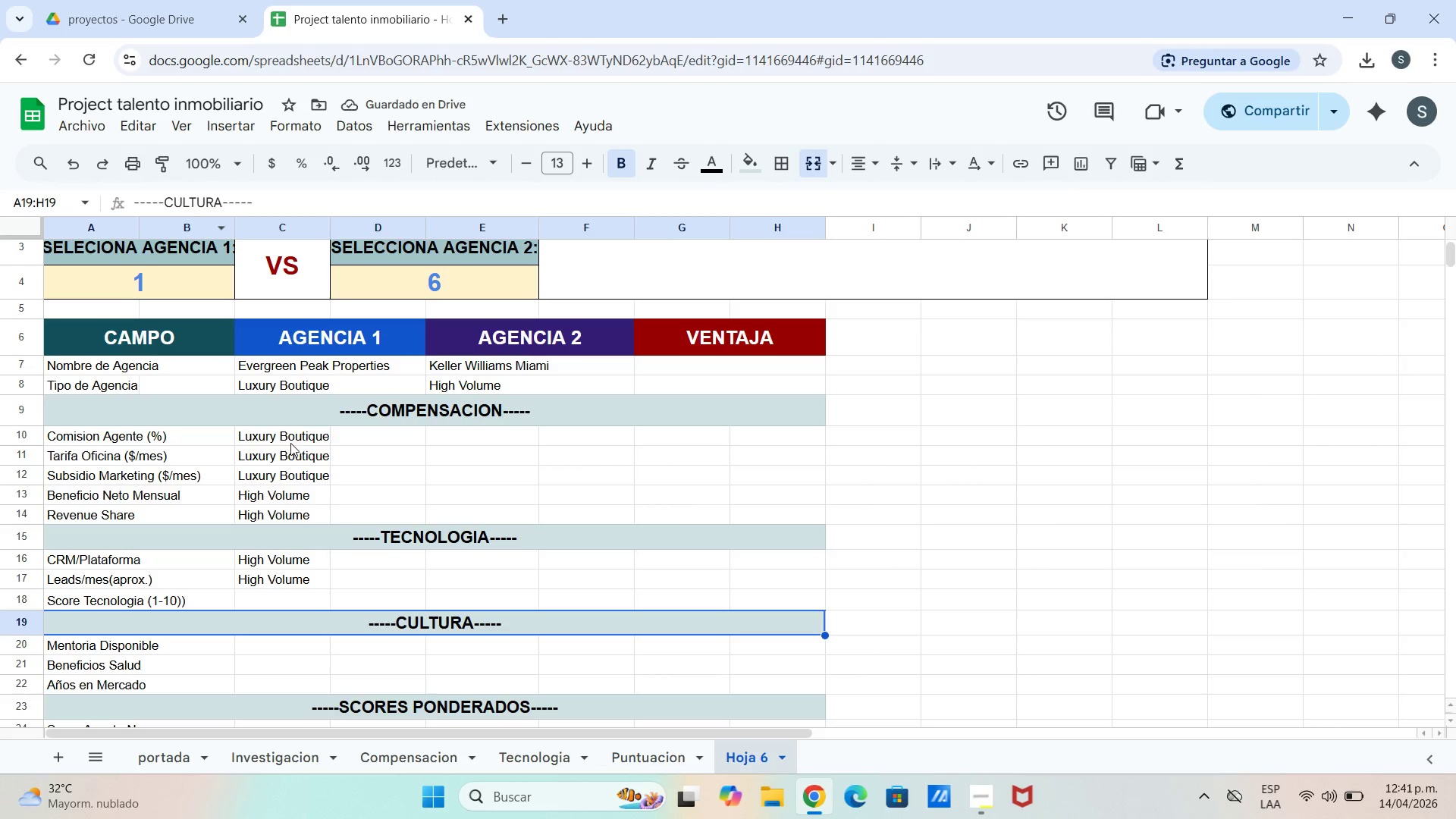 
left_click_drag(start_coordinate=[297, 444], to_coordinate=[381, 519])
 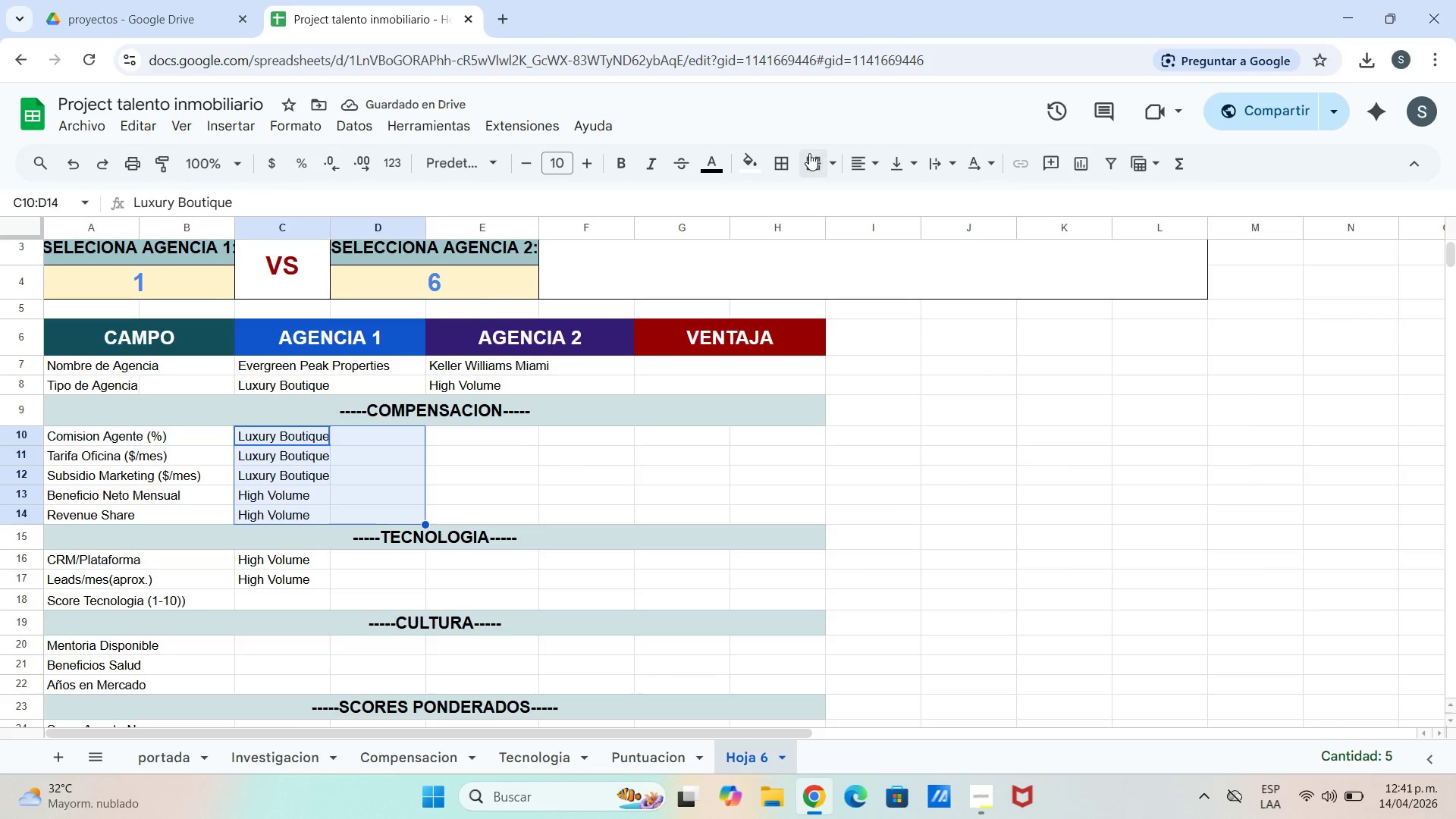 
left_click([842, 160])
 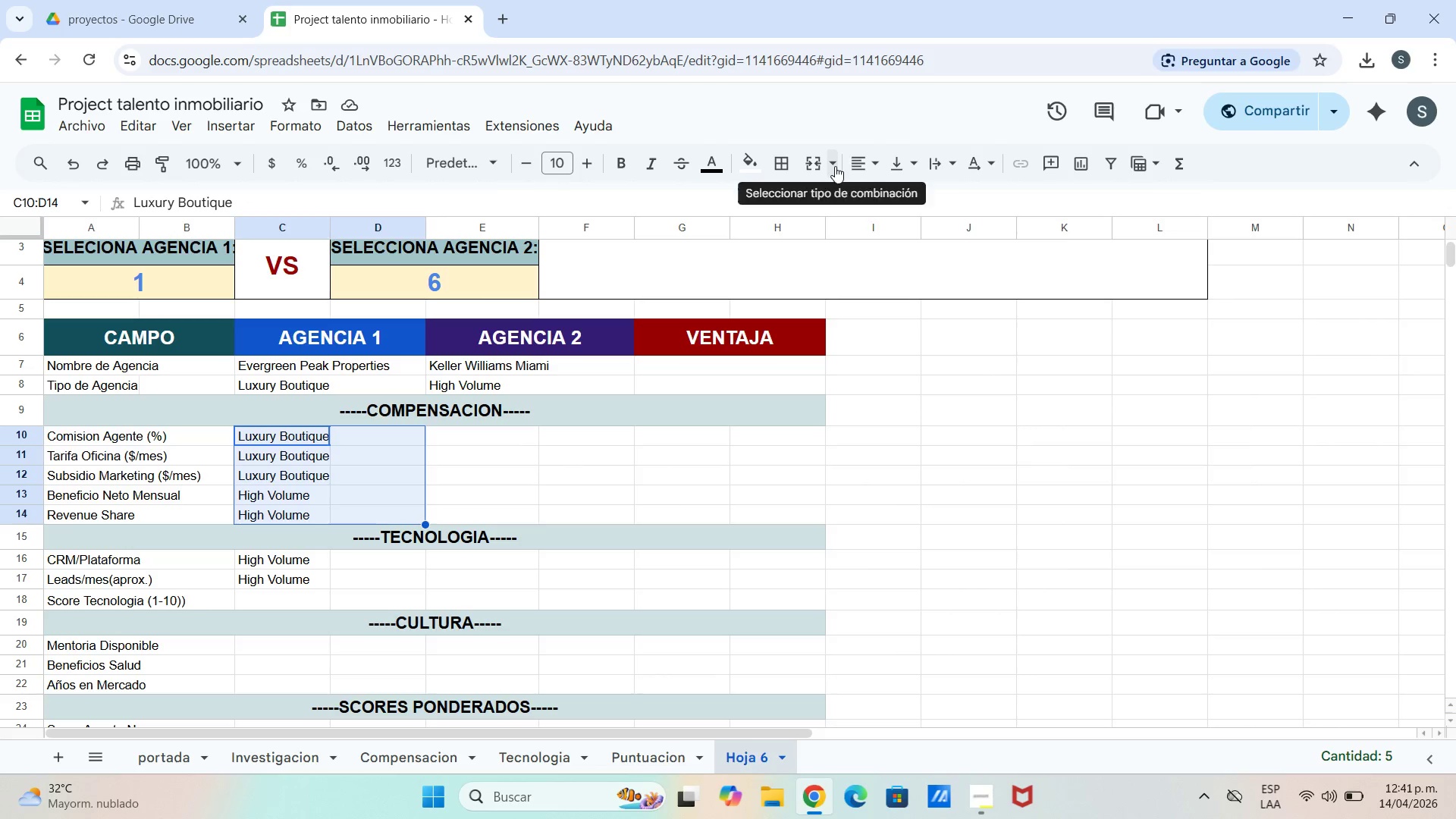 
left_click([835, 166])
 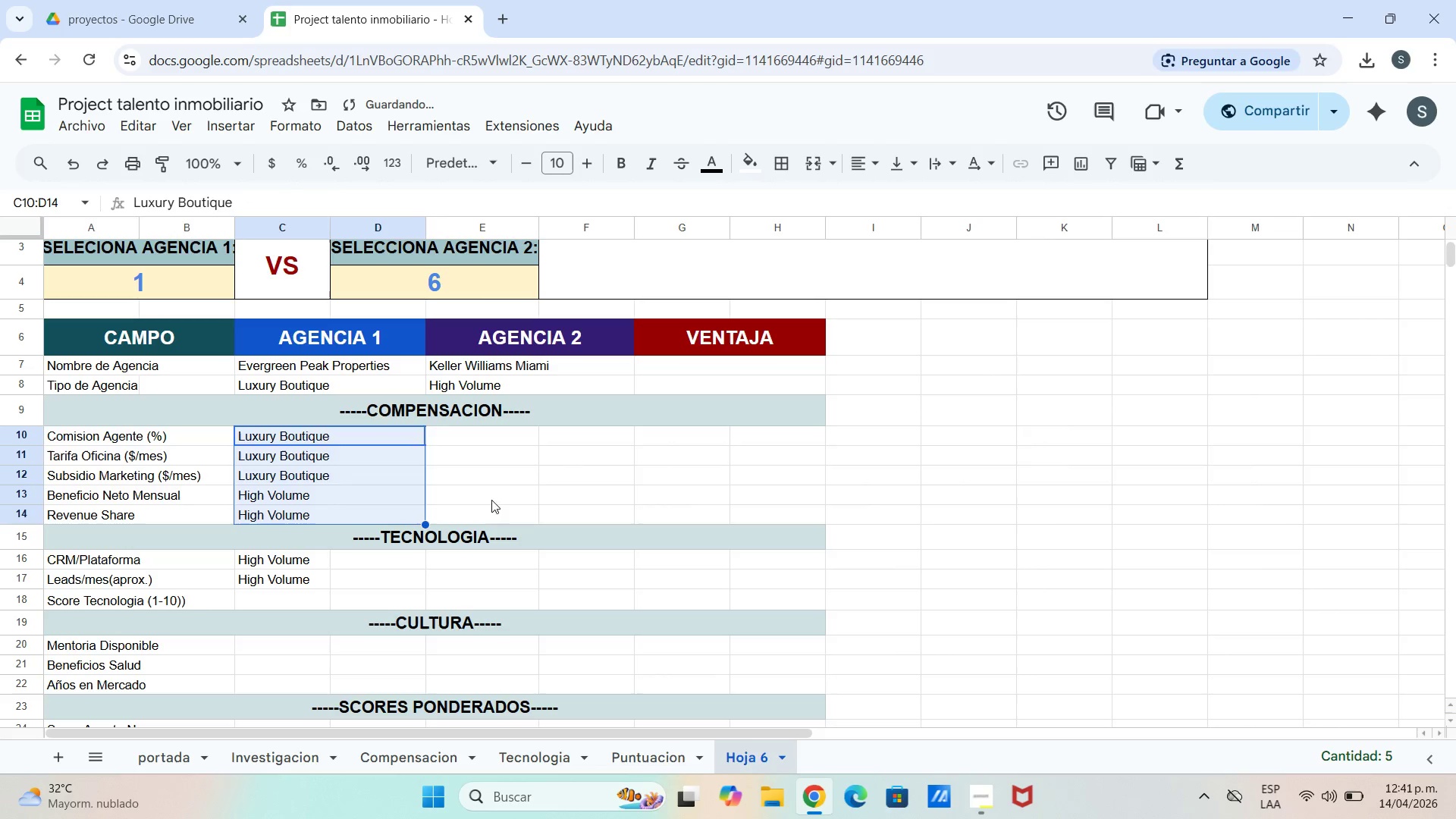 
left_click_drag(start_coordinate=[494, 438], to_coordinate=[558, 512])
 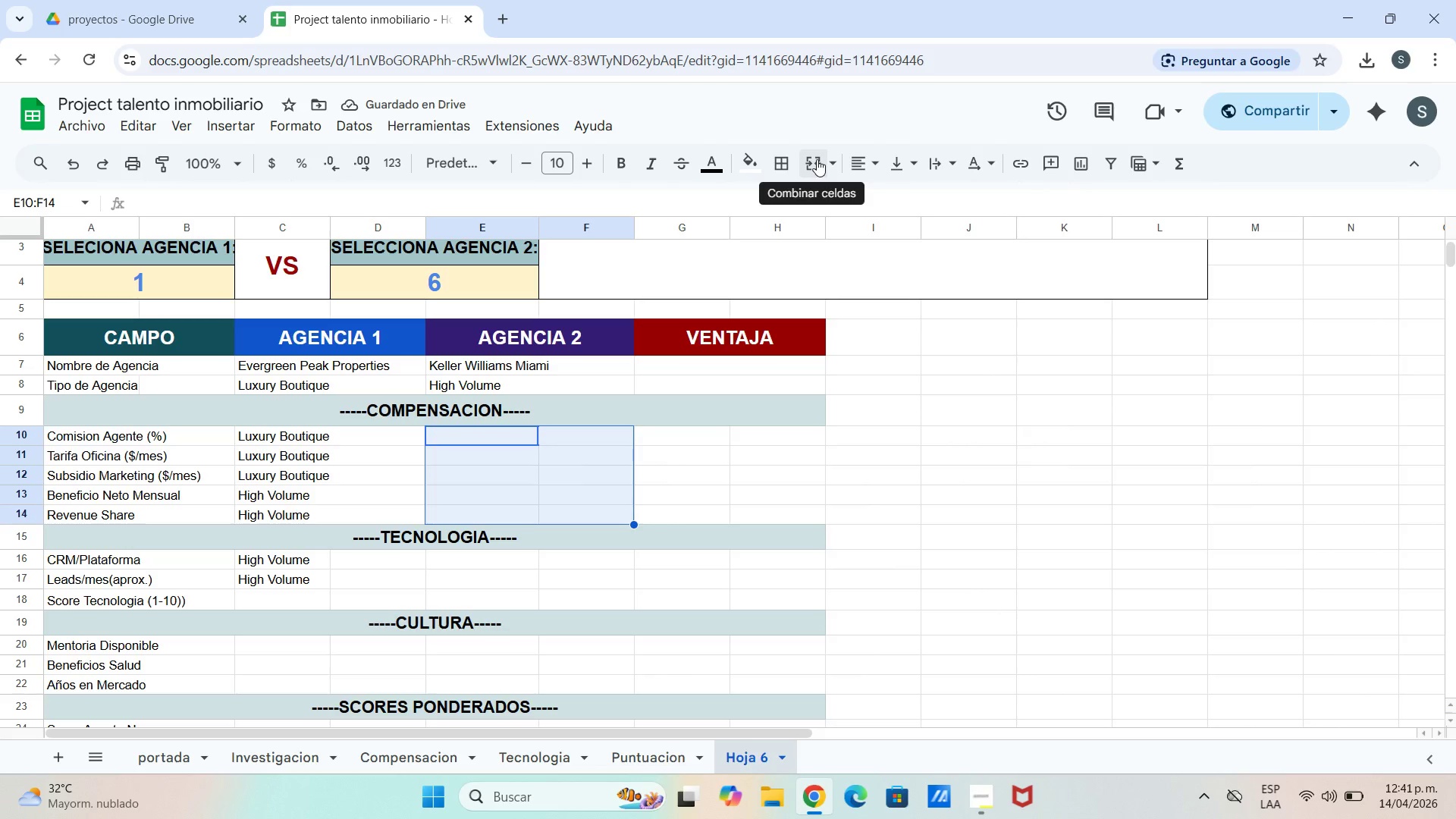 
left_click([834, 160])
 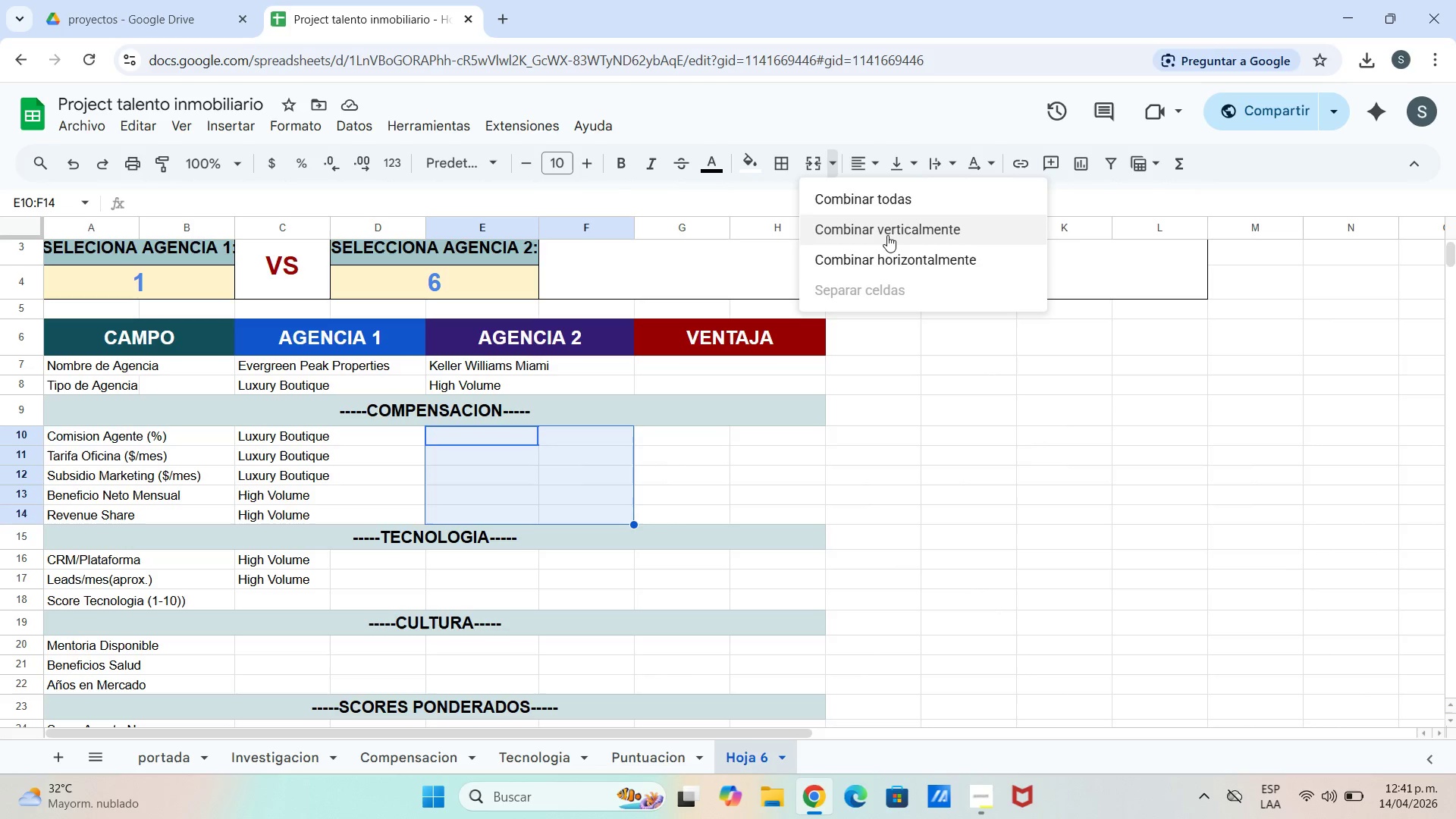 
left_click([891, 250])
 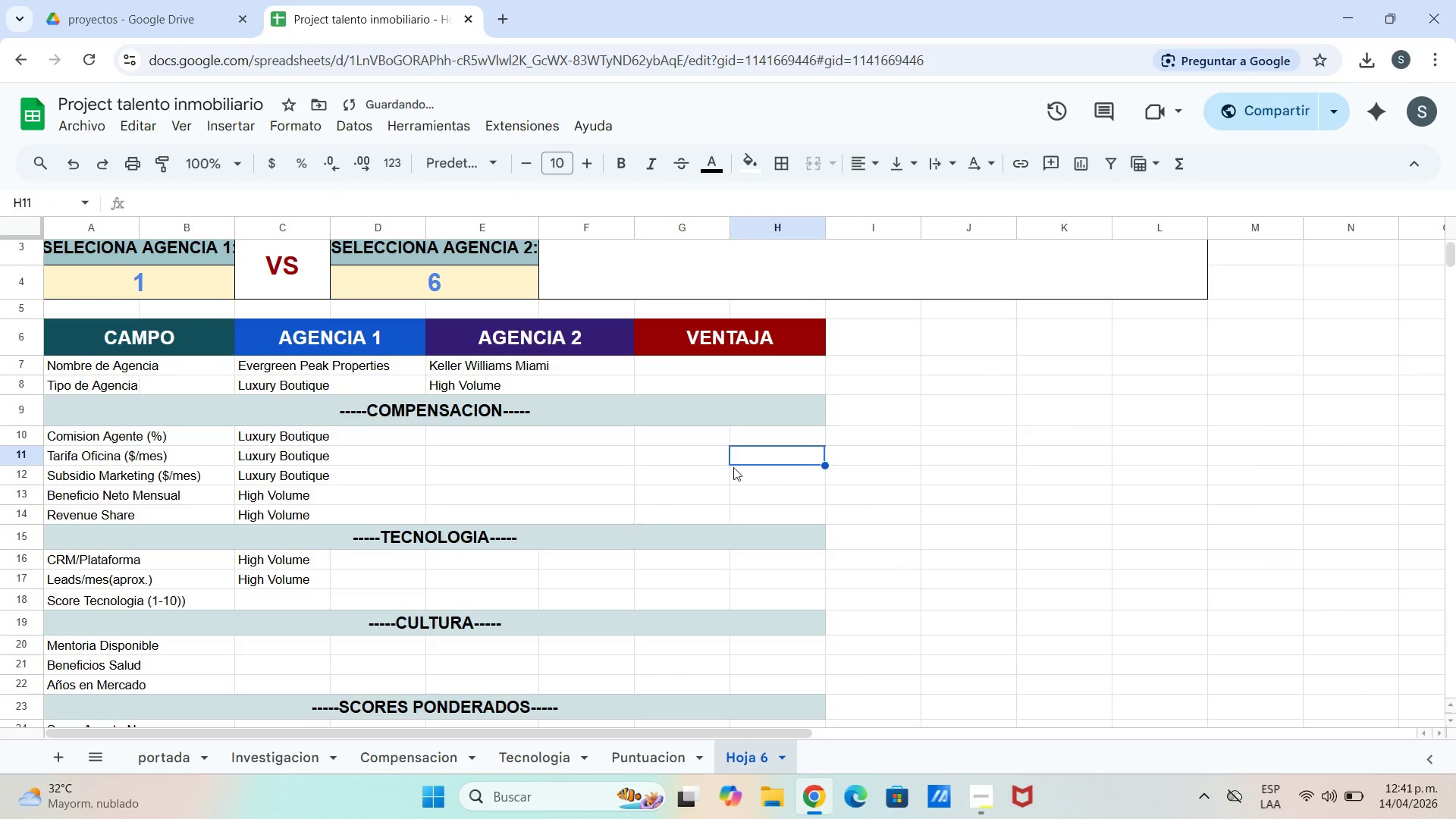 
left_click_drag(start_coordinate=[686, 436], to_coordinate=[796, 508])
 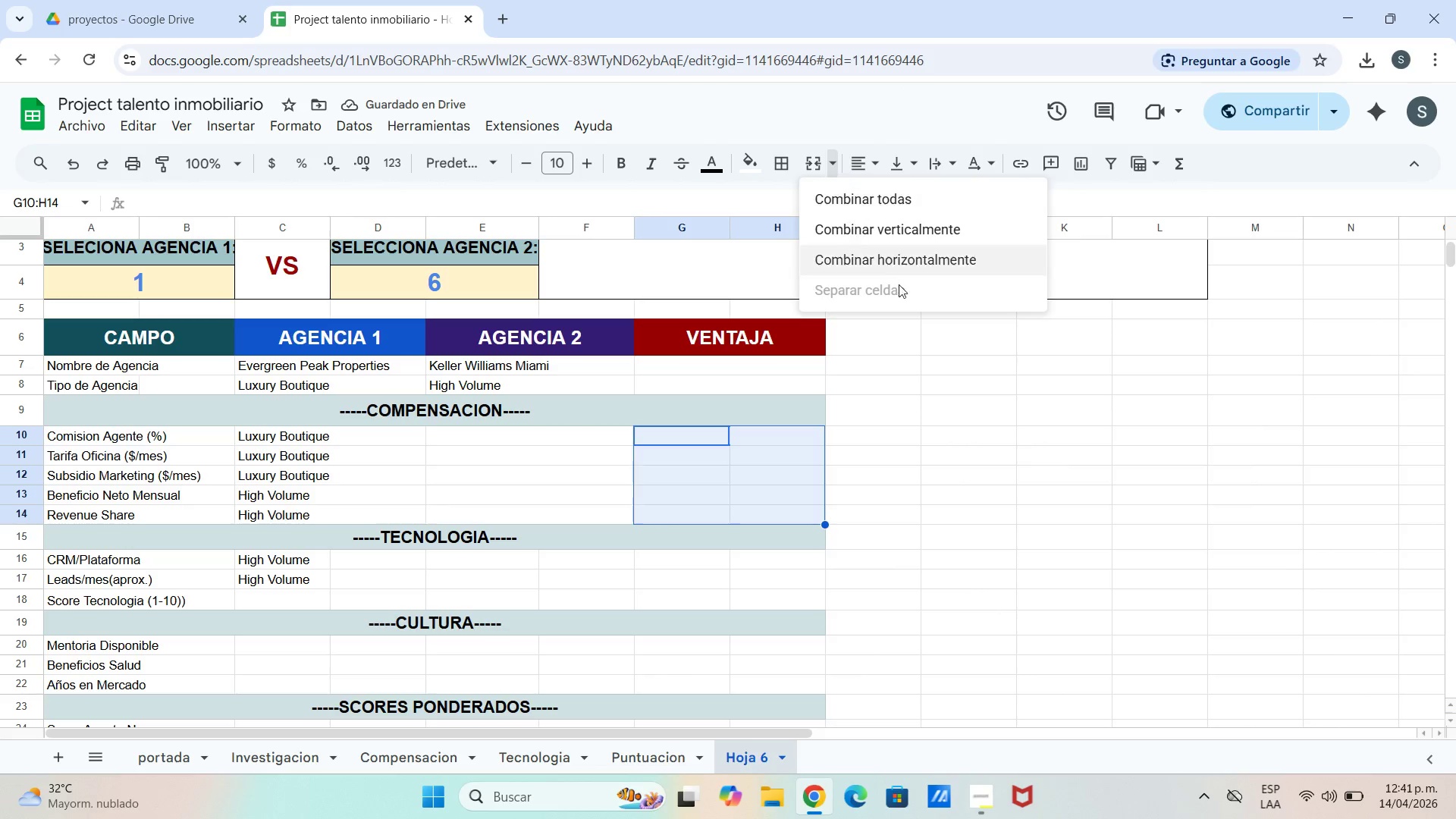 
left_click([905, 262])
 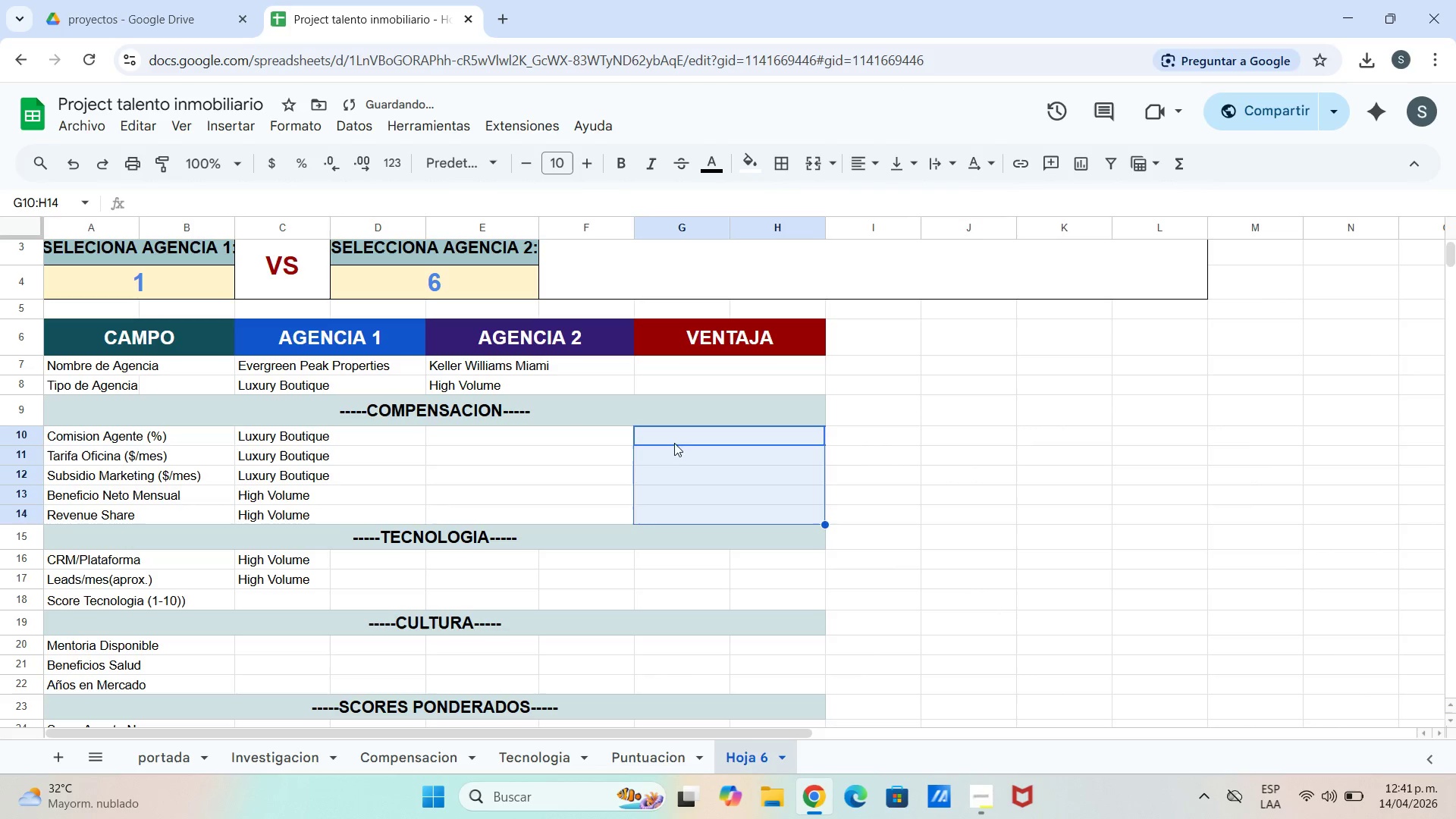 
left_click_drag(start_coordinate=[697, 462], to_coordinate=[593, 436])
 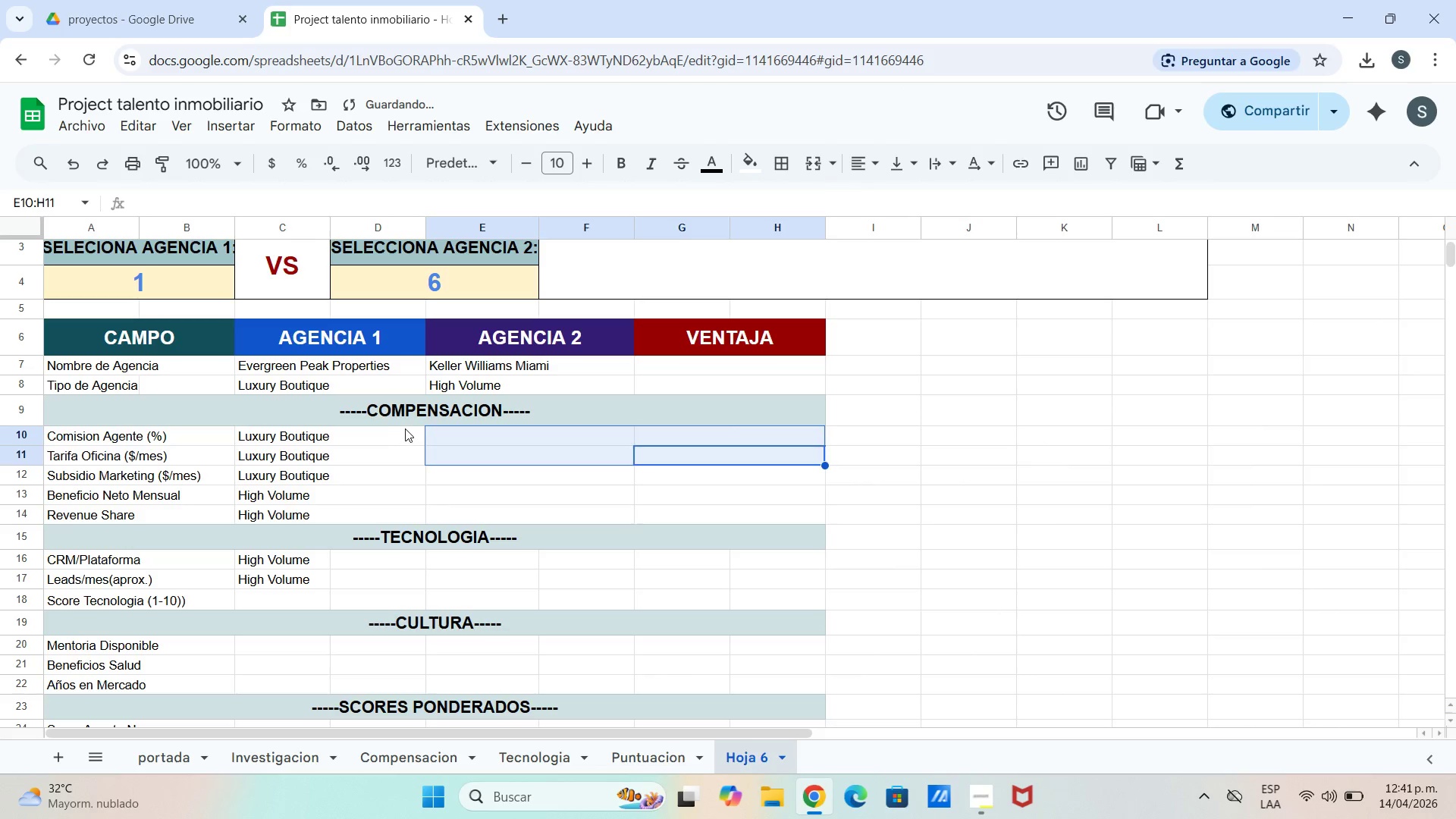 
left_click_drag(start_coordinate=[405, 428], to_coordinate=[400, 434])
 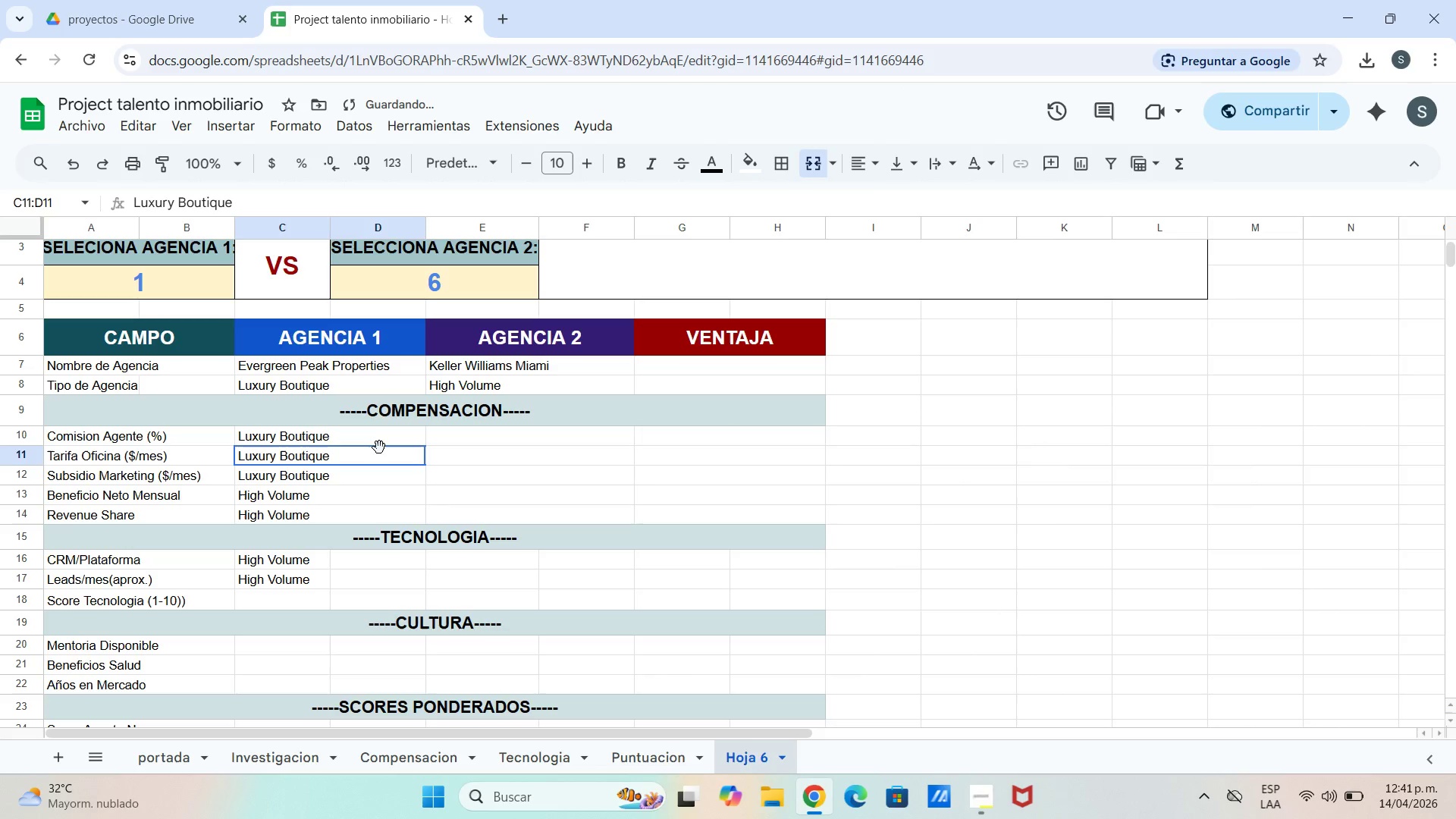 
triple_click([379, 447])
 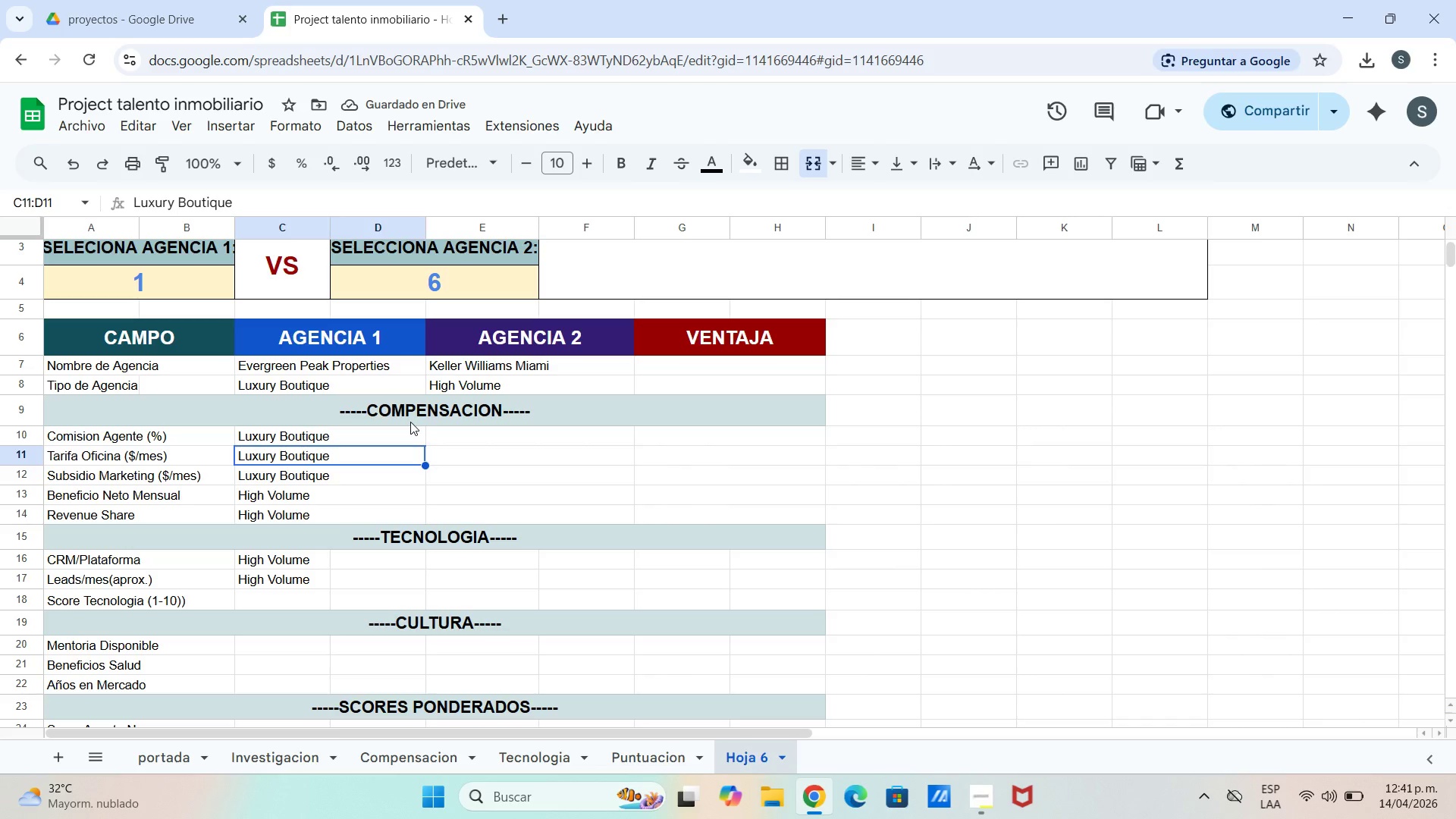 
wait(8.84)
 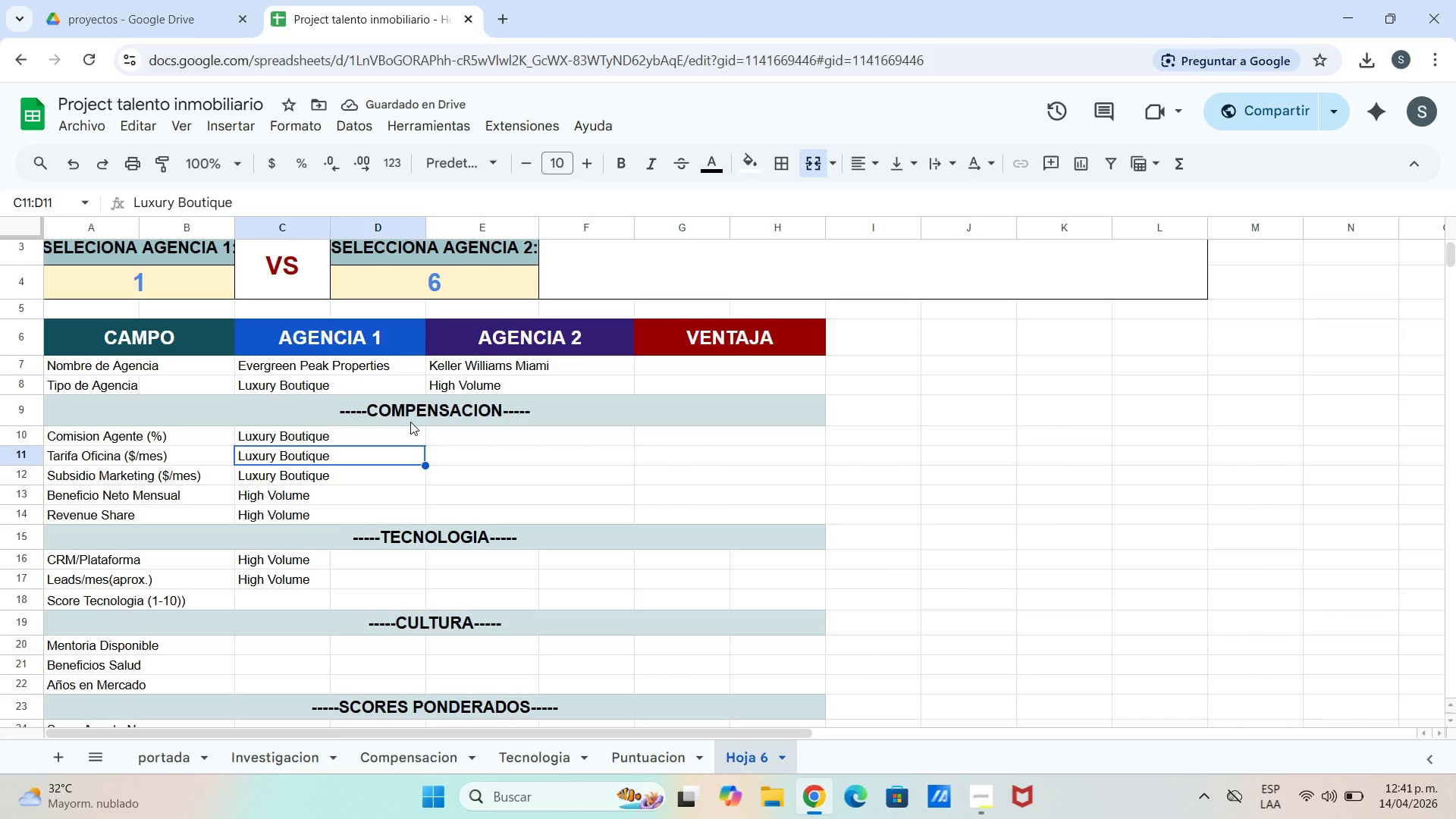 
left_click([394, 481])
 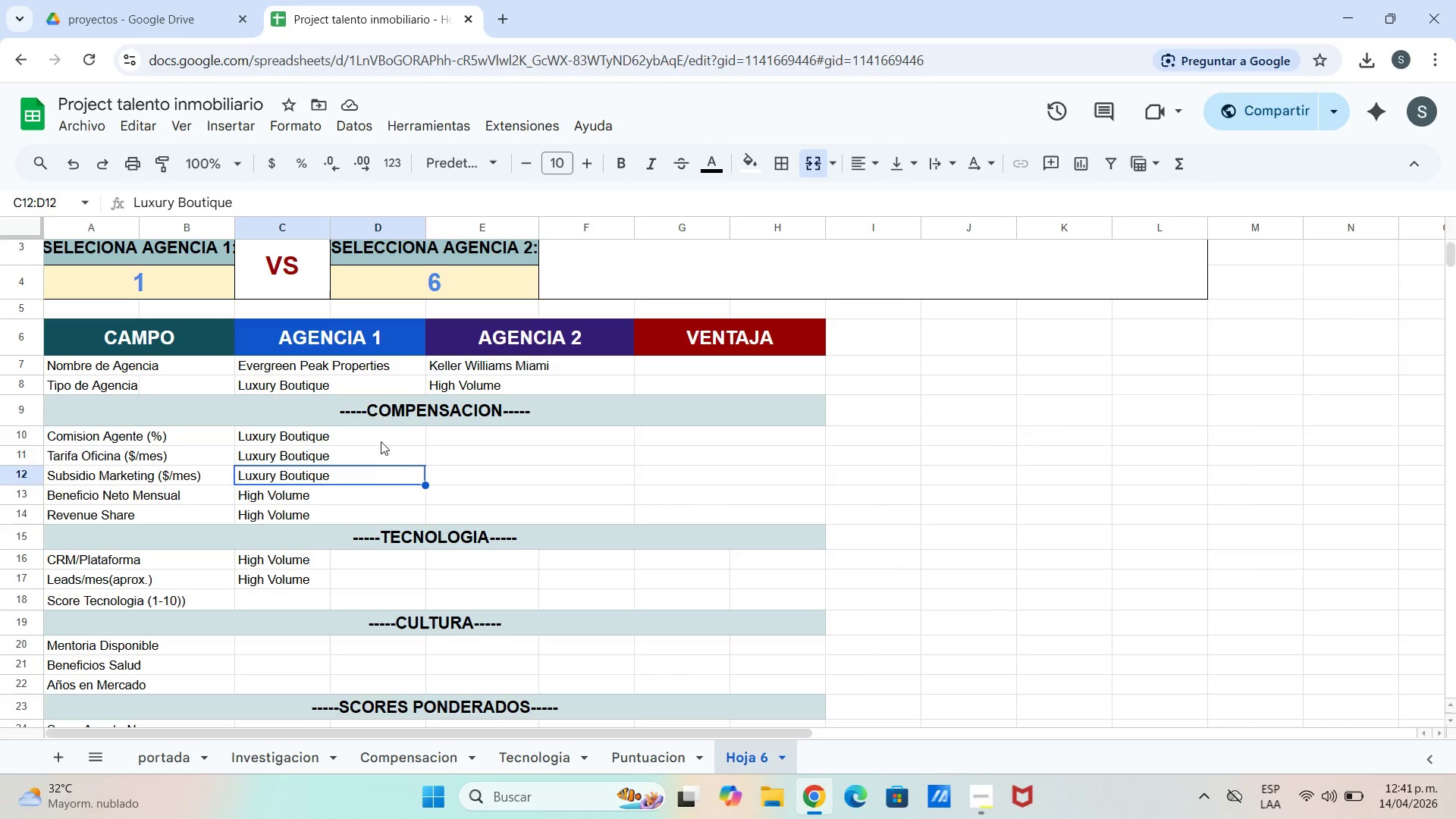 
left_click([379, 438])
 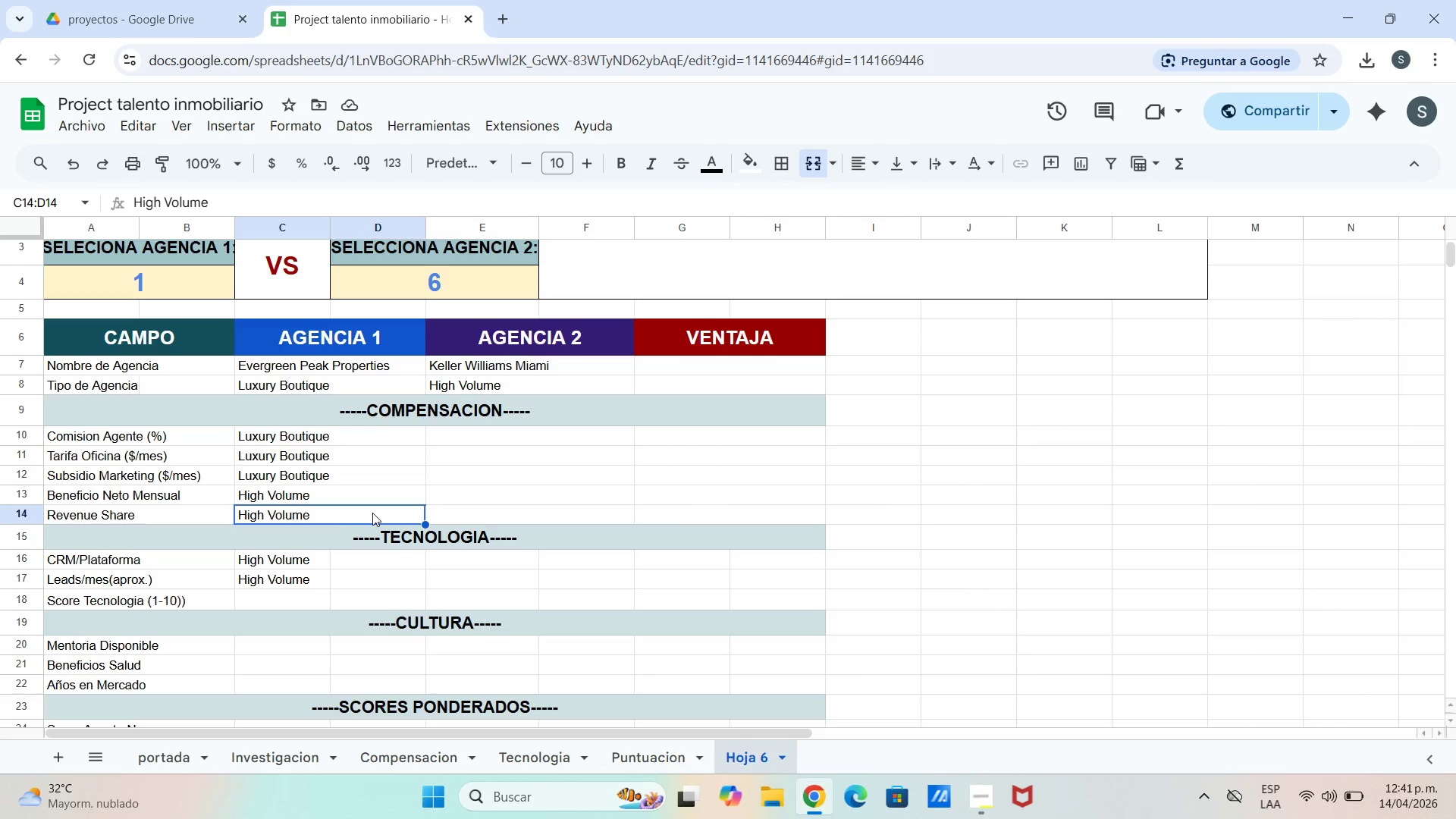 
key(Backspace)
 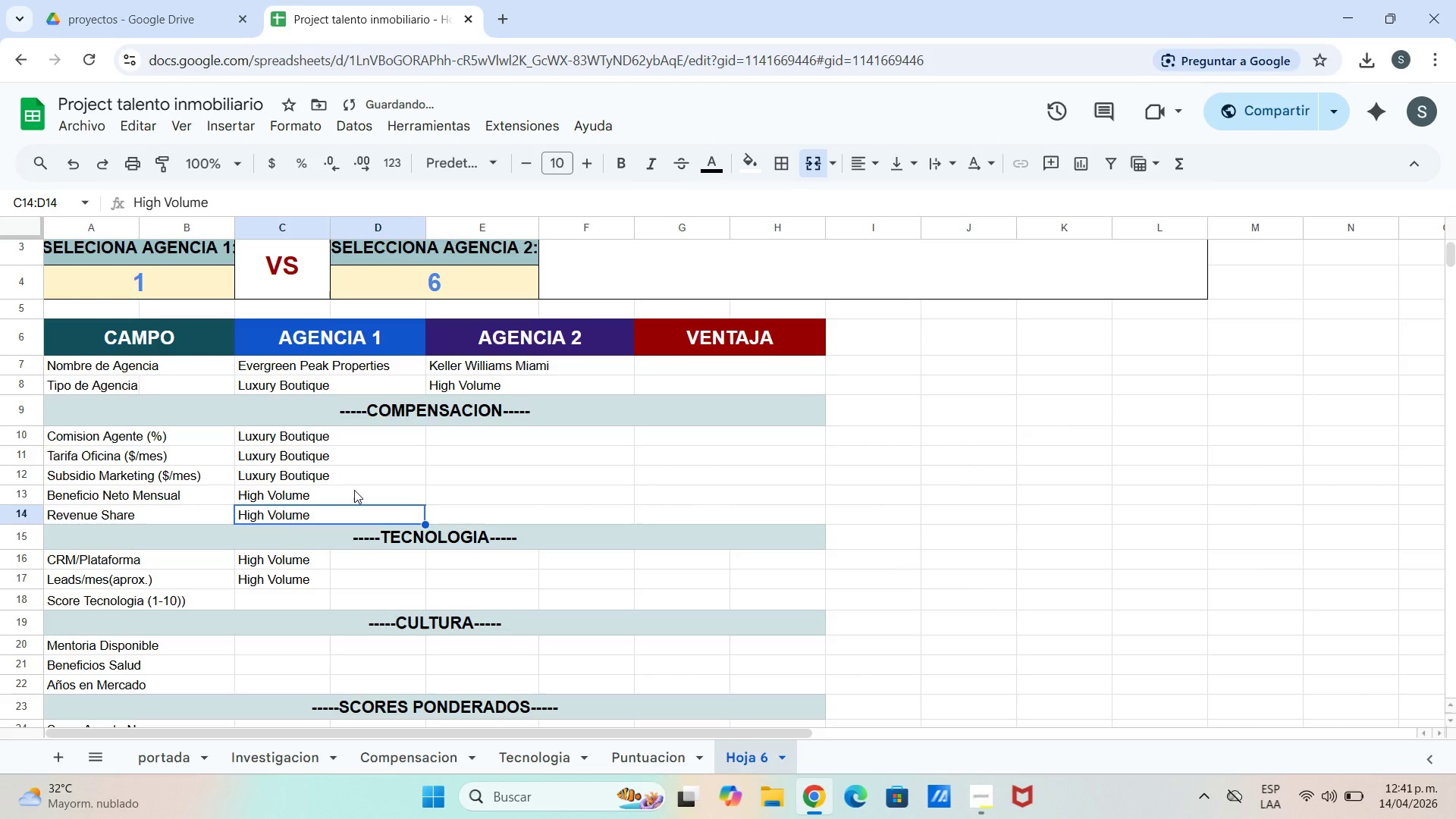 
left_click([354, 490])
 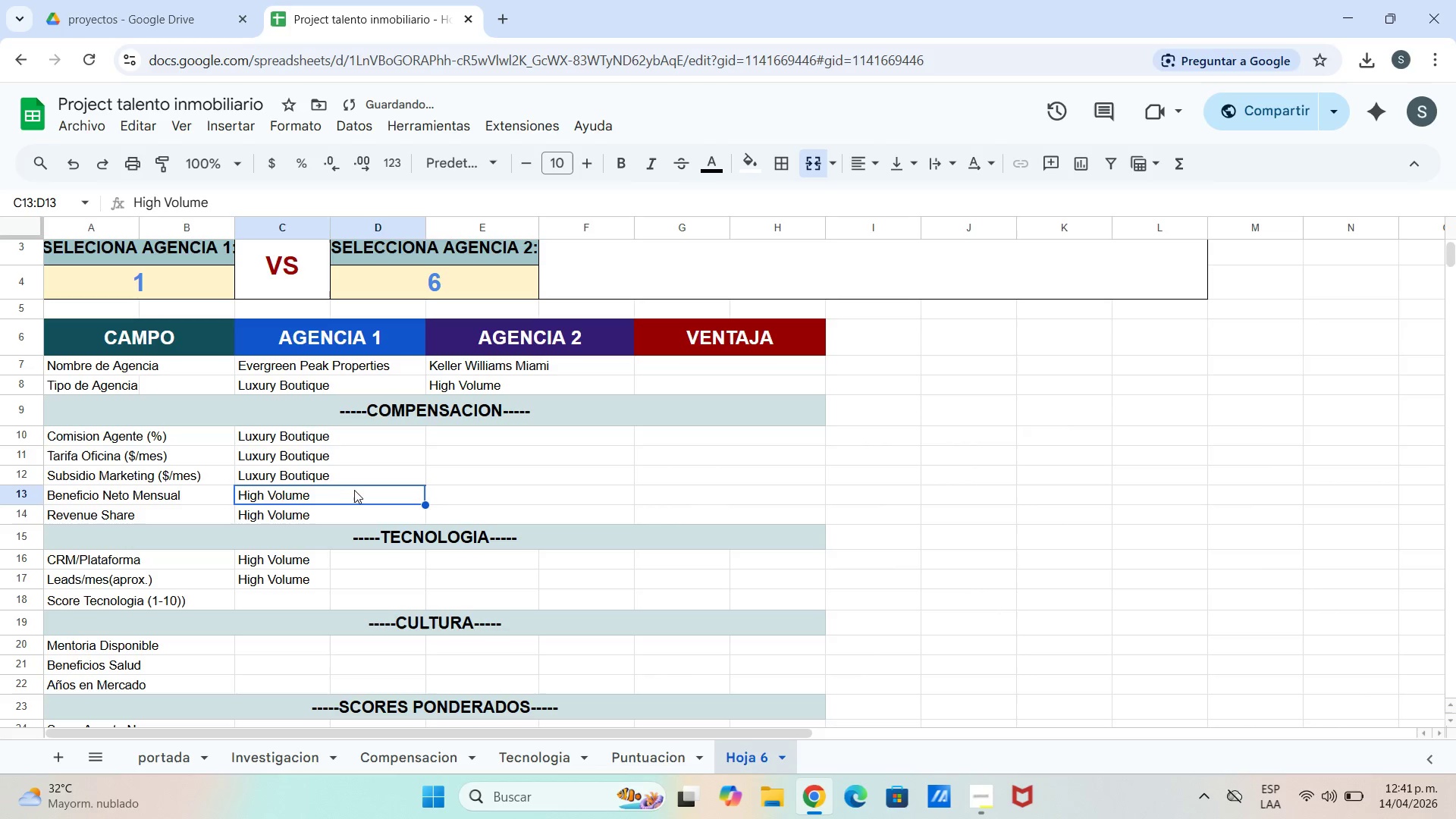 
key(Backspace)
 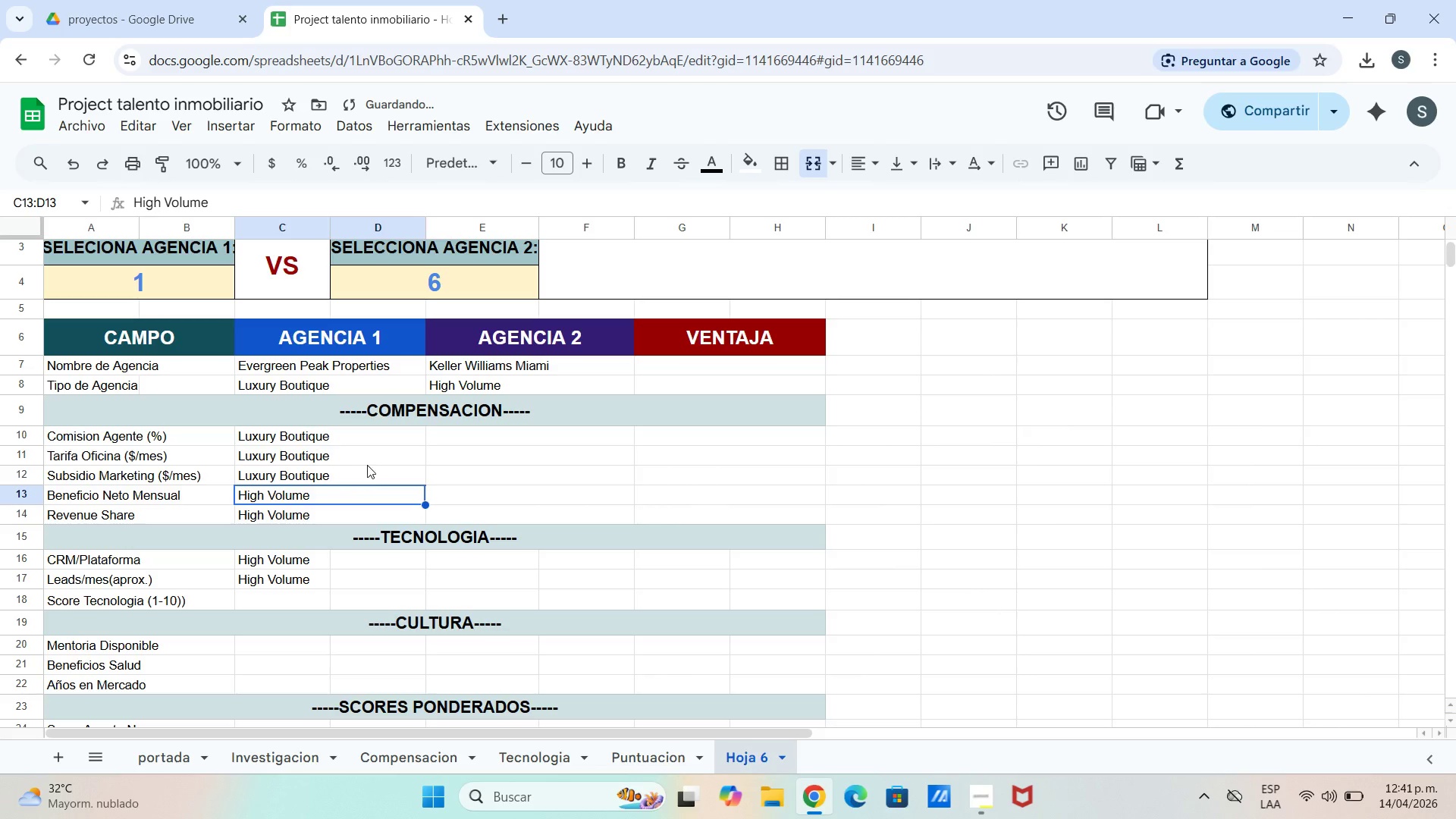 
left_click([367, 465])
 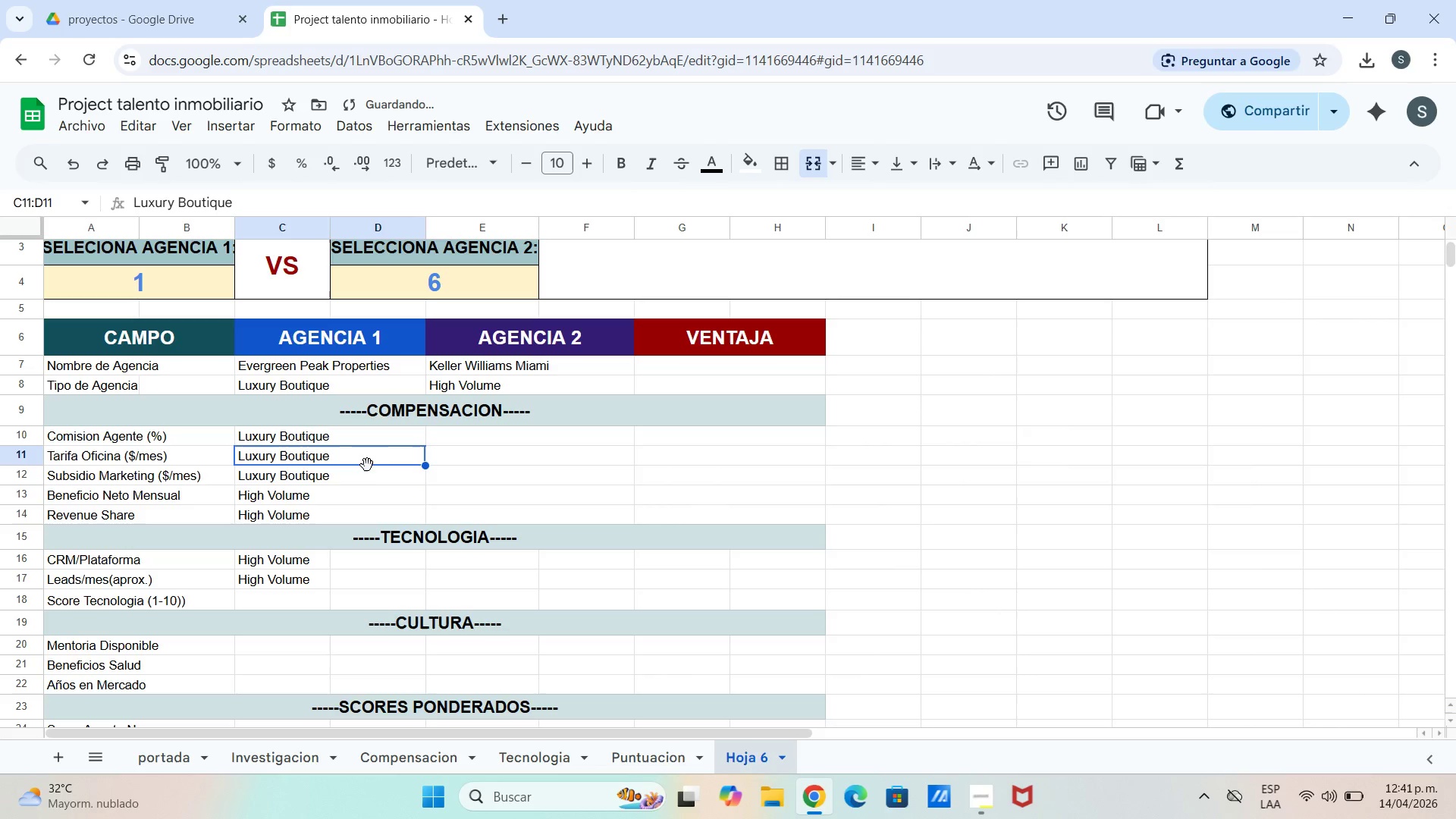 
key(Backspace)
 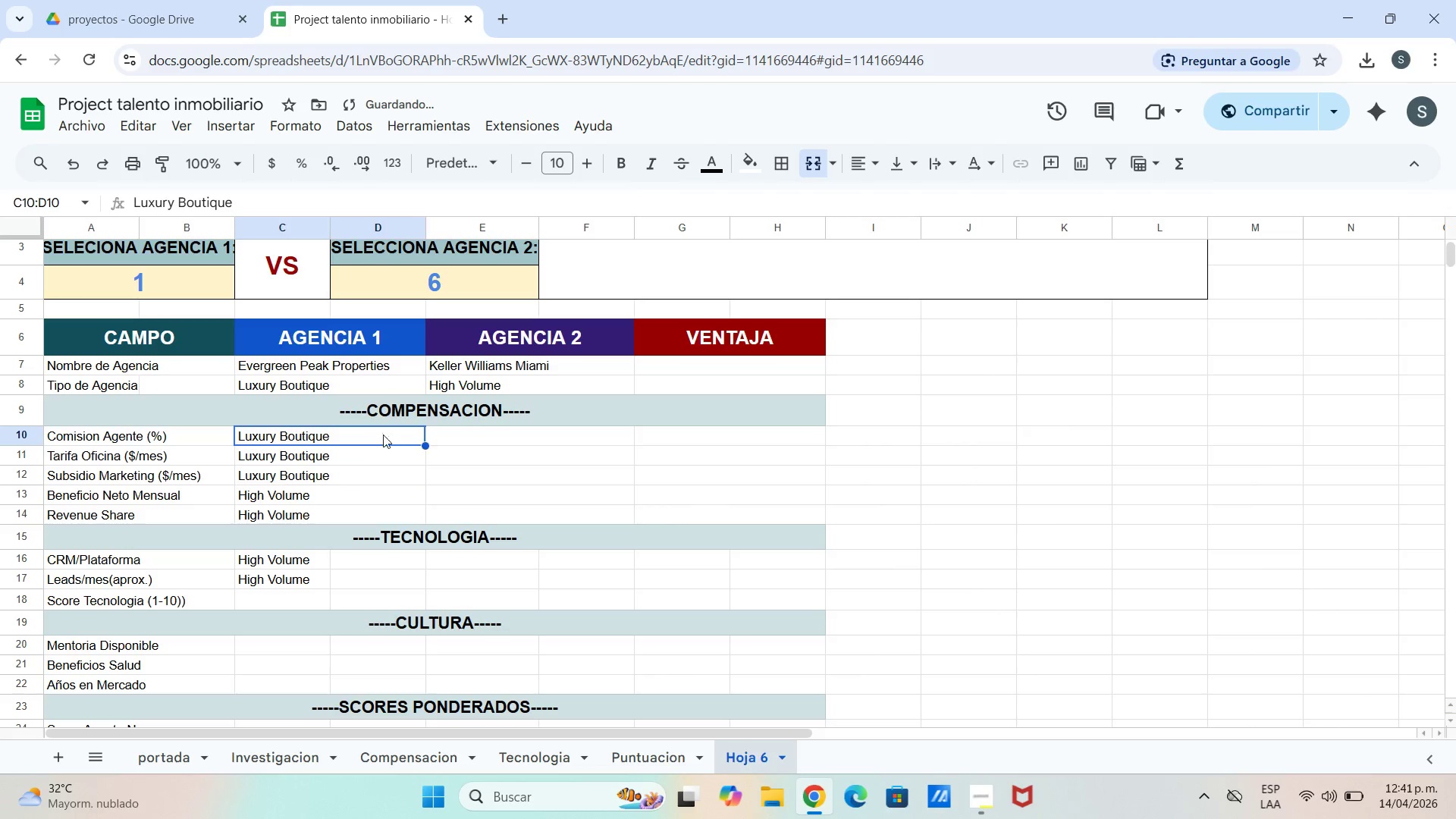 
double_click([377, 441])
 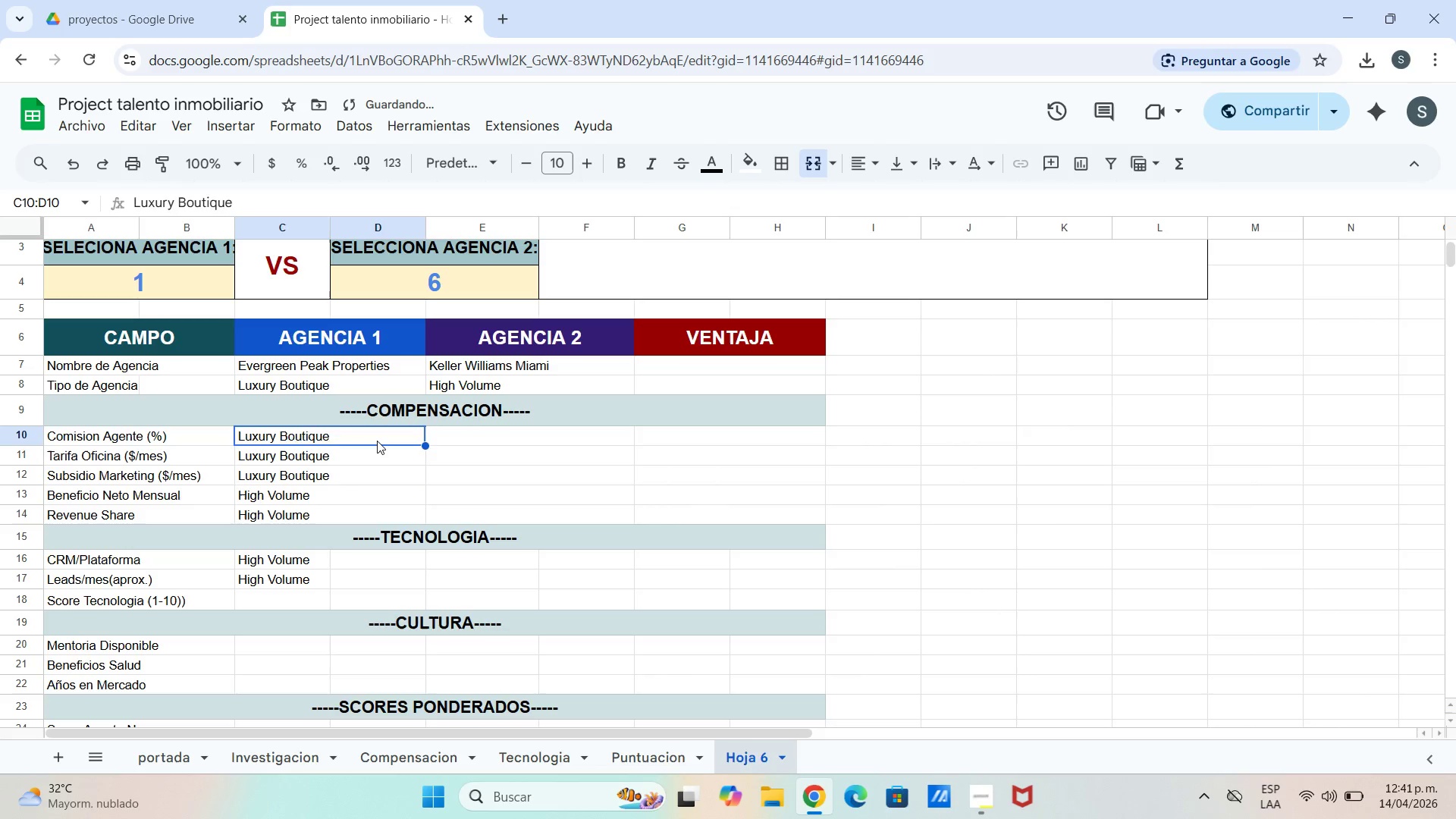 
key(Backspace)
 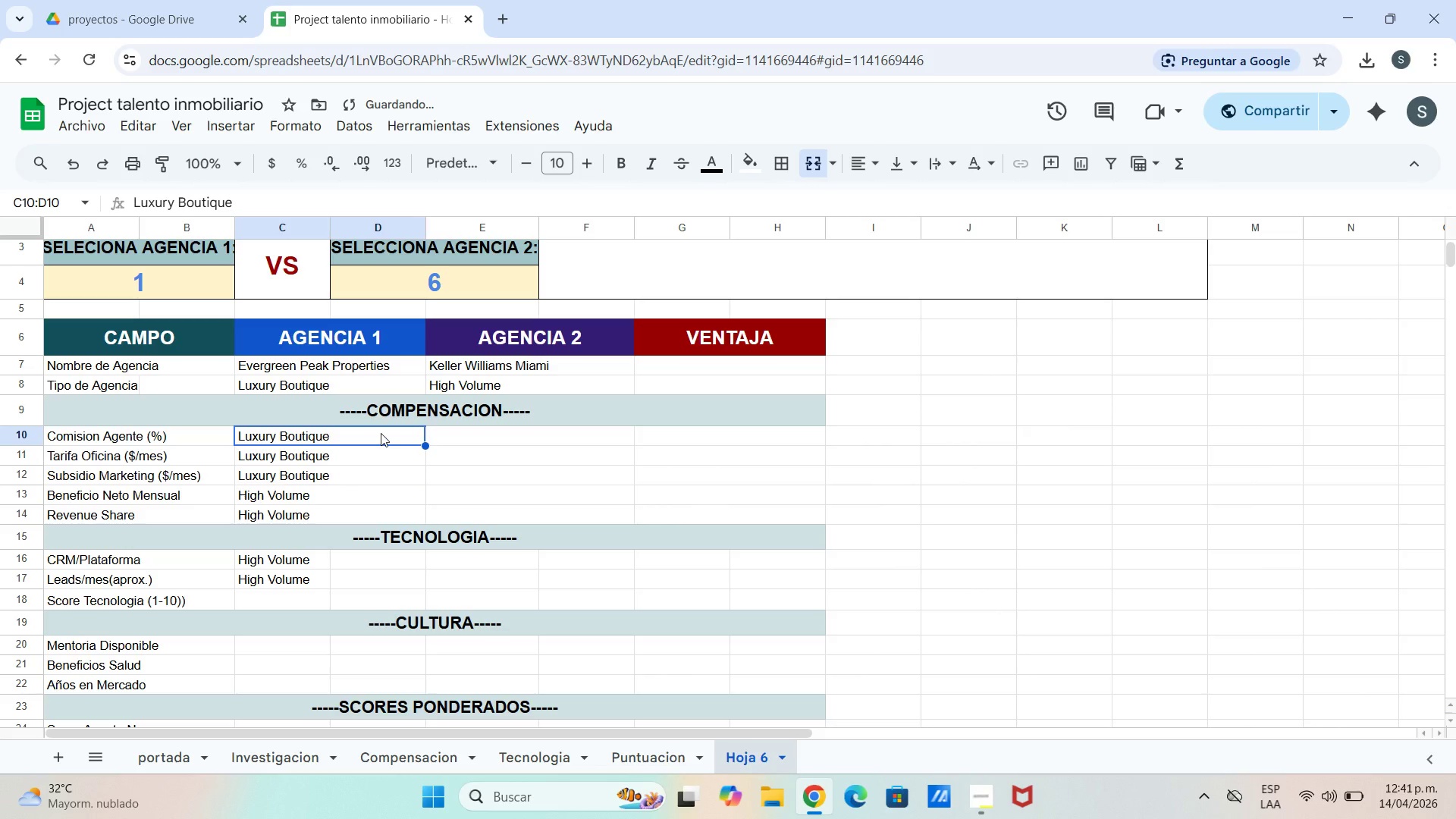 
key(Backspace)
 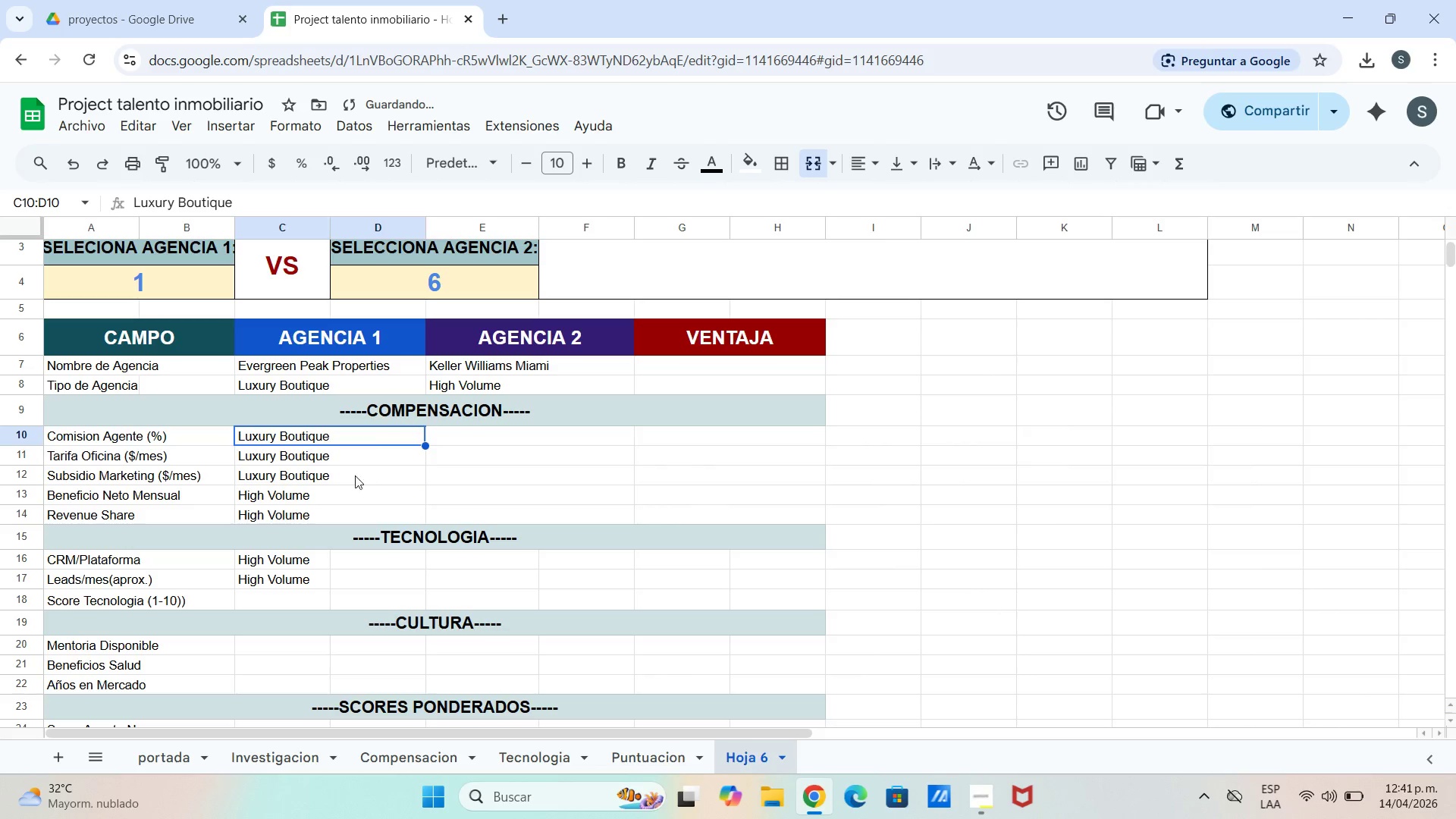 
key(Backspace)
 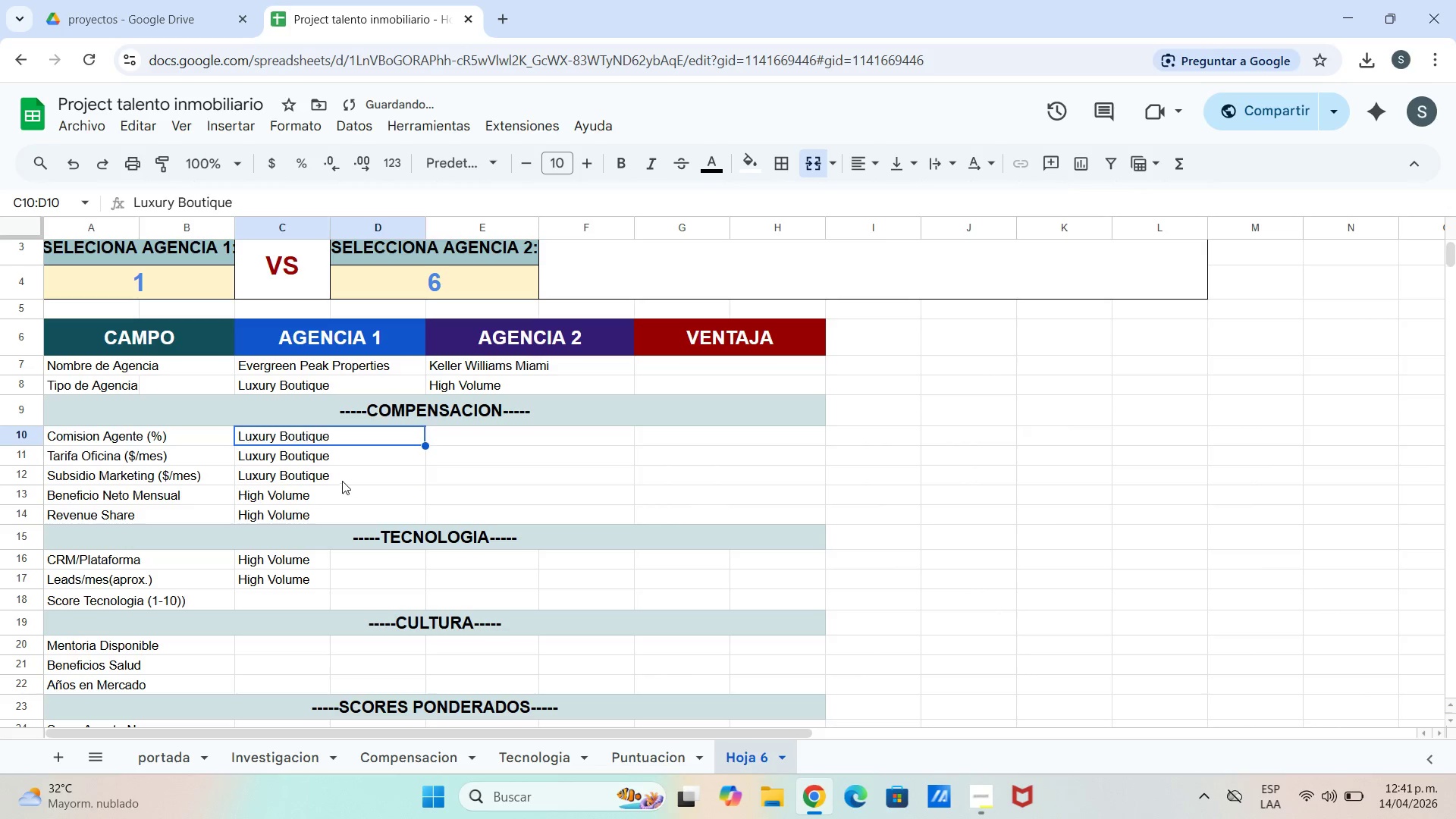 
key(Backspace)
 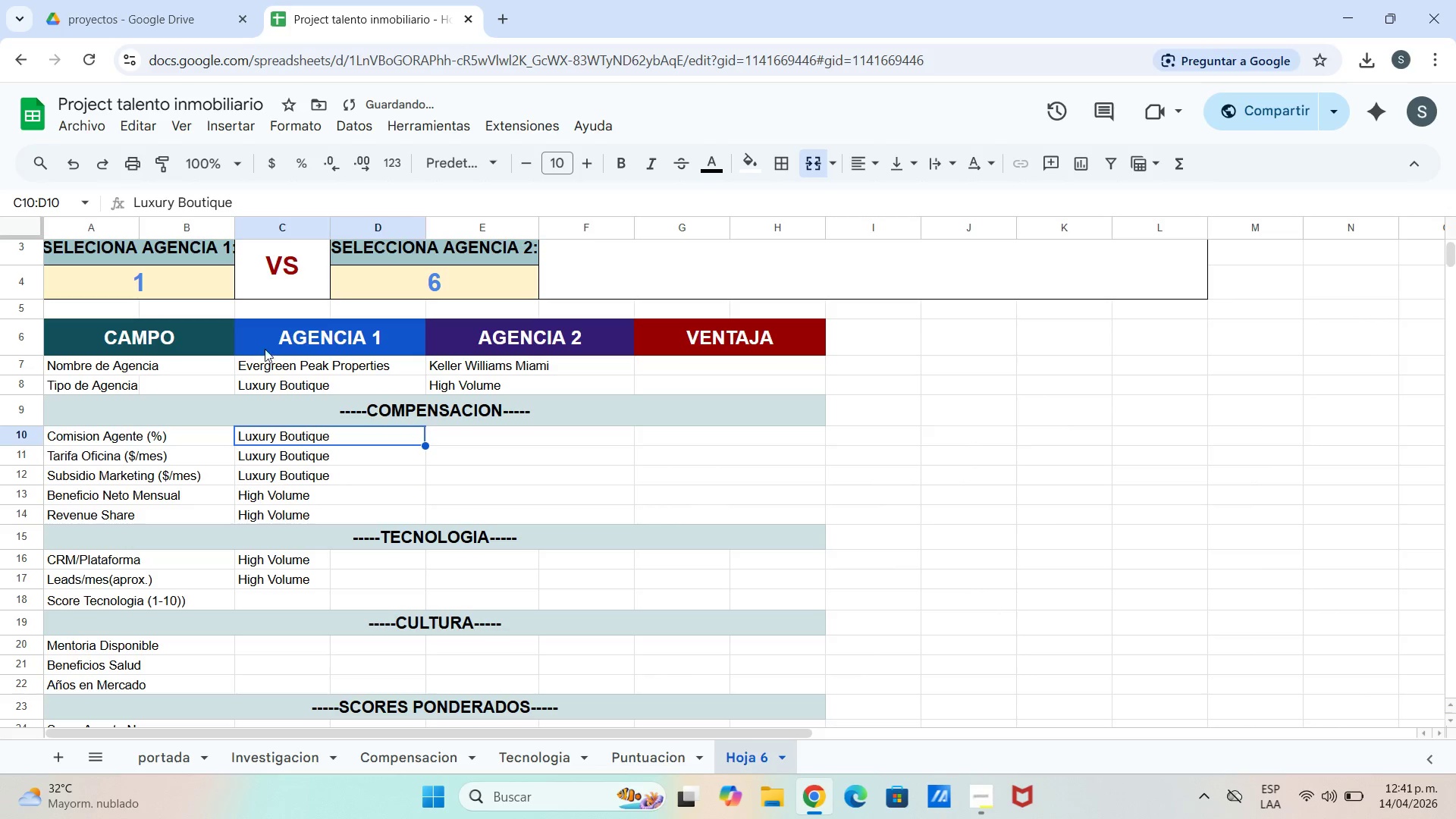 
key(Backspace)
 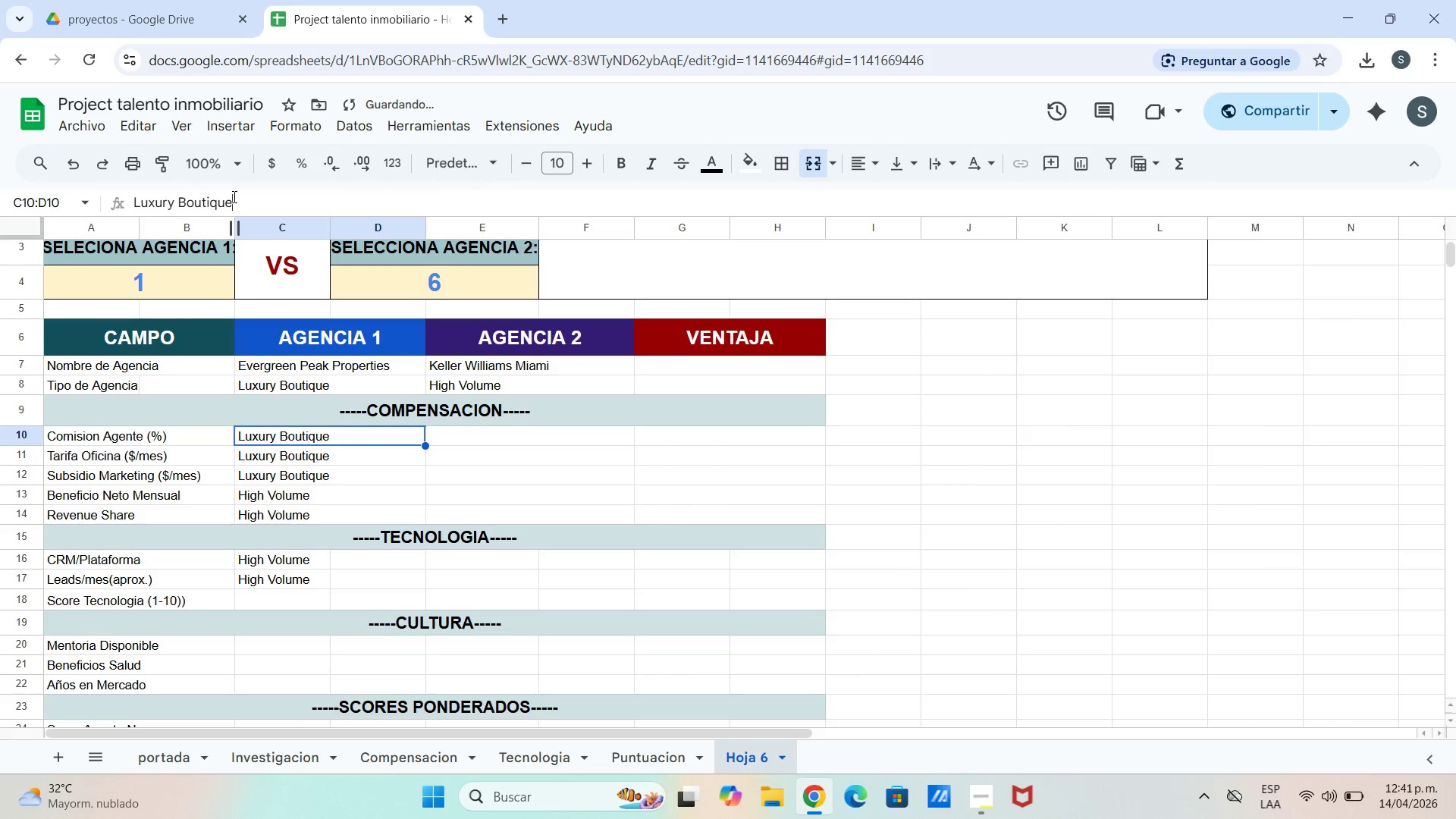 
hold_key(key=Backspace, duration=1.3)
 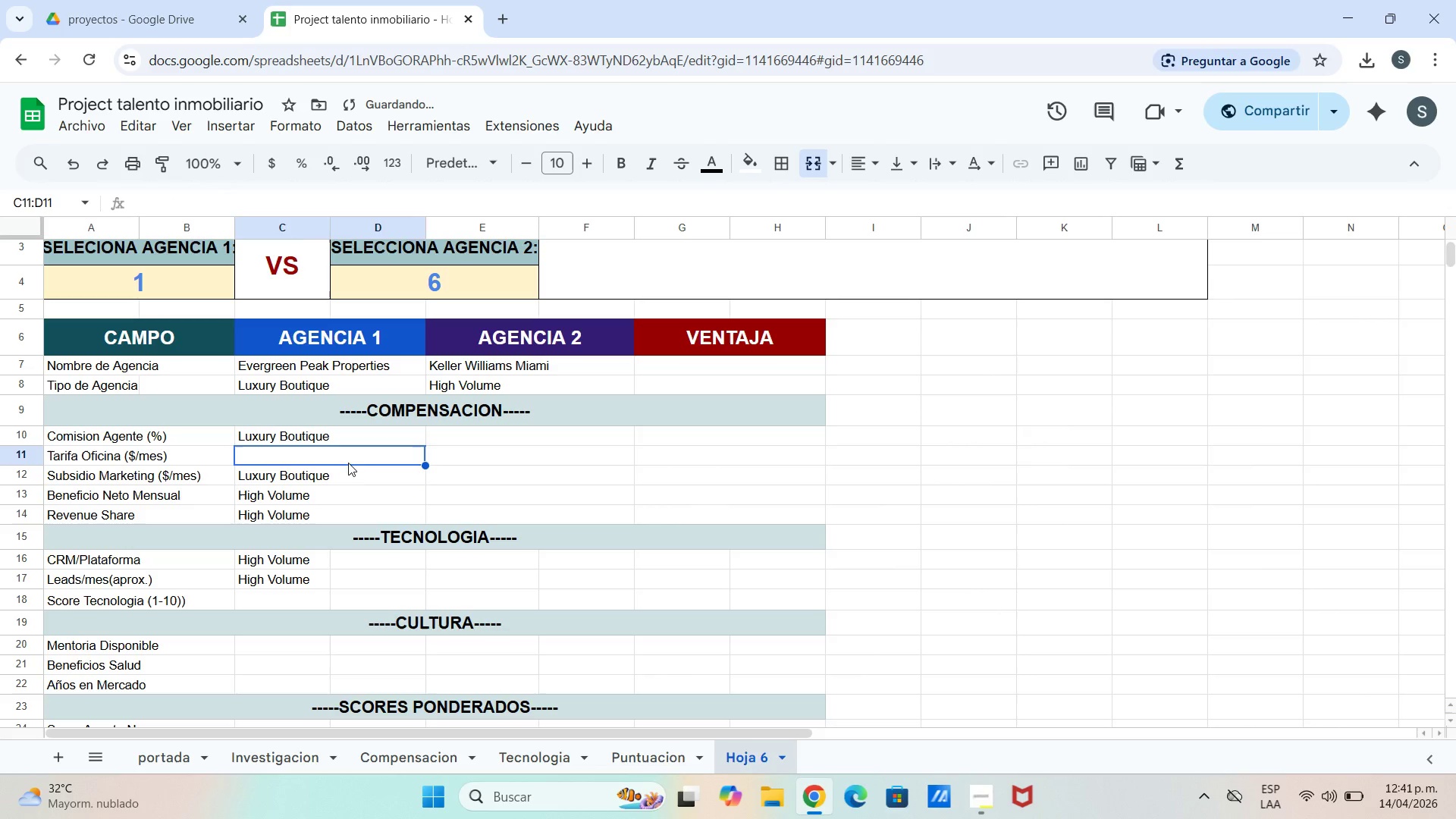 
hold_key(key=Backspace, duration=0.92)
 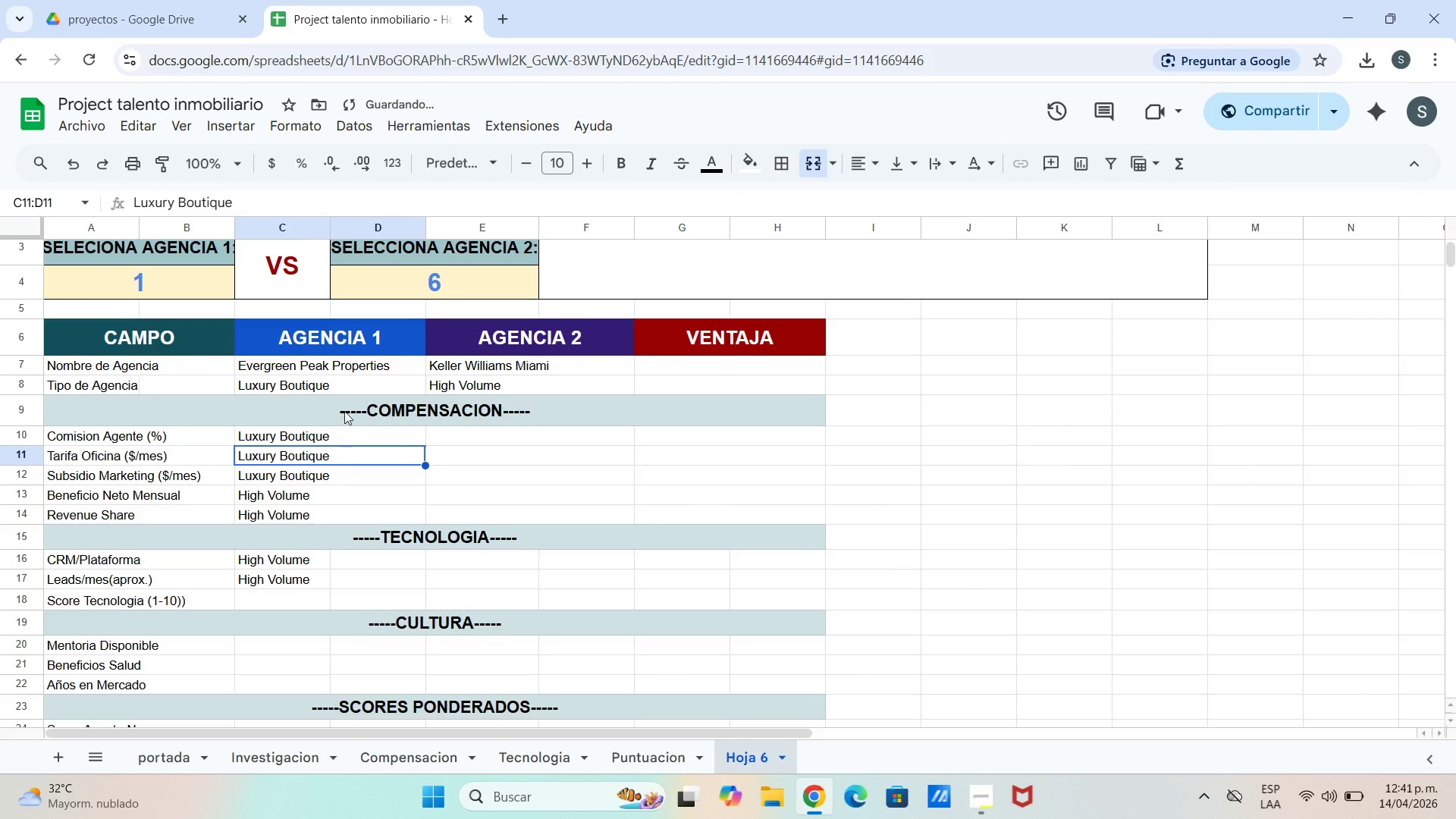 
left_click([348, 463])
 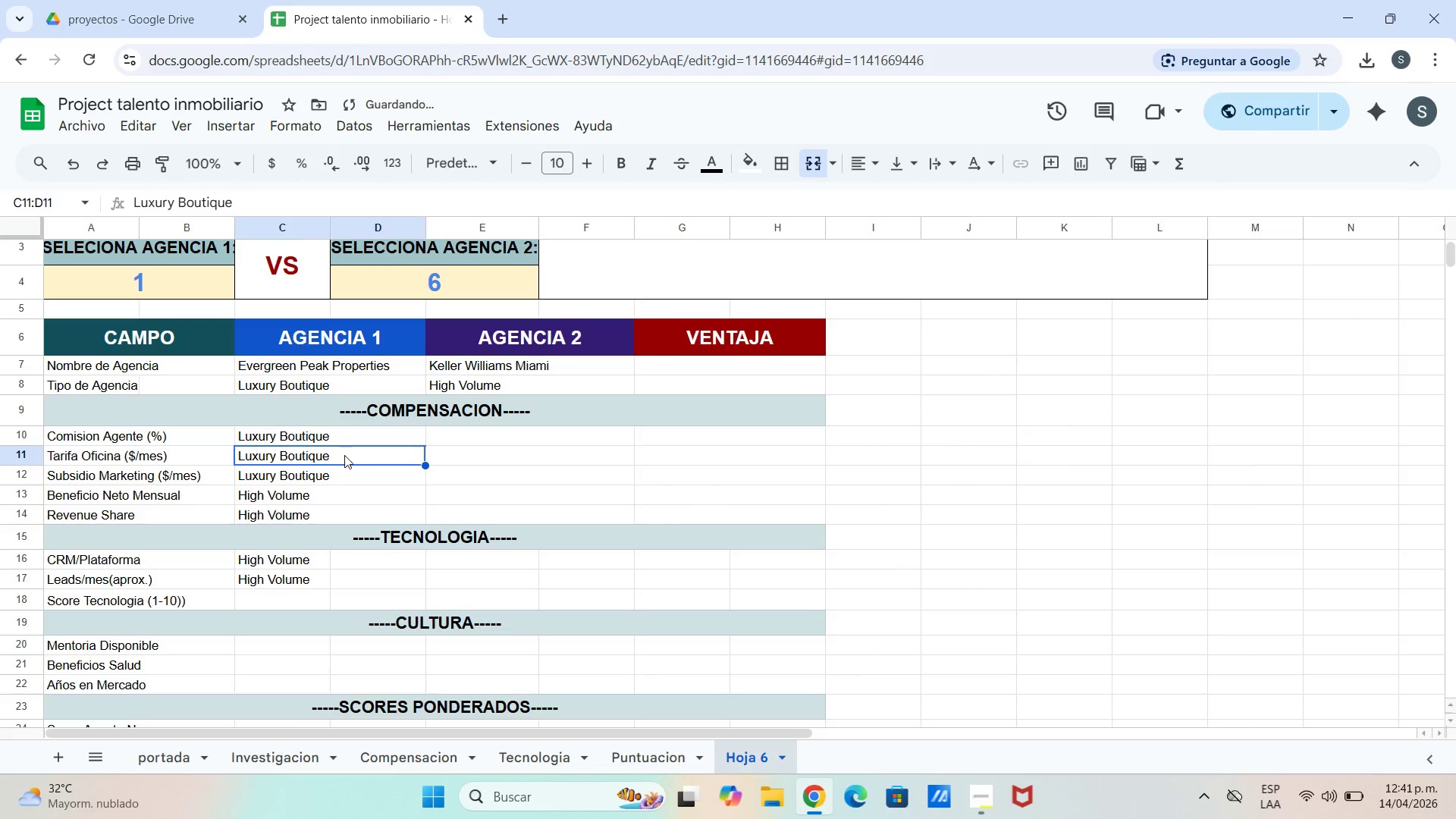 
left_click([344, 453])
 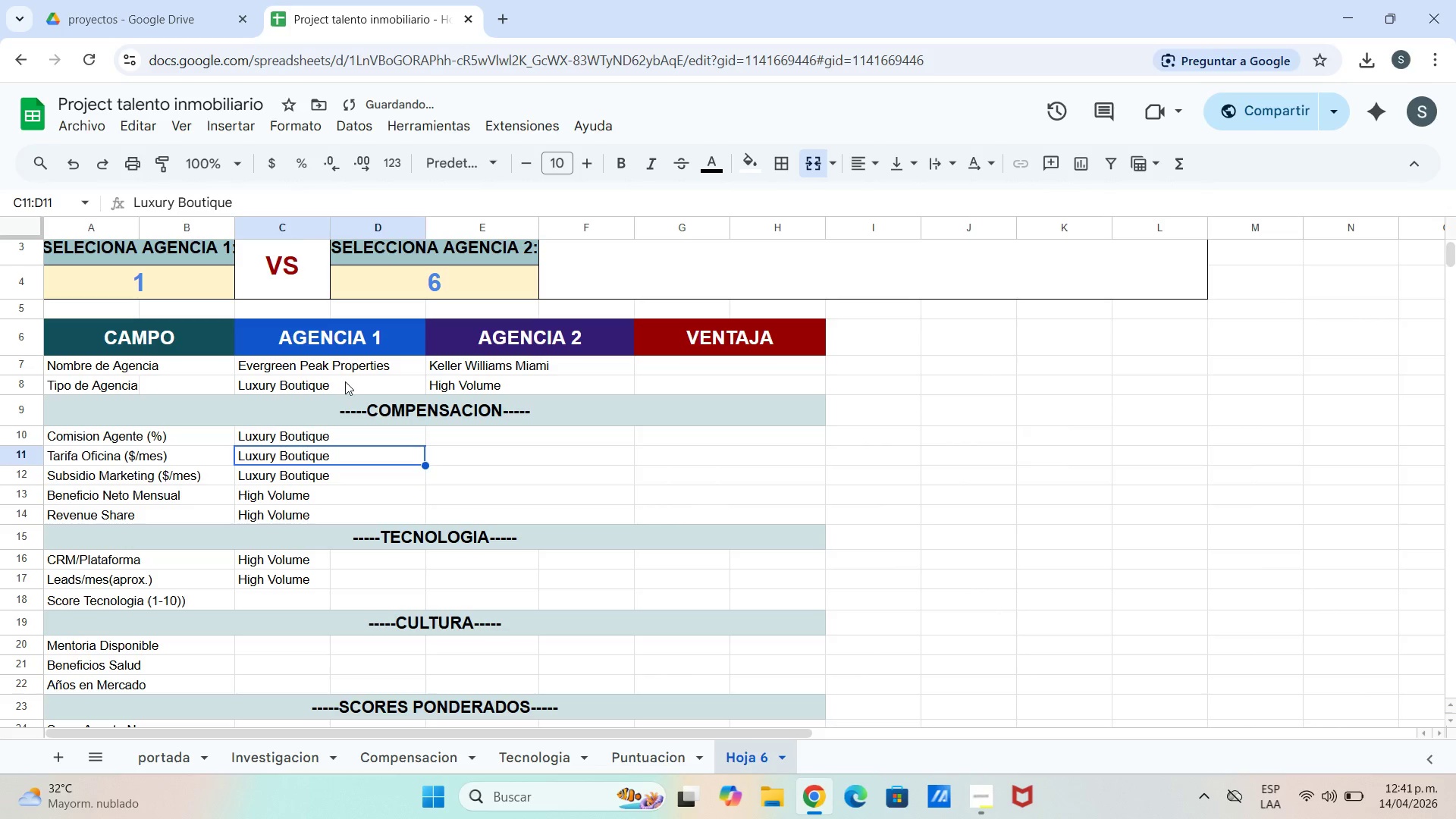 
left_click([345, 381])
 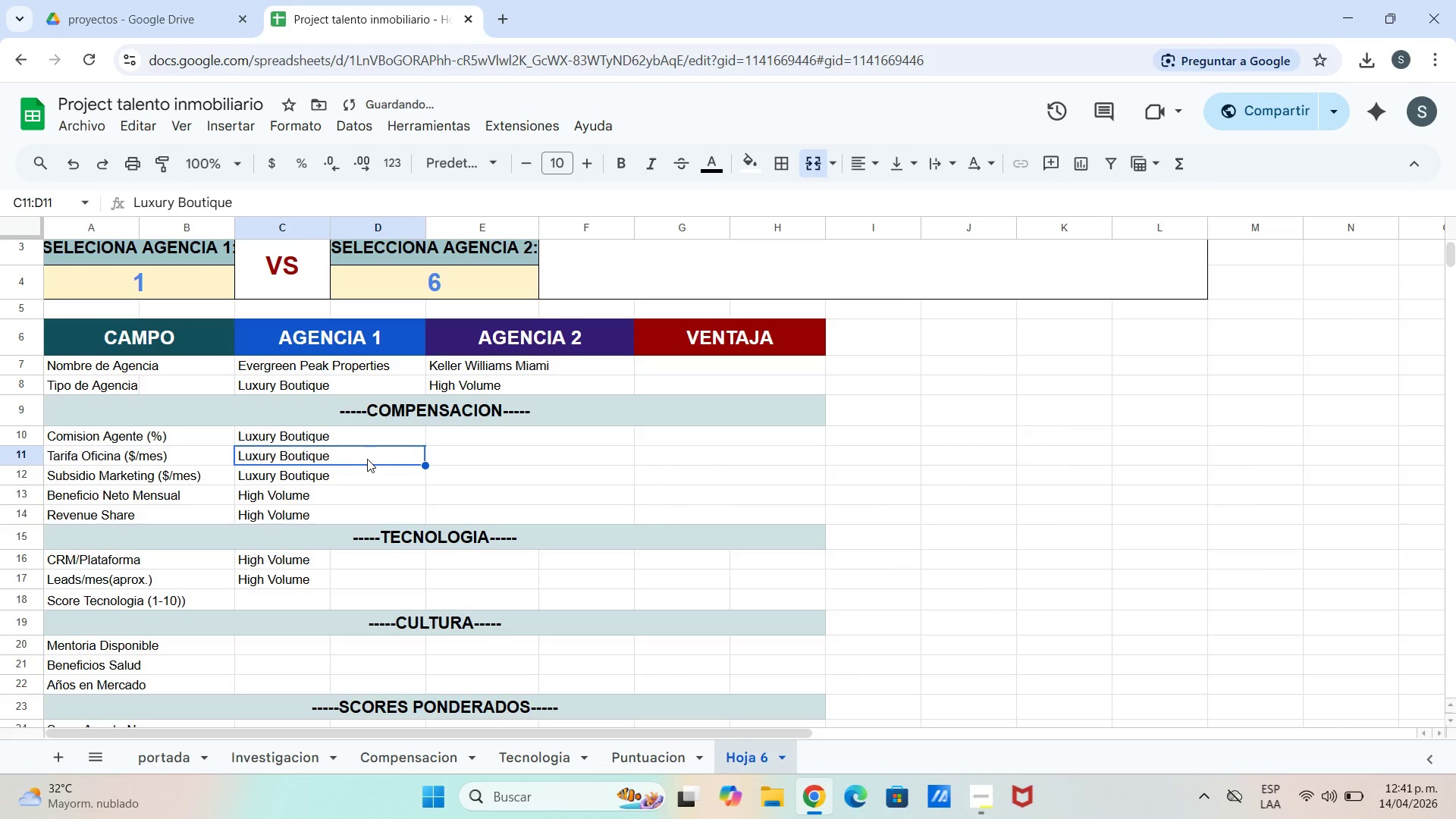 
left_click([356, 480])
 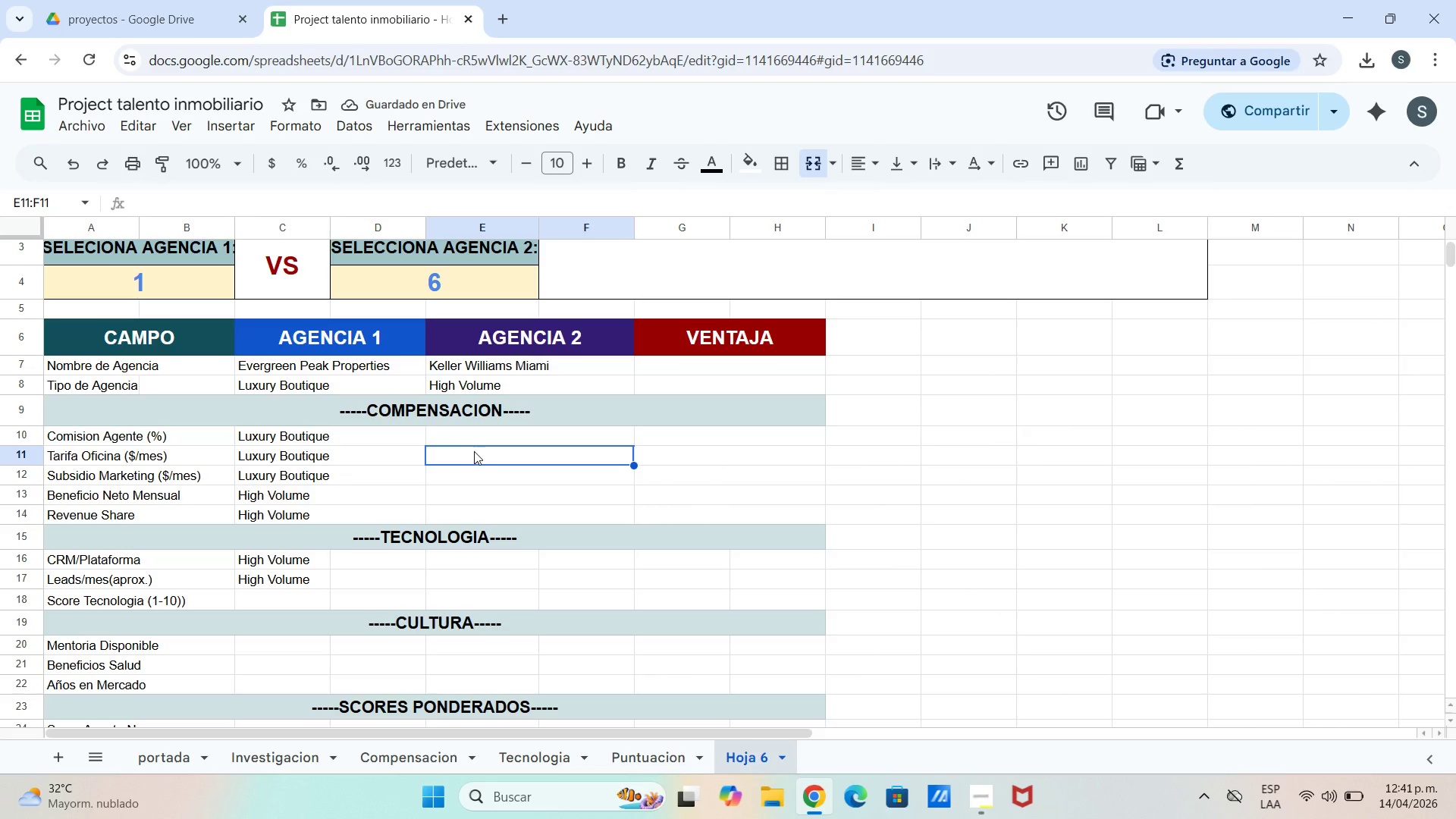 
double_click([469, 437])
 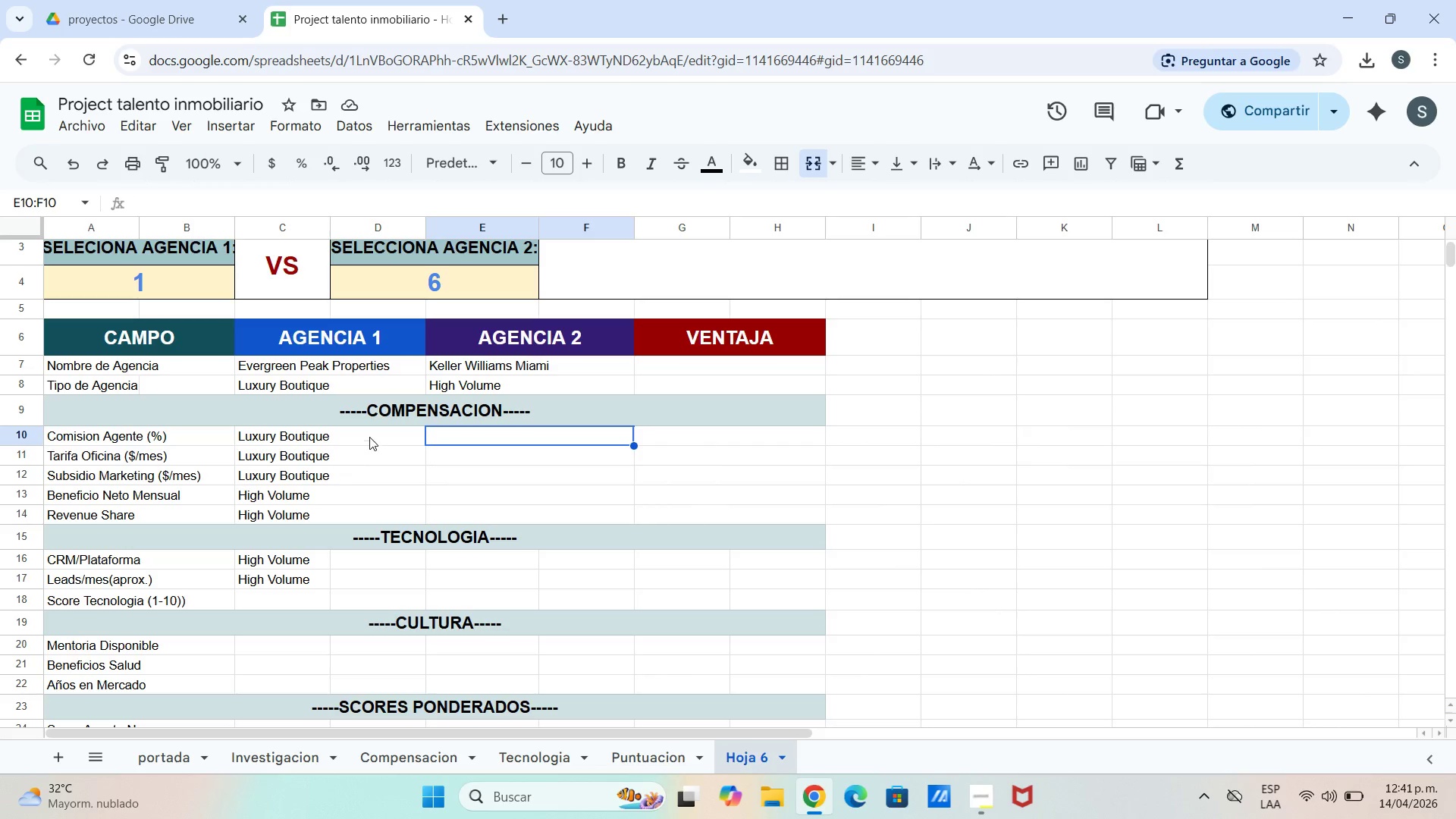 
double_click([340, 453])
 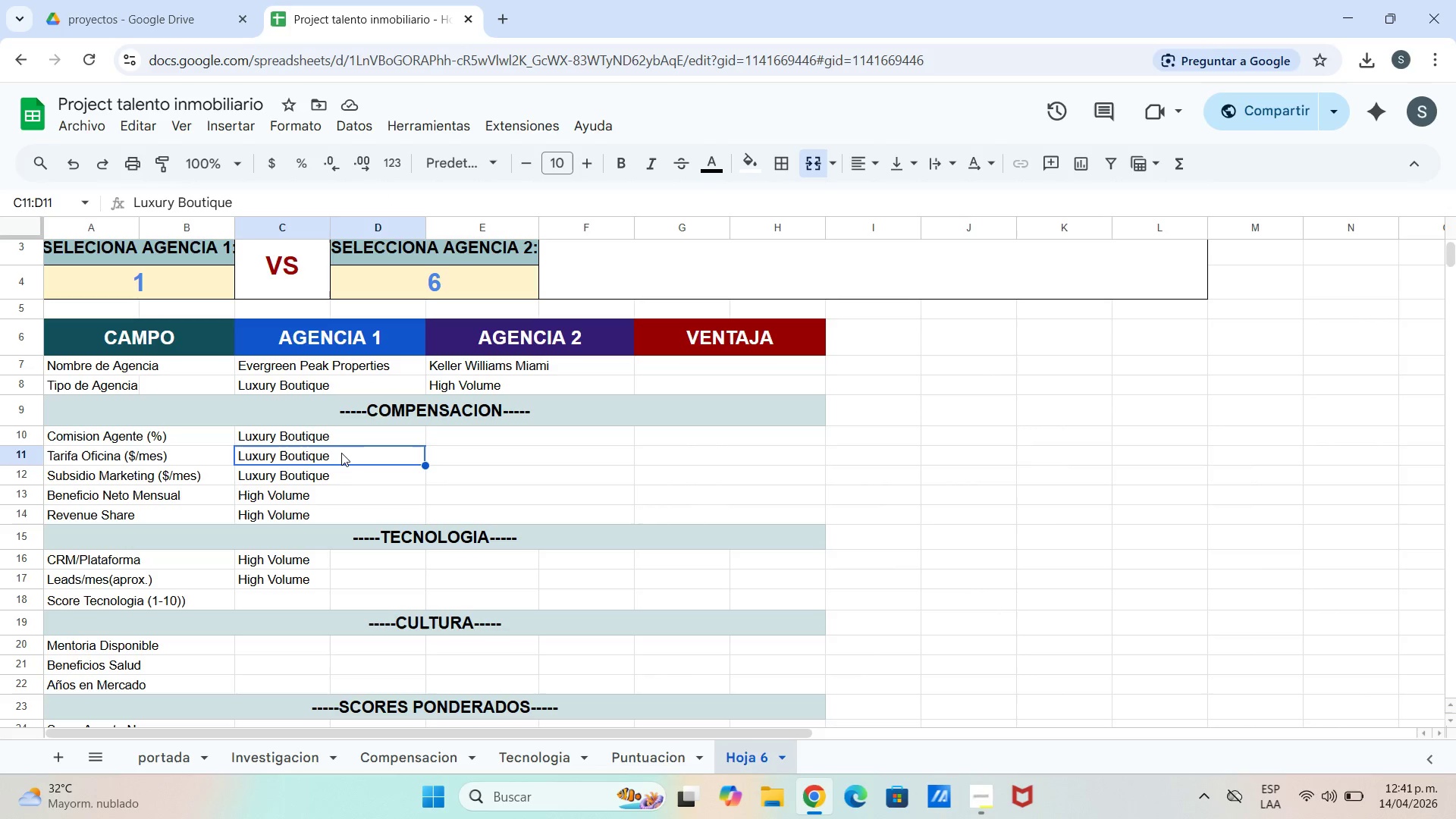 
left_click([342, 455])
 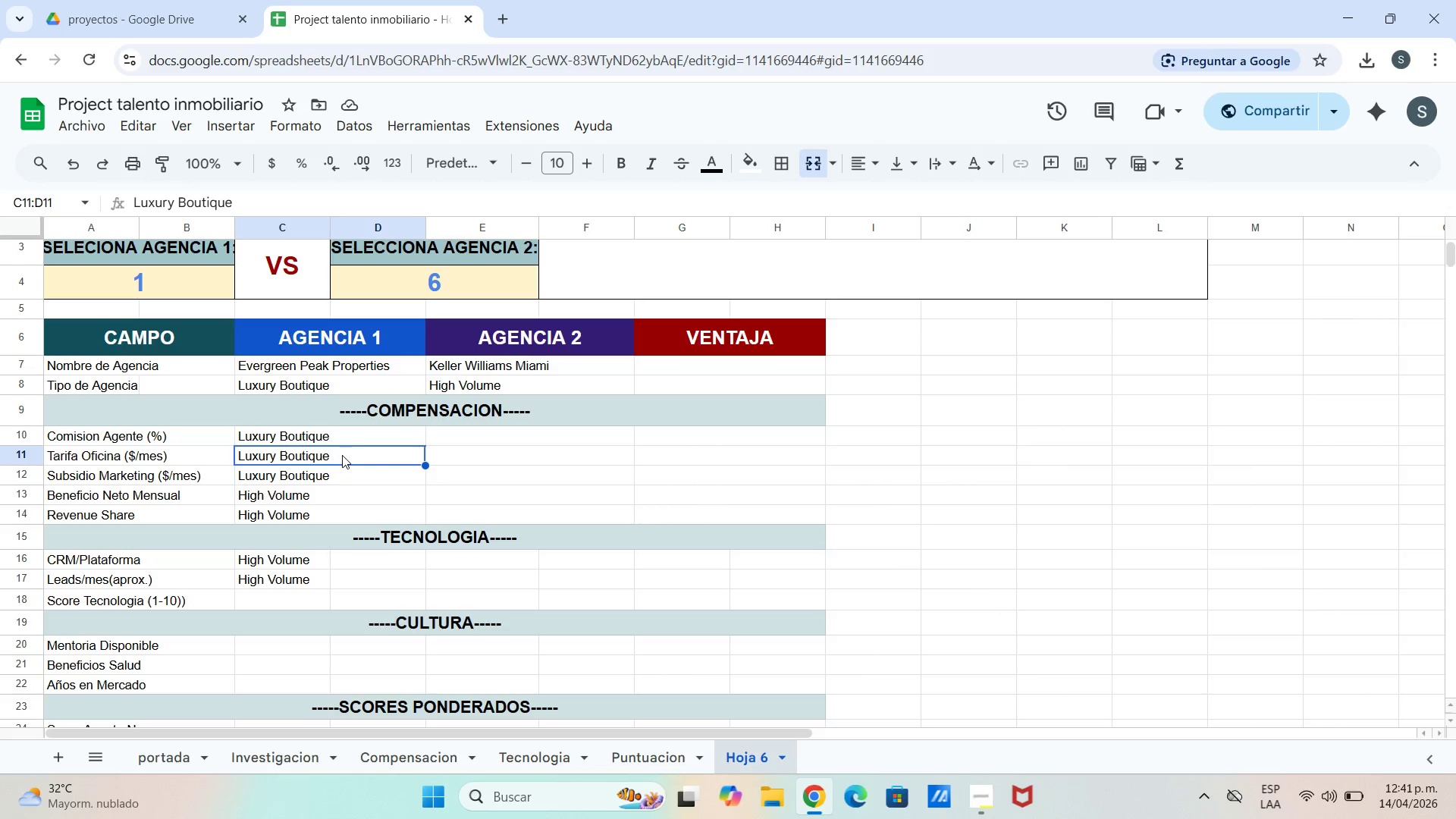 
left_click_drag(start_coordinate=[342, 455], to_coordinate=[257, 460])
 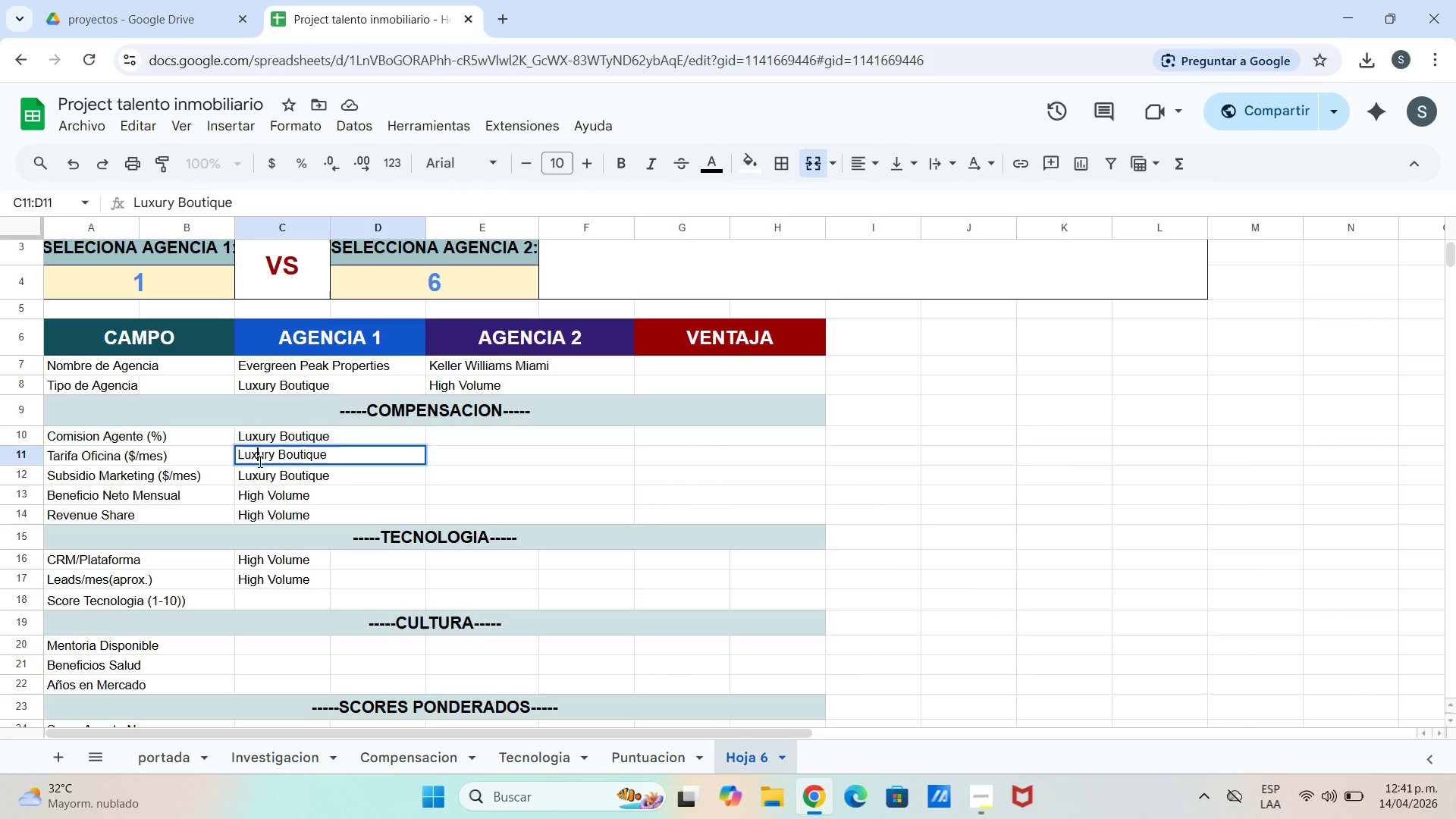 
double_click([259, 461])
 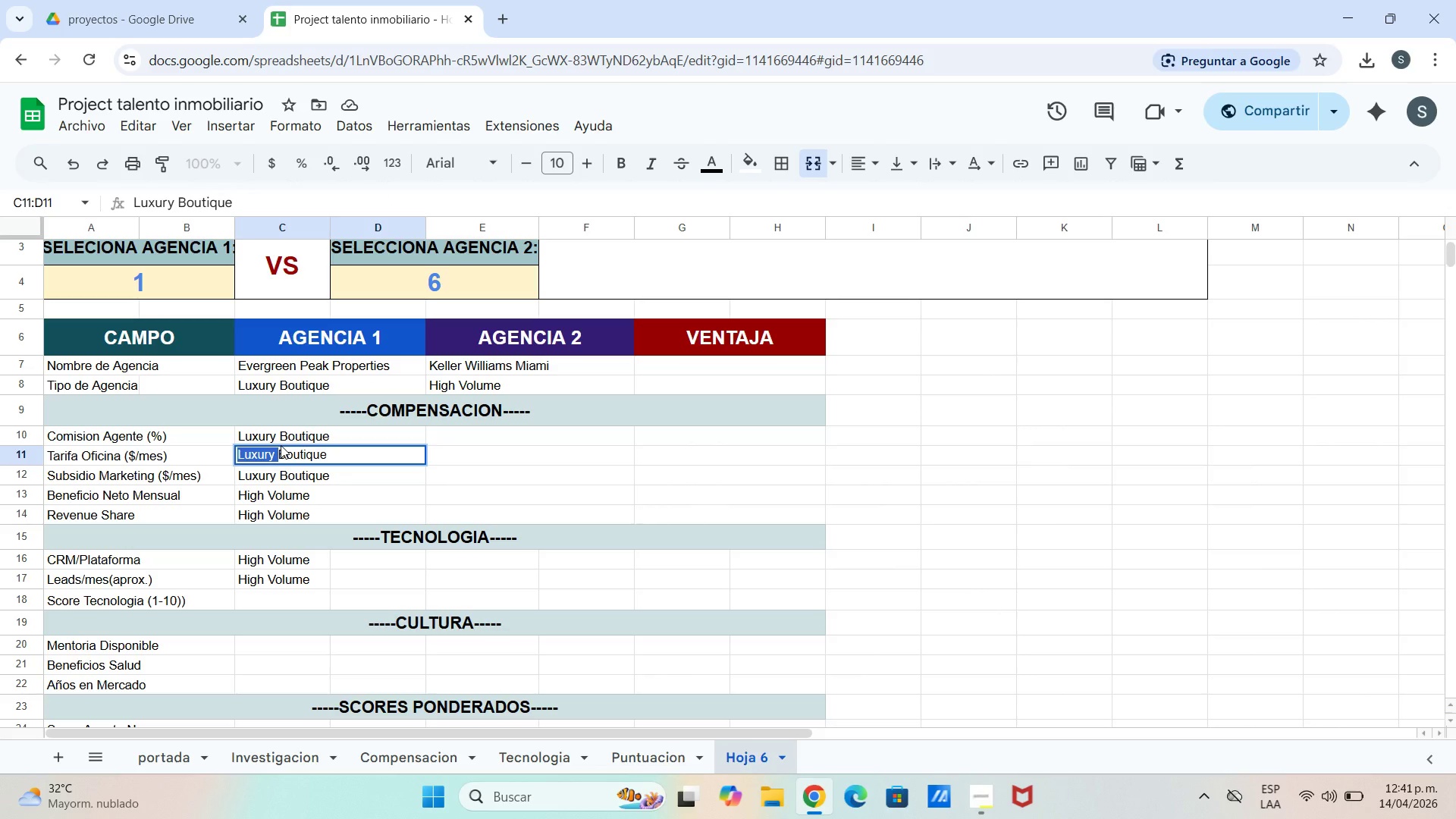 
key(Backspace)
 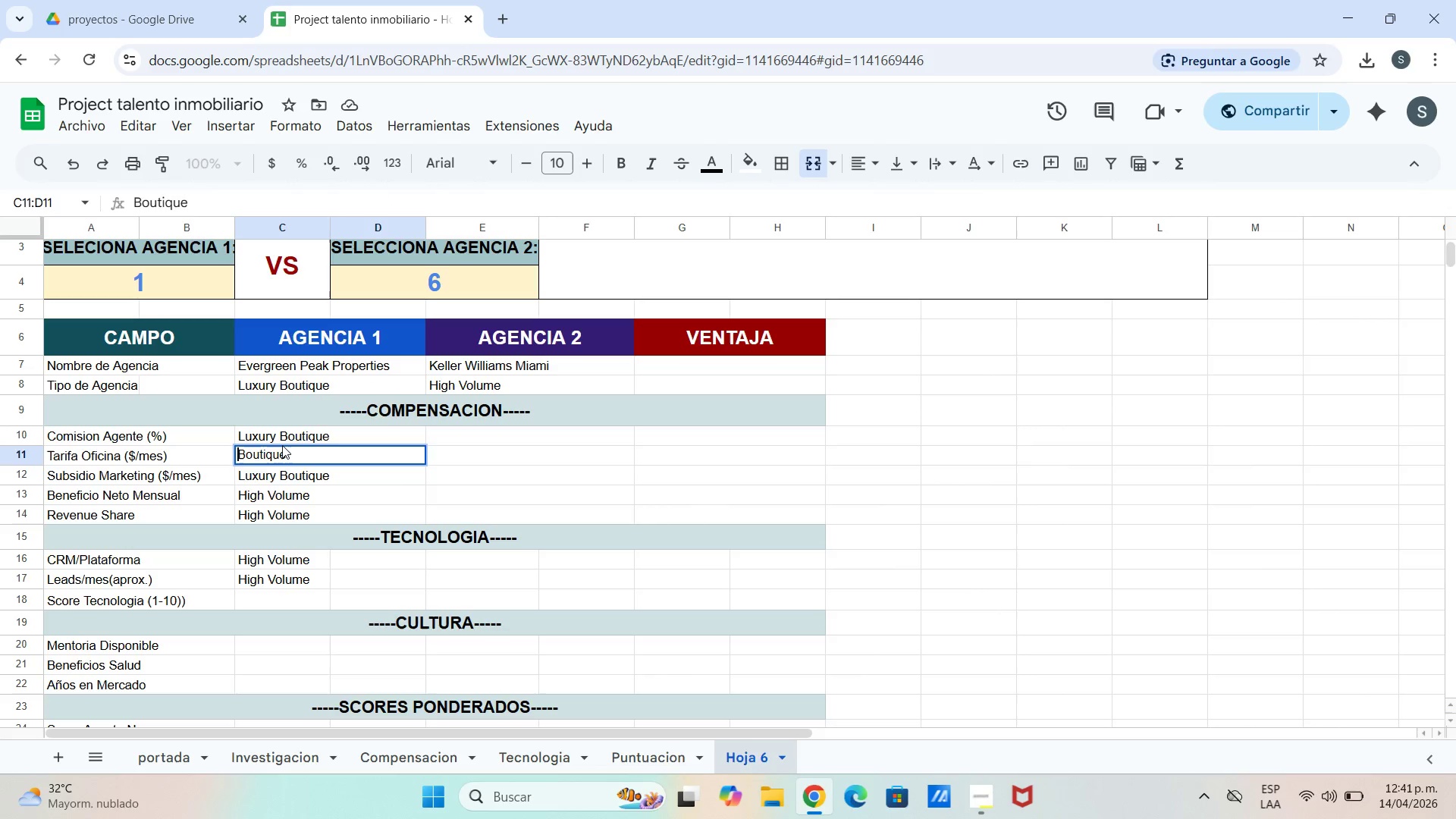 
key(Enter)
 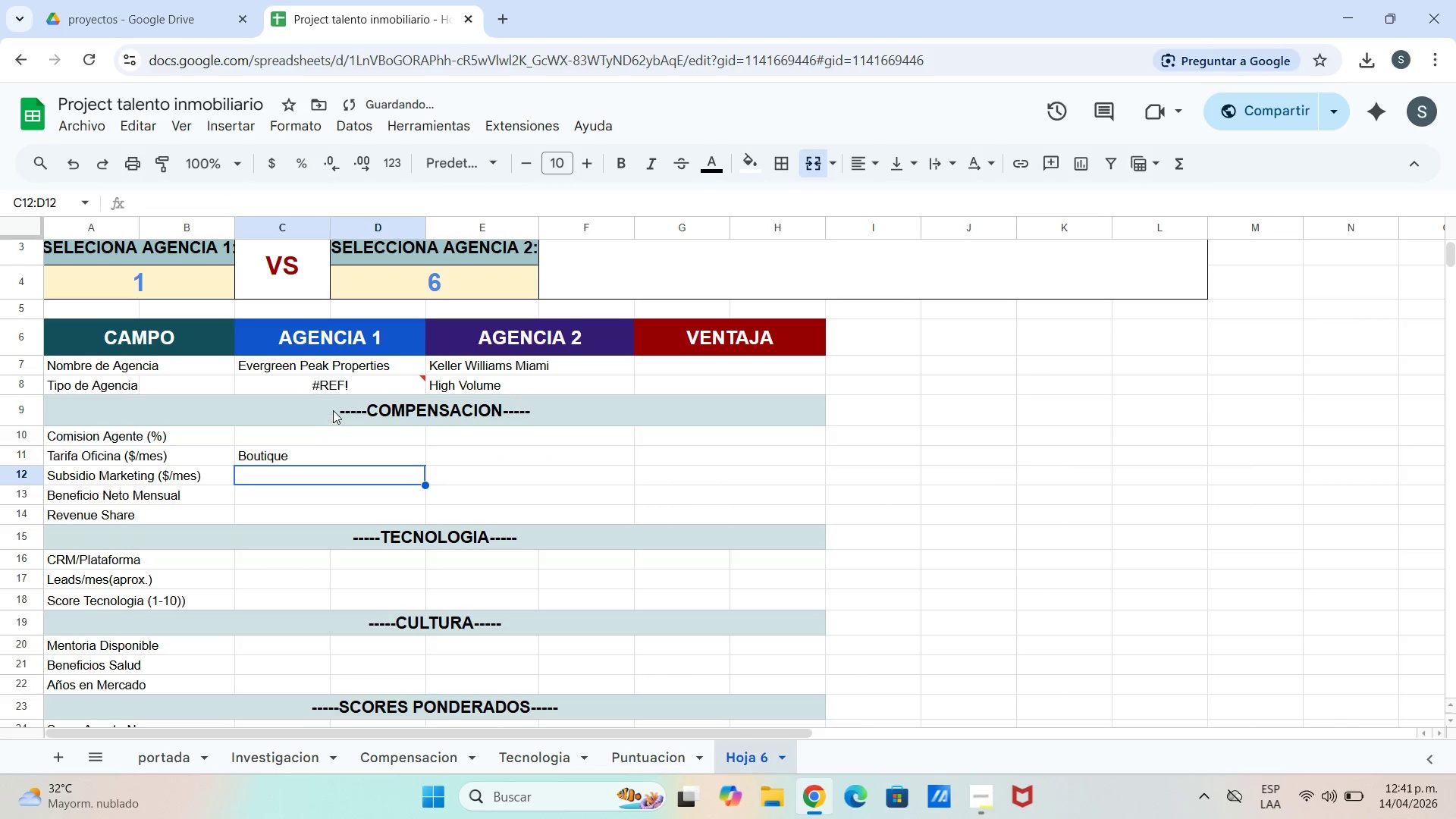 
left_click([344, 462])
 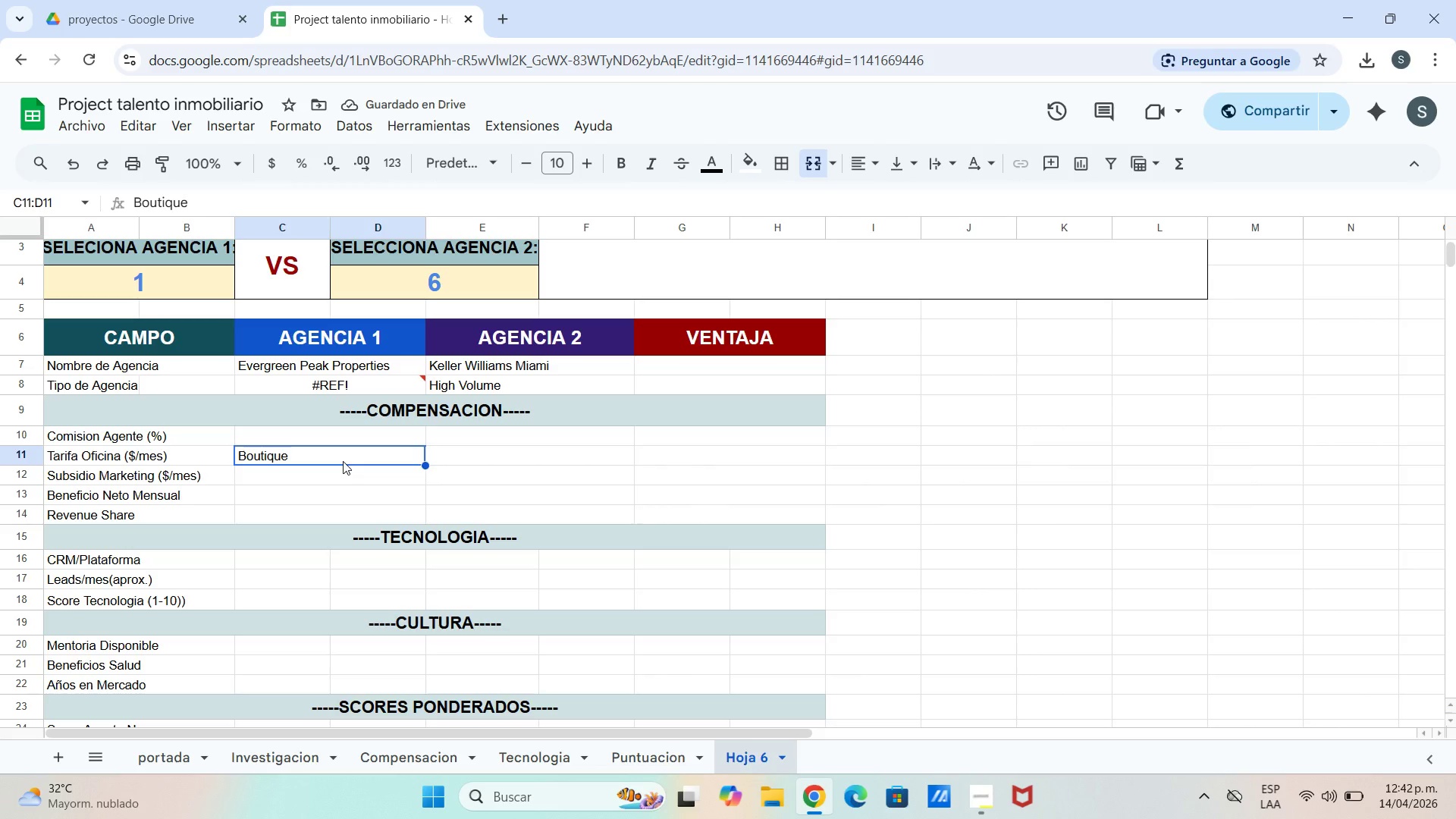 
key(Backspace)
 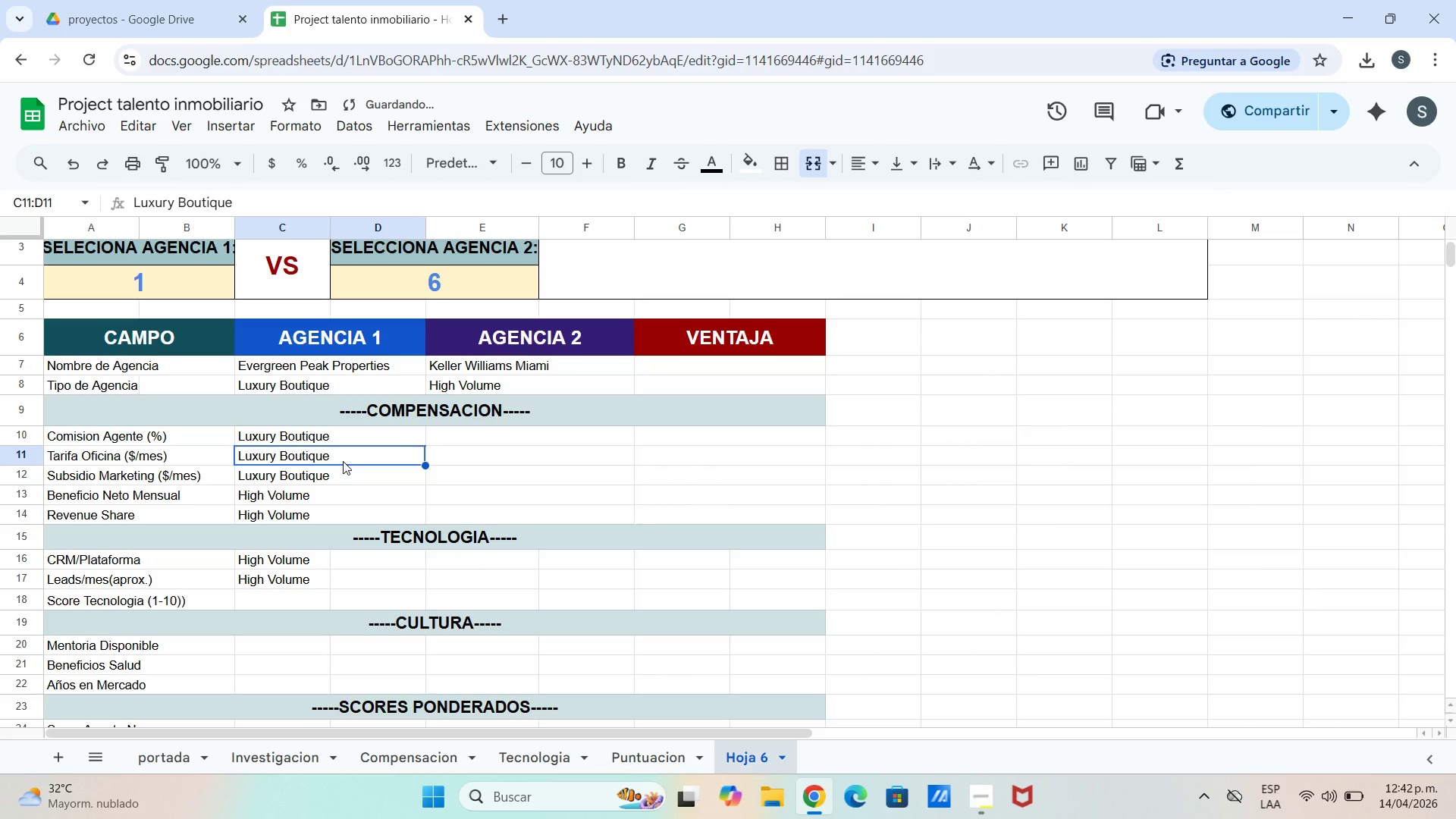 
key(Backspace)
 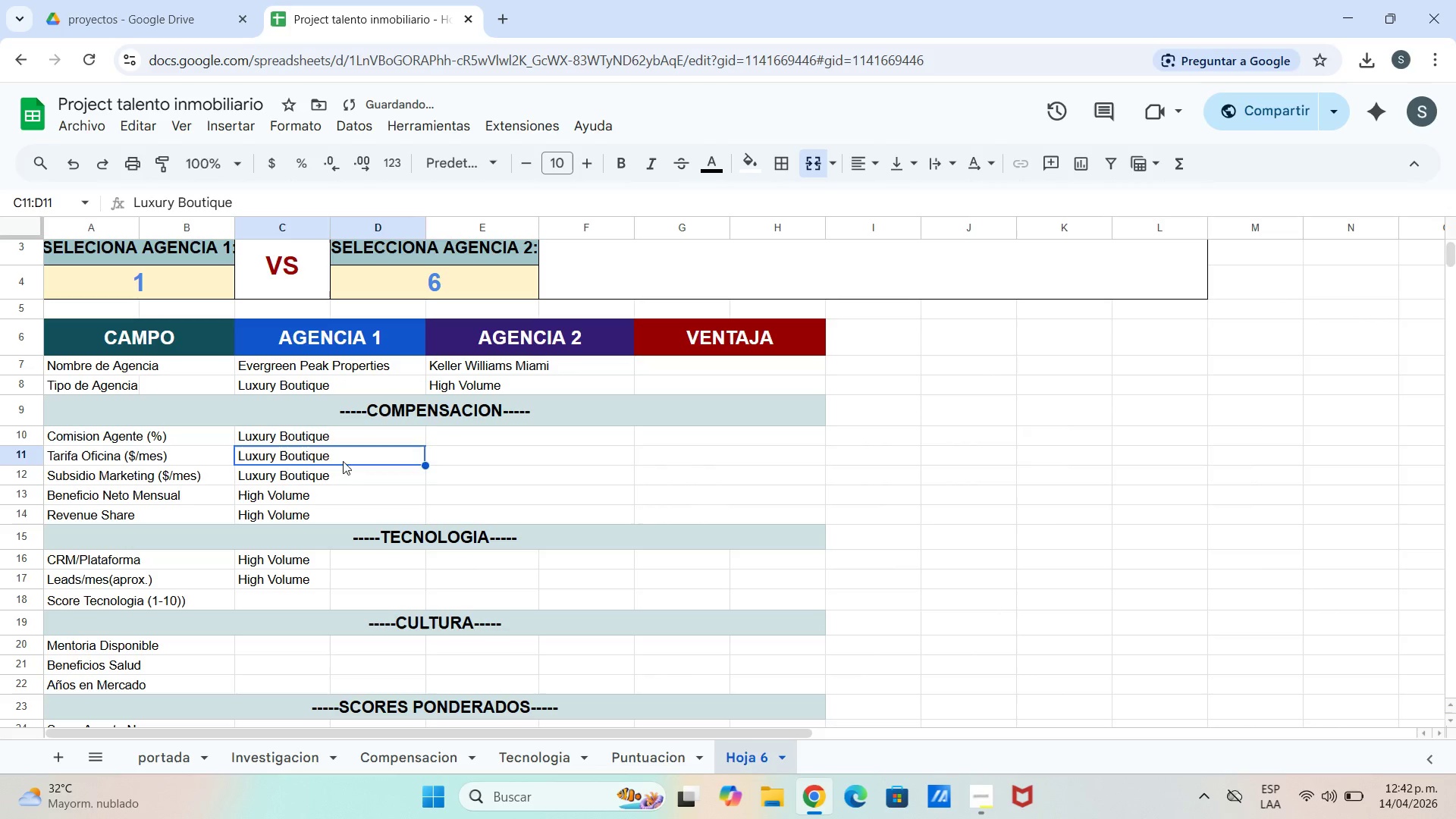 
key(Enter)
 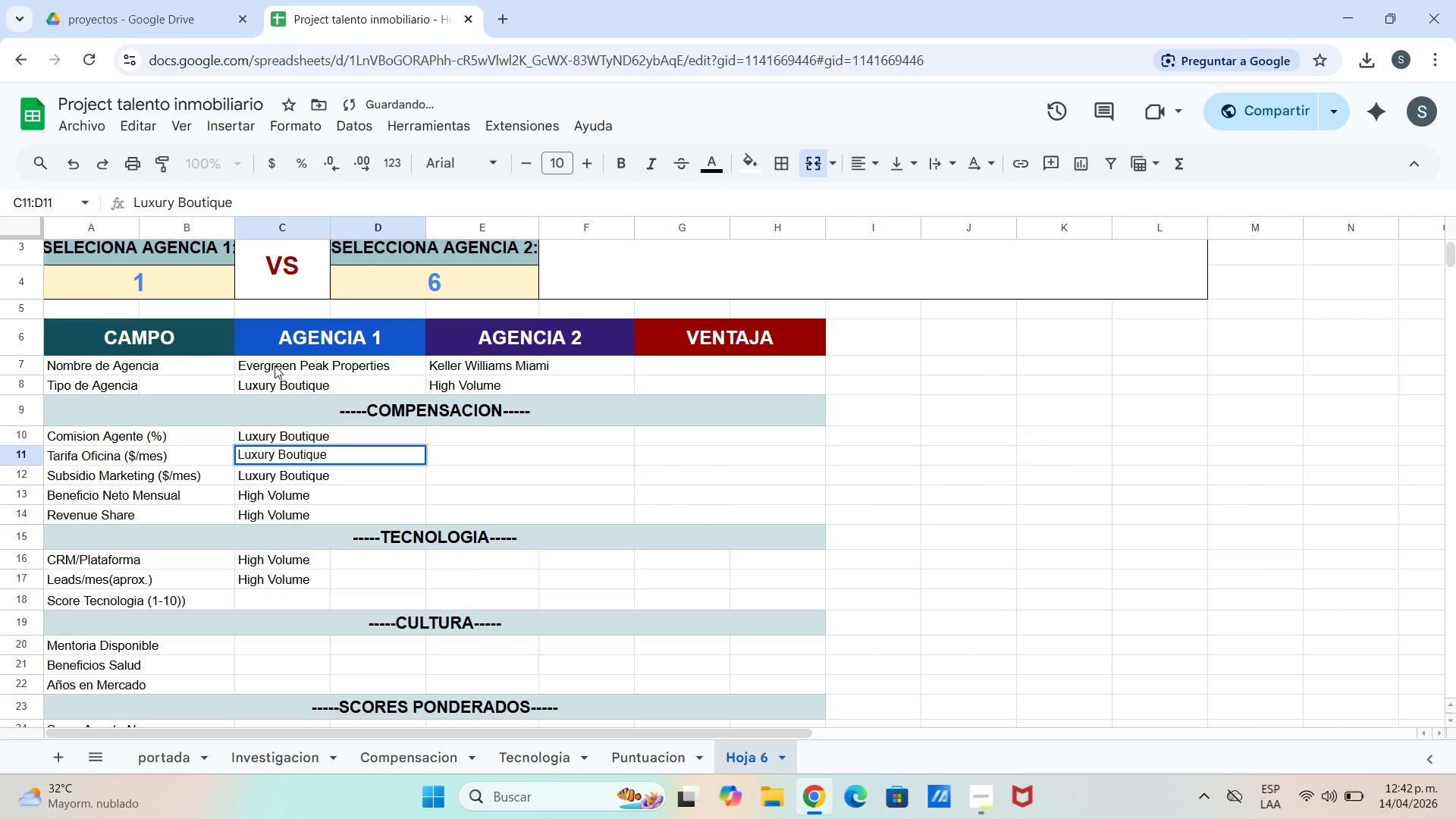 
left_click([284, 378])
 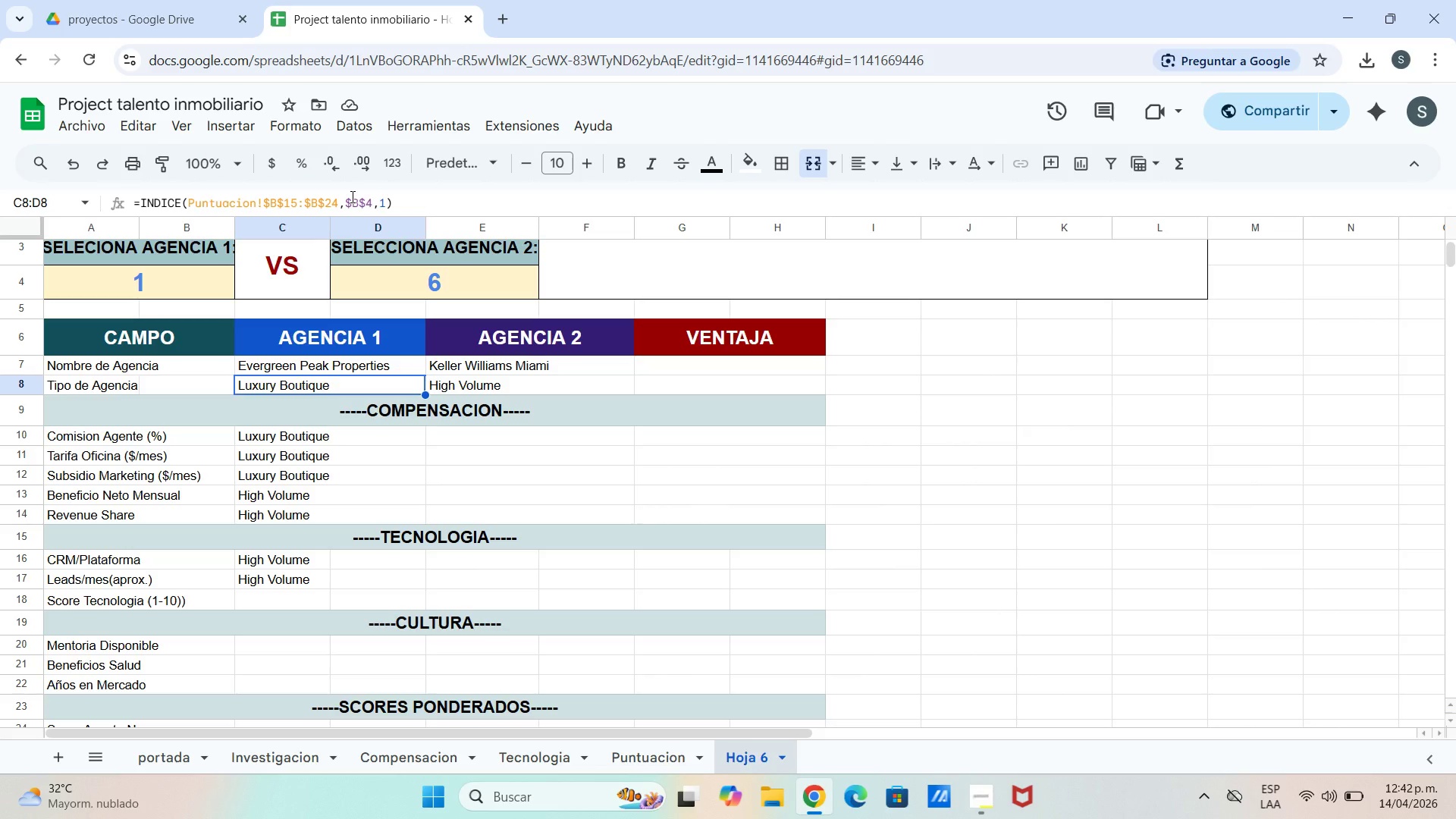 
wait(8.39)
 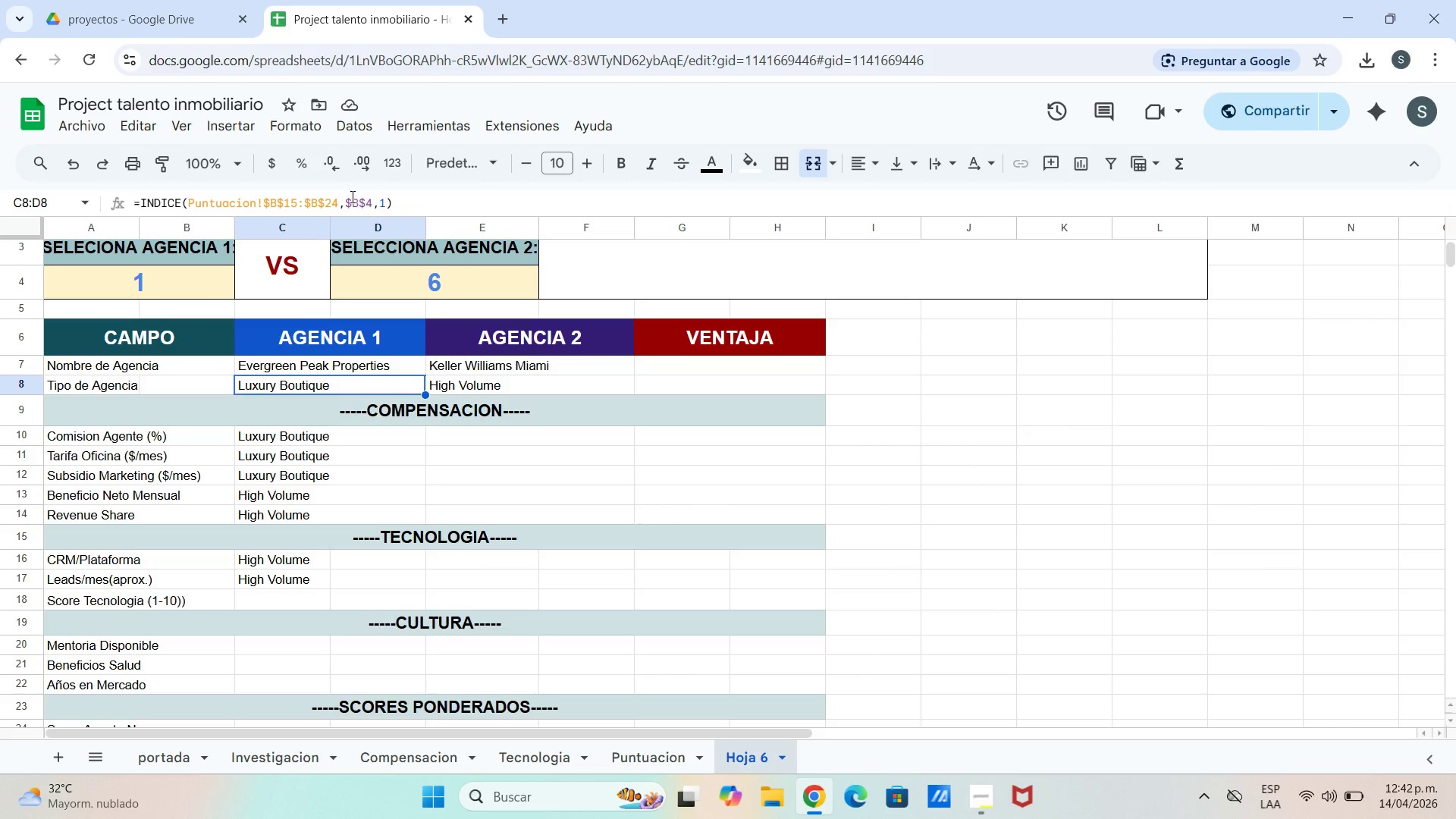 
left_click([190, 201])
 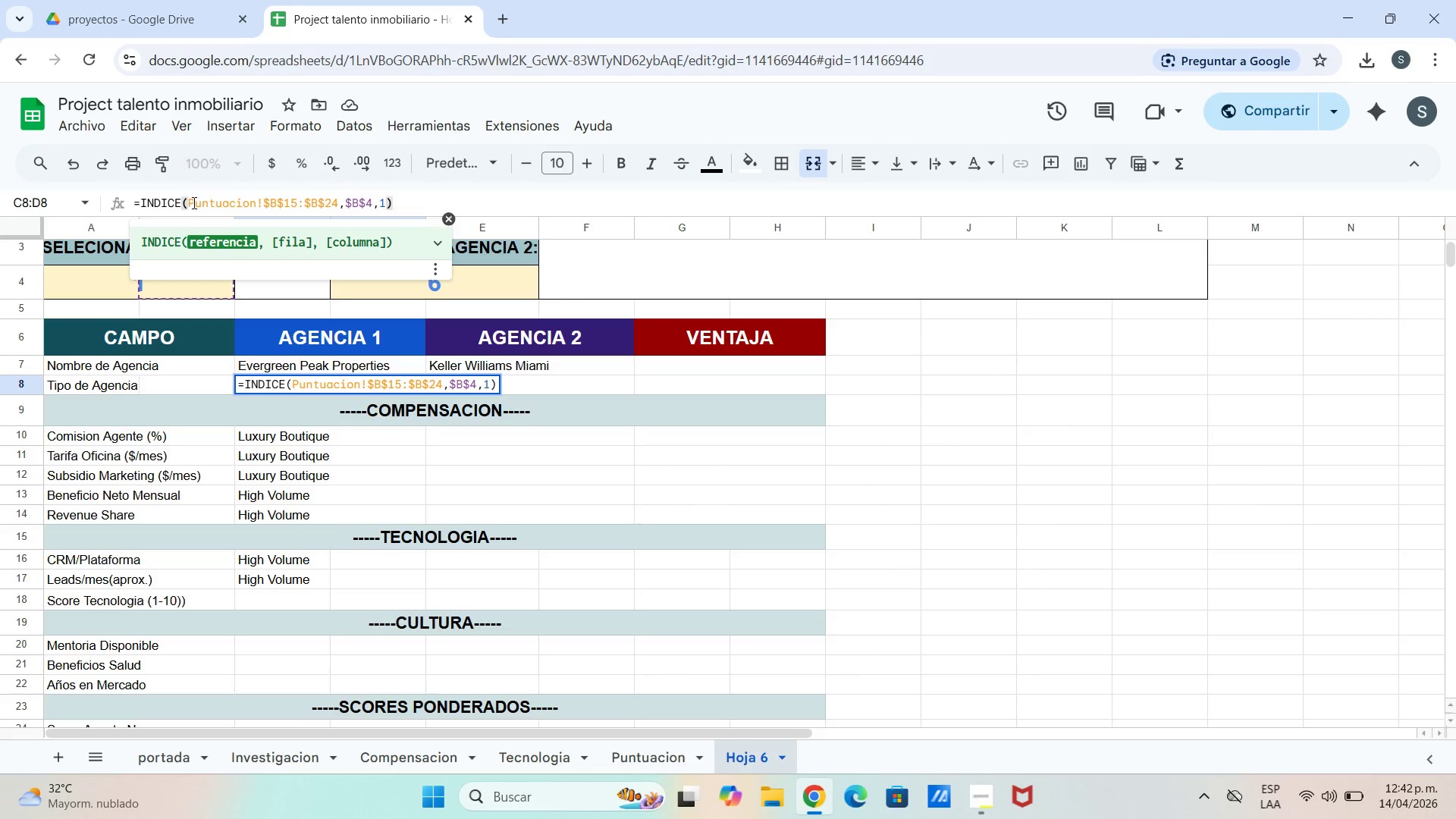 
left_click_drag(start_coordinate=[187, 202], to_coordinate=[191, 202])
 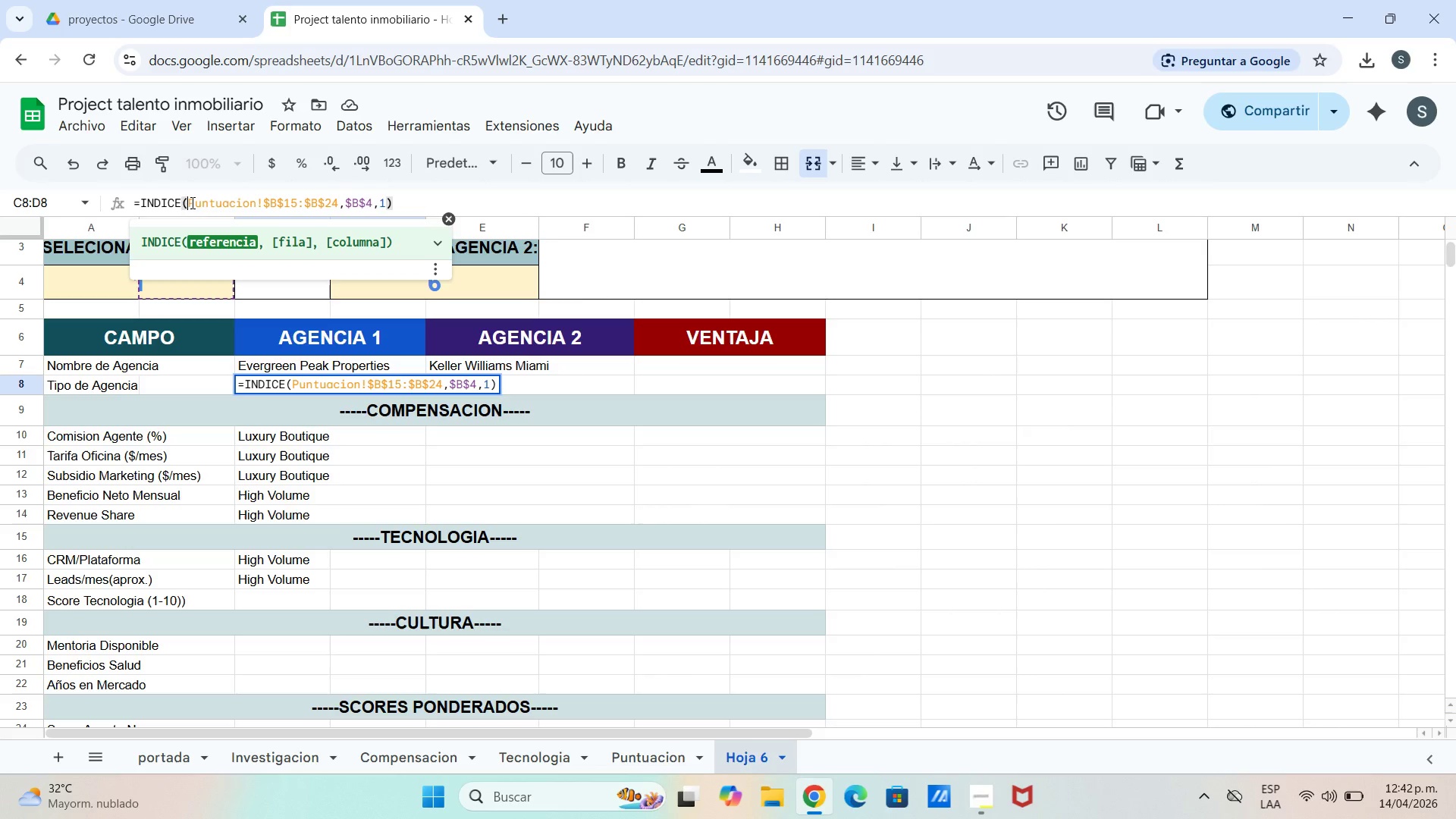 
double_click([191, 202])
 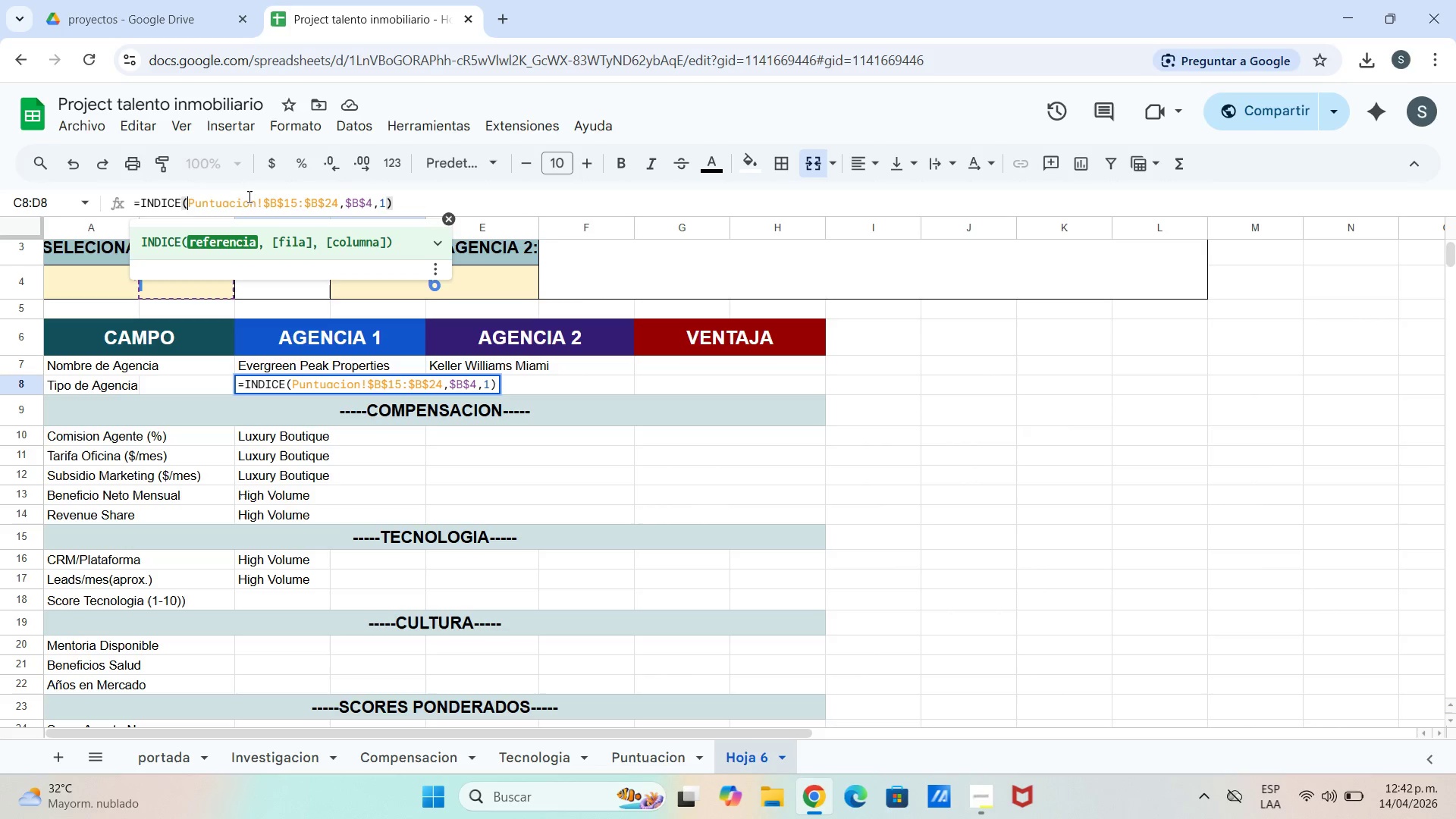 
left_click([249, 196])
 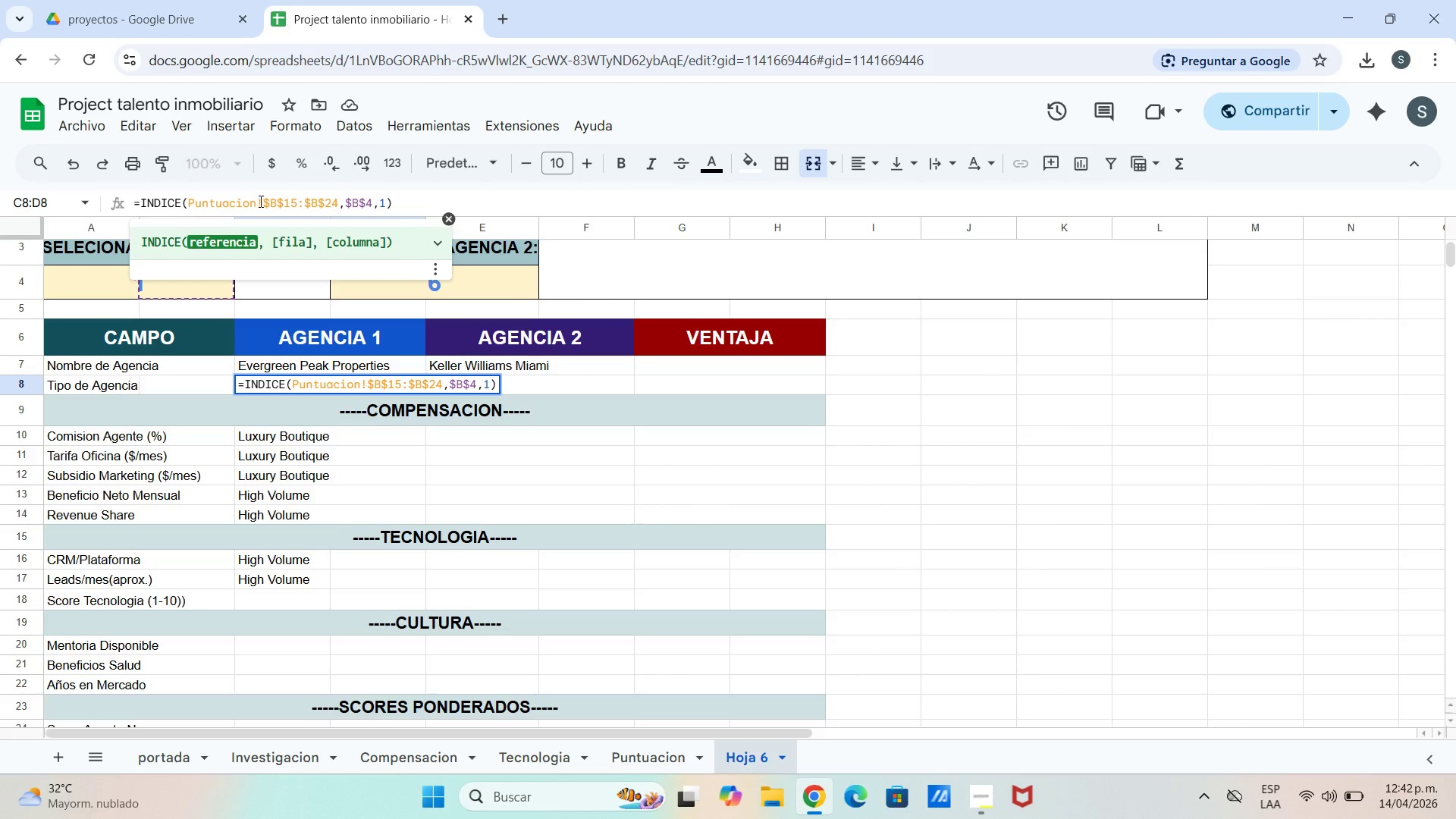 
left_click([257, 201])
 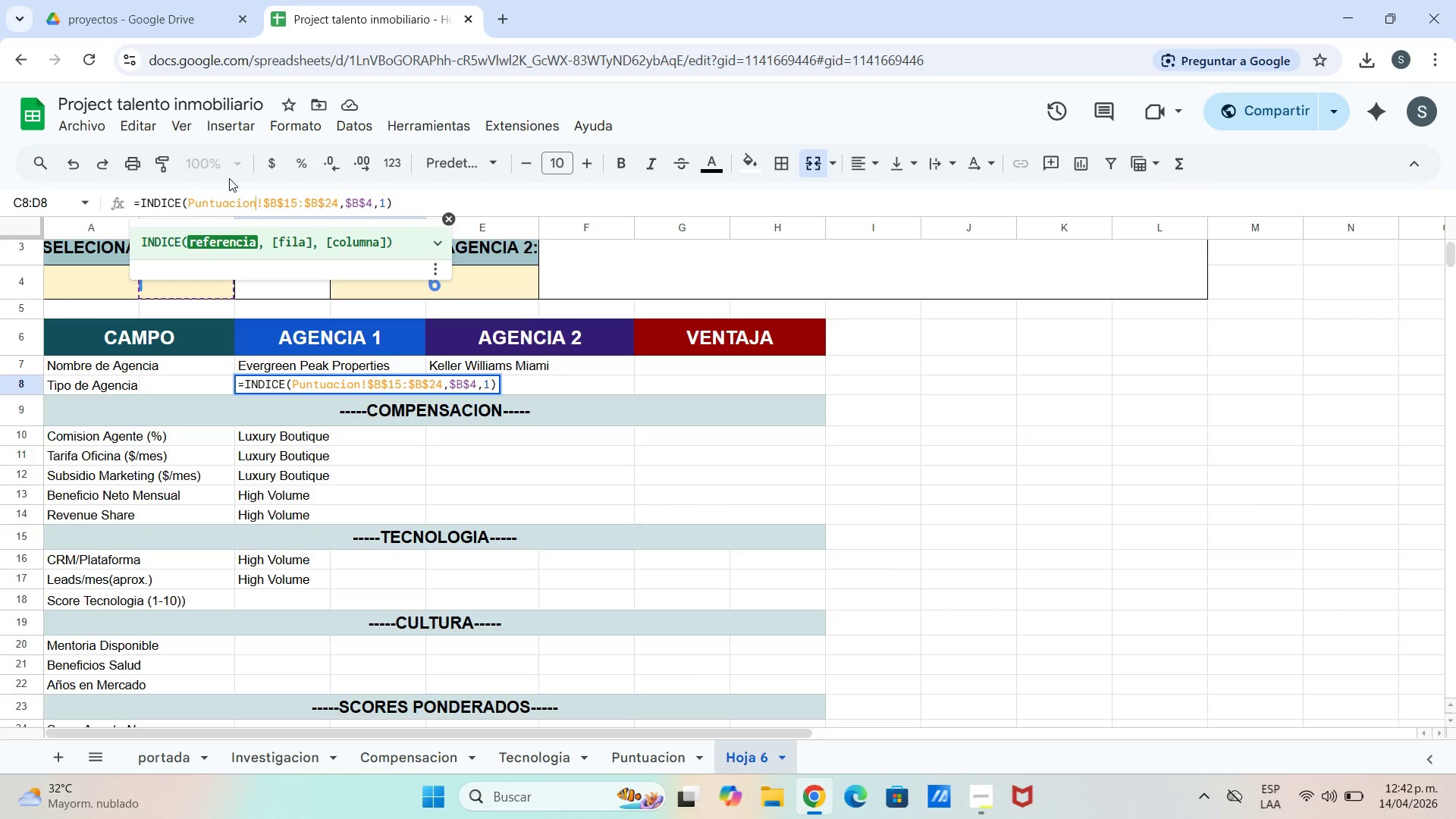 
key(BracketLeft)
 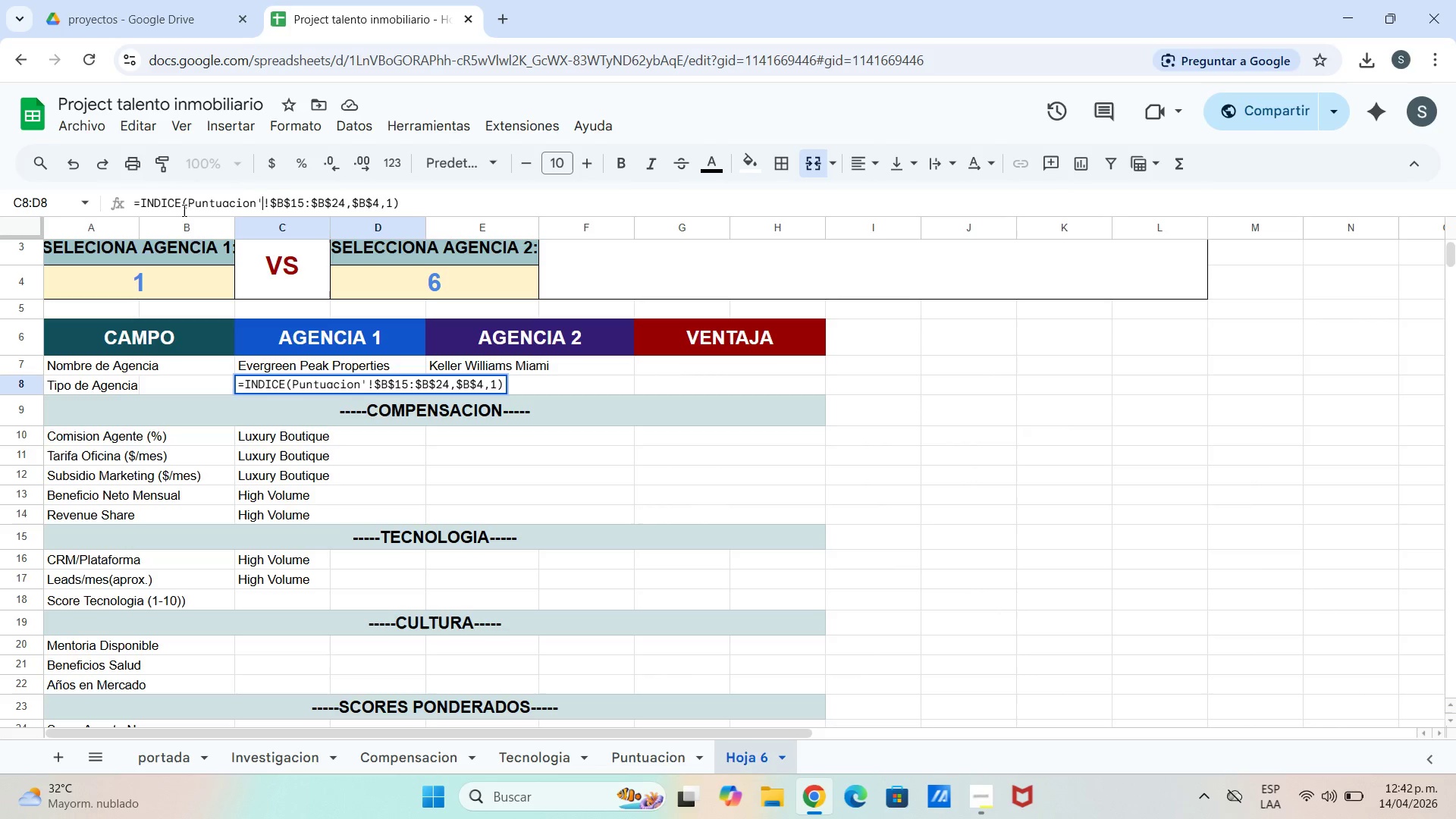 
left_click([189, 201])
 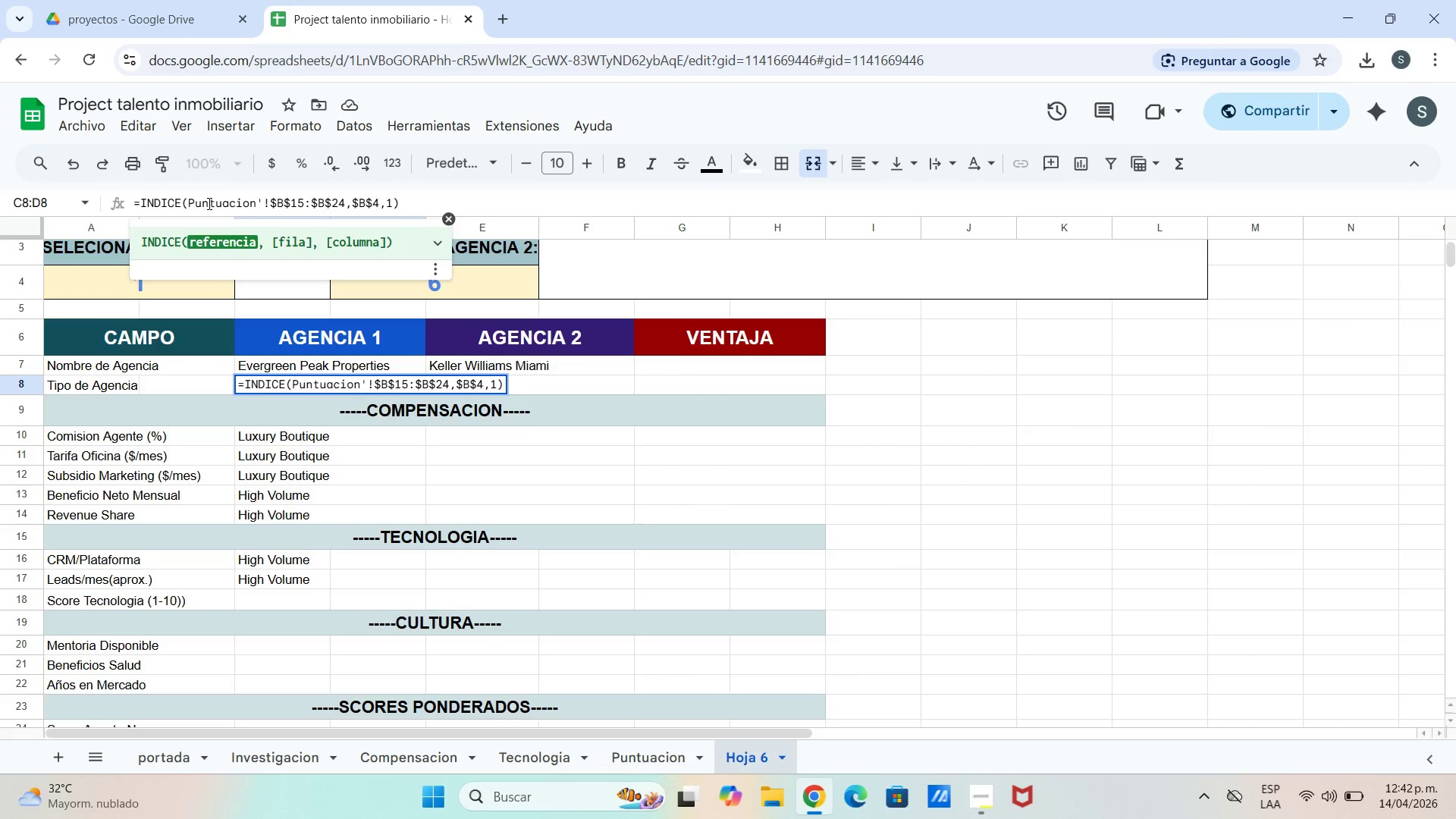 
key(BracketLeft)
 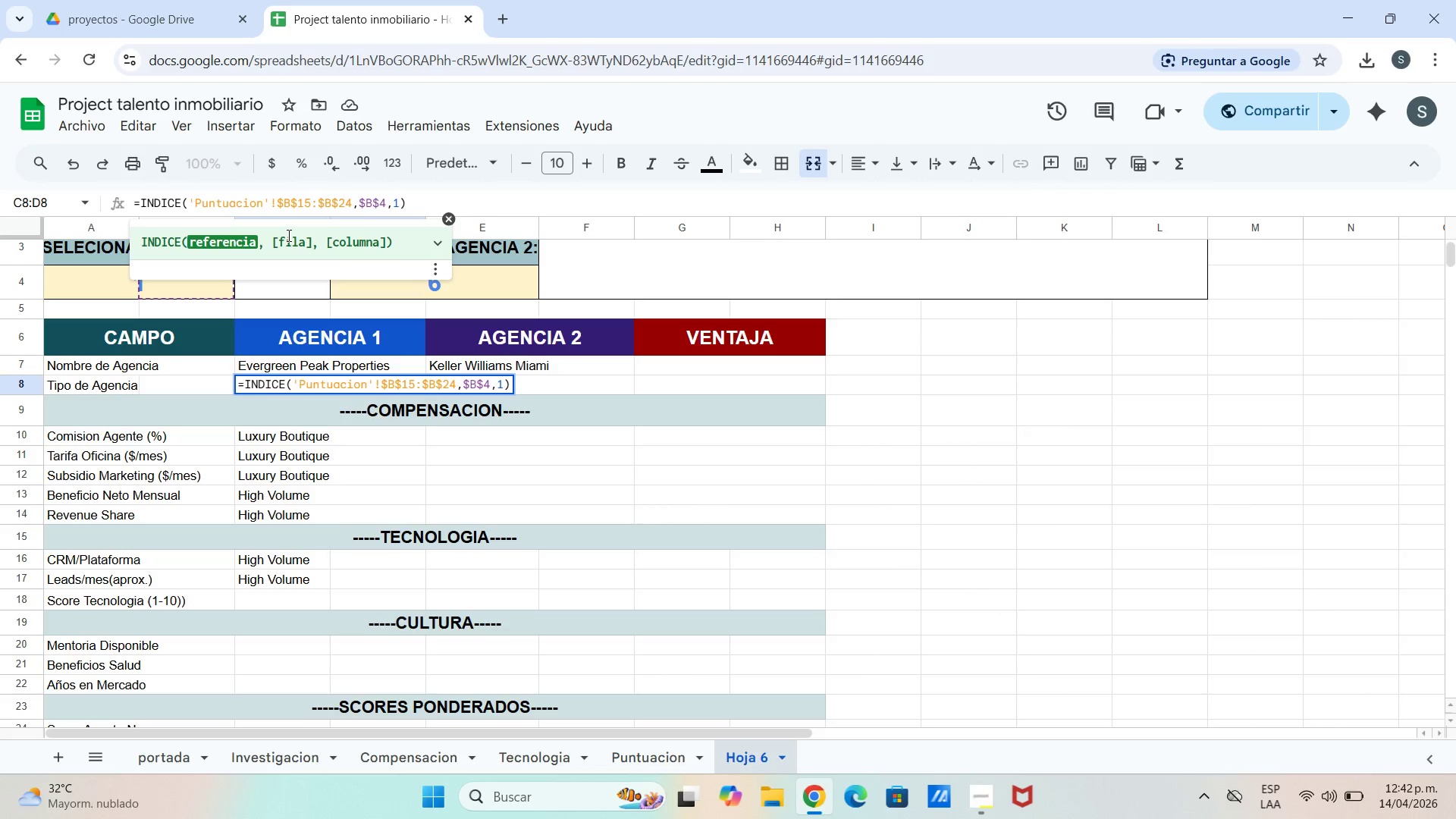 
wait(19.55)
 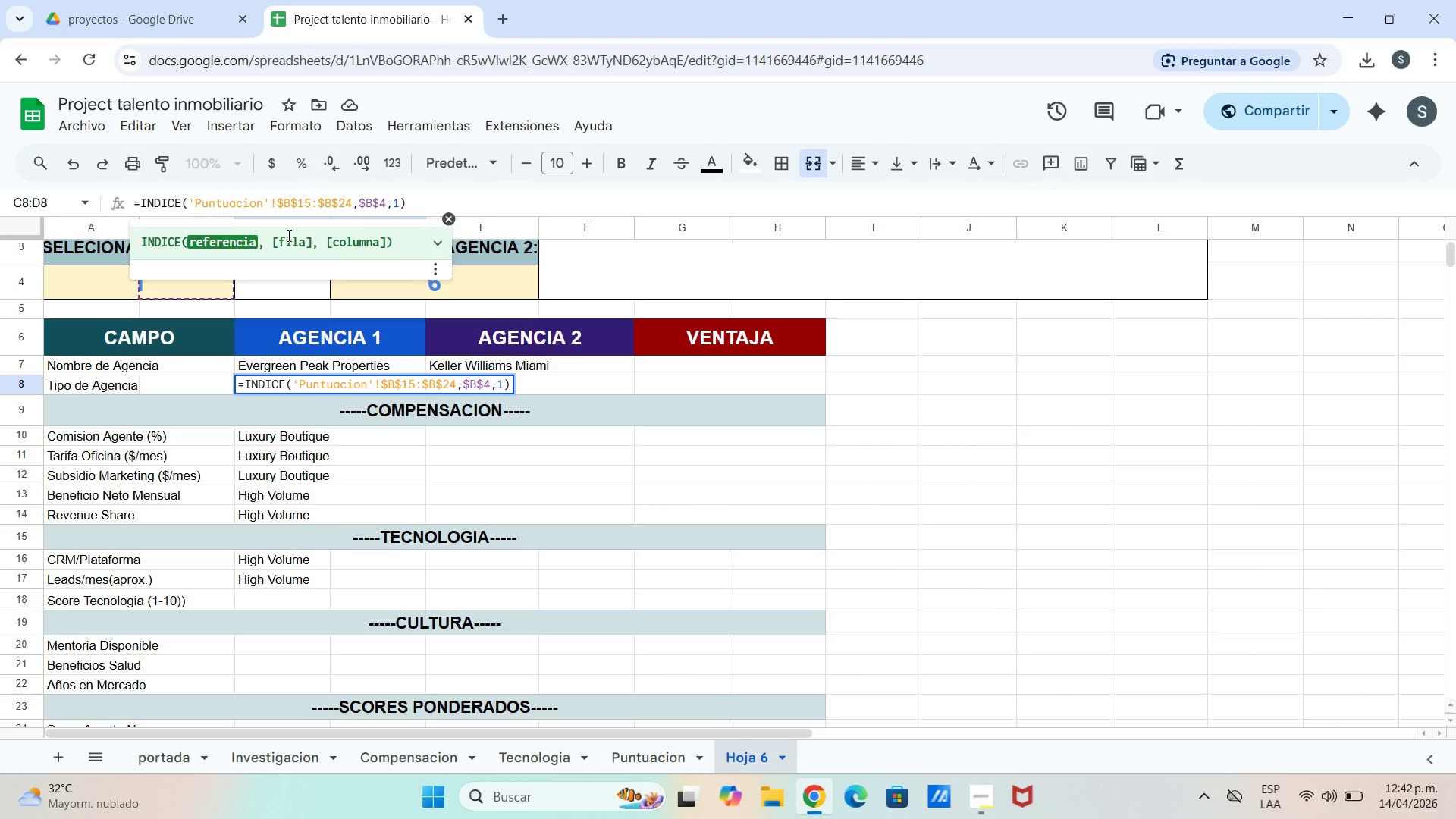 
left_click([371, 203])
 